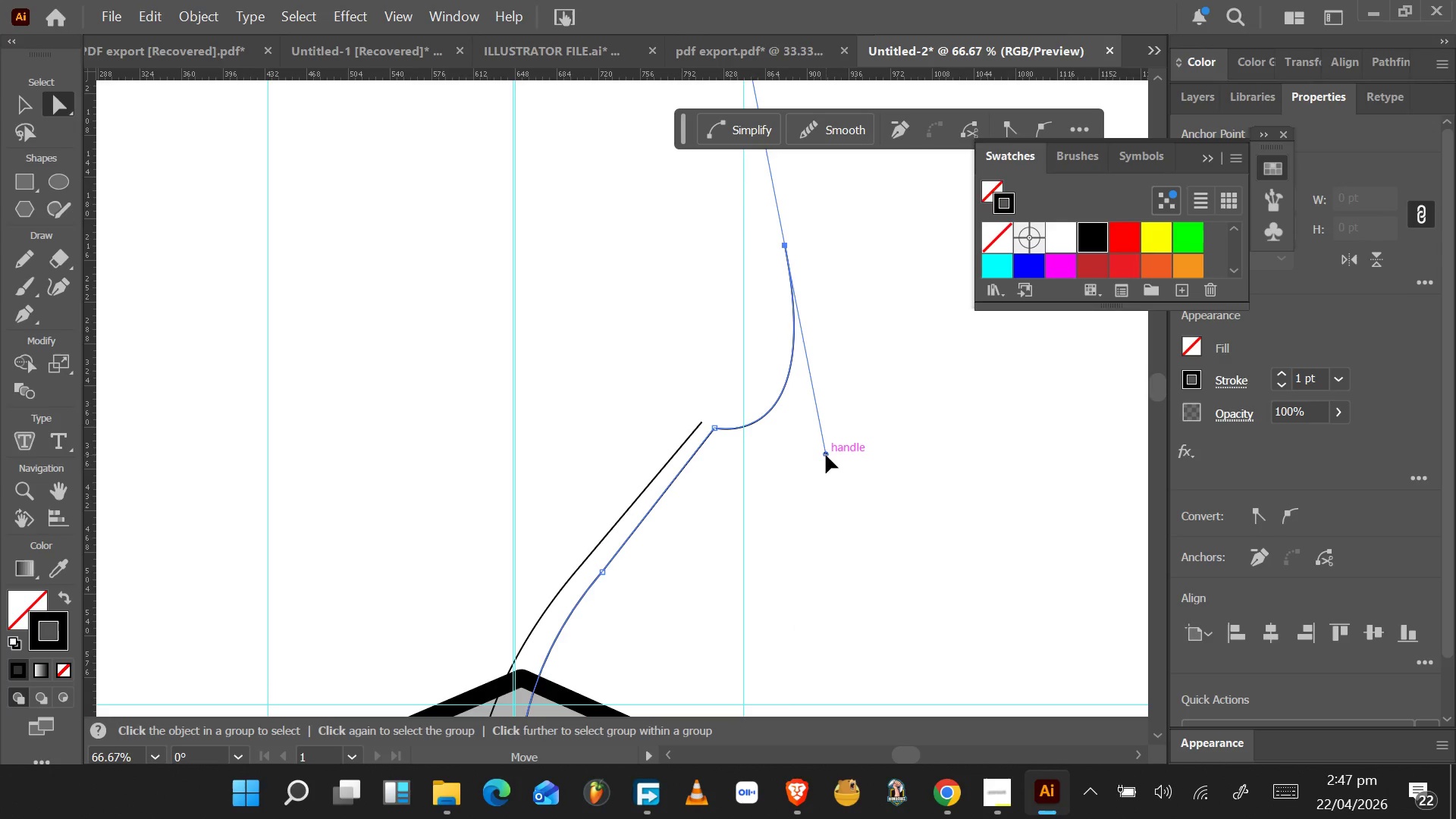 
left_click_drag(start_coordinate=[826, 455], to_coordinate=[849, 421])
 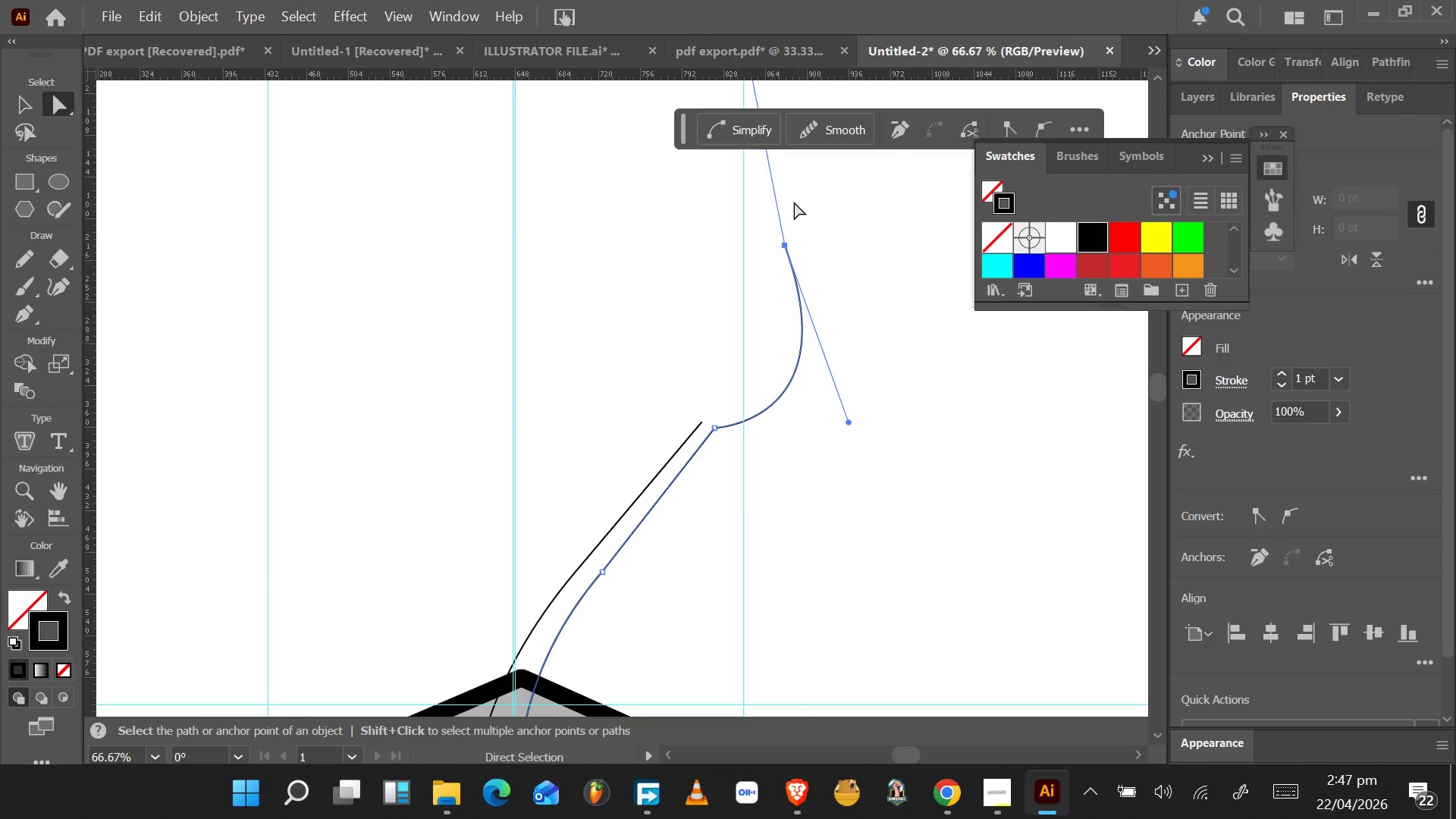 
hold_key(key=AltLeft, duration=1.52)
 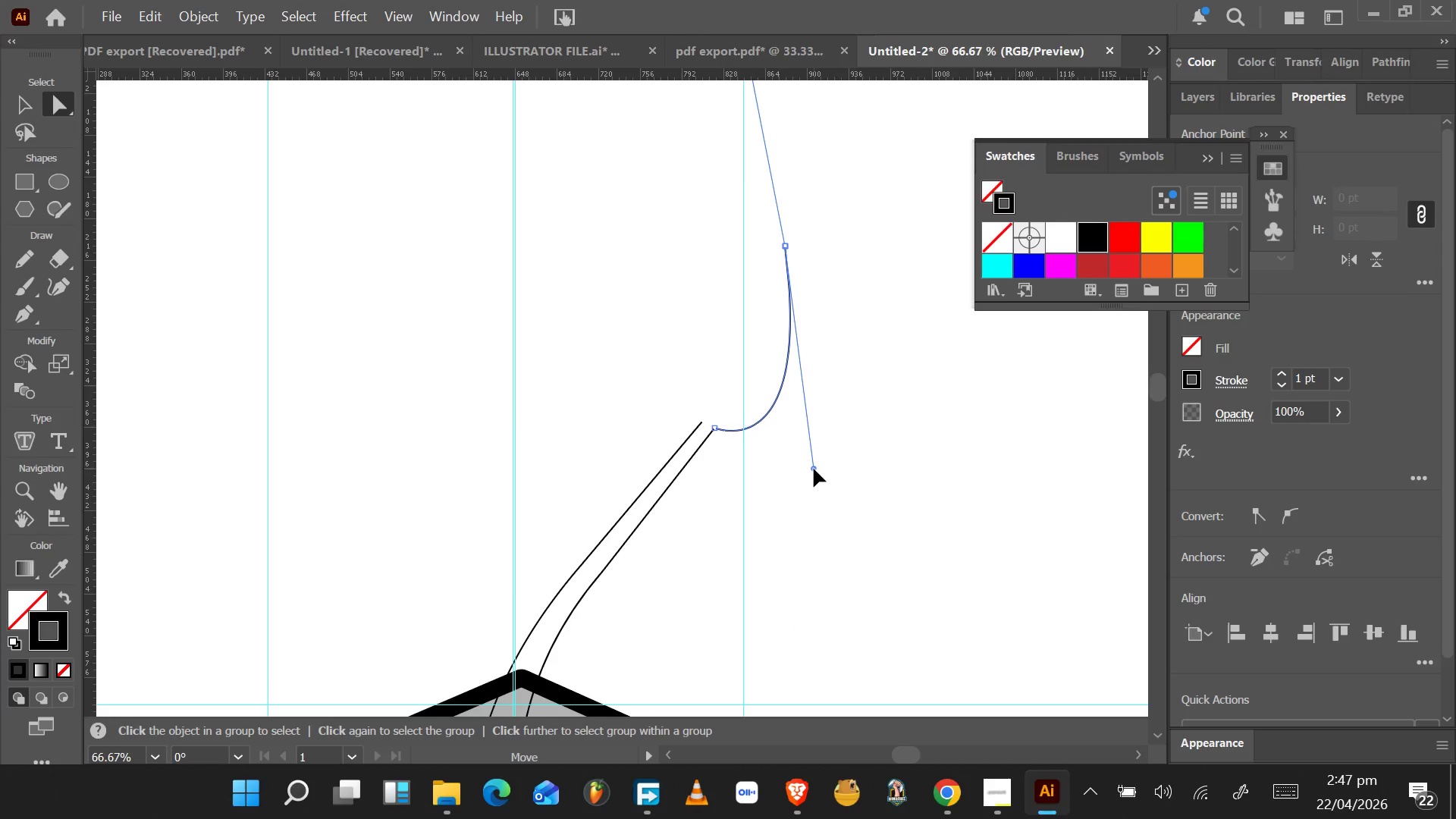 
hold_key(key=AltLeft, duration=1.53)
 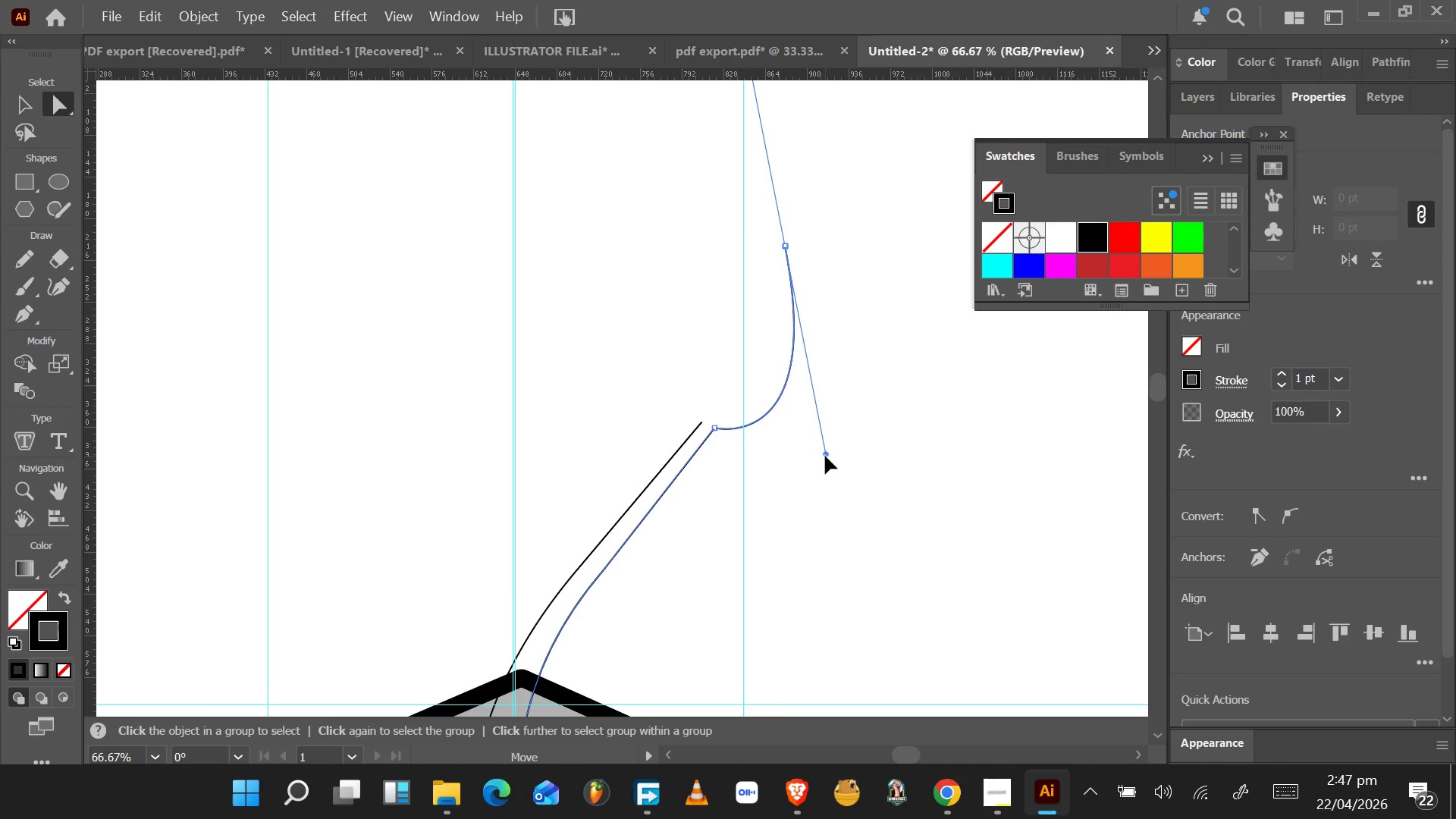 
hold_key(key=AltLeft, duration=1.55)
 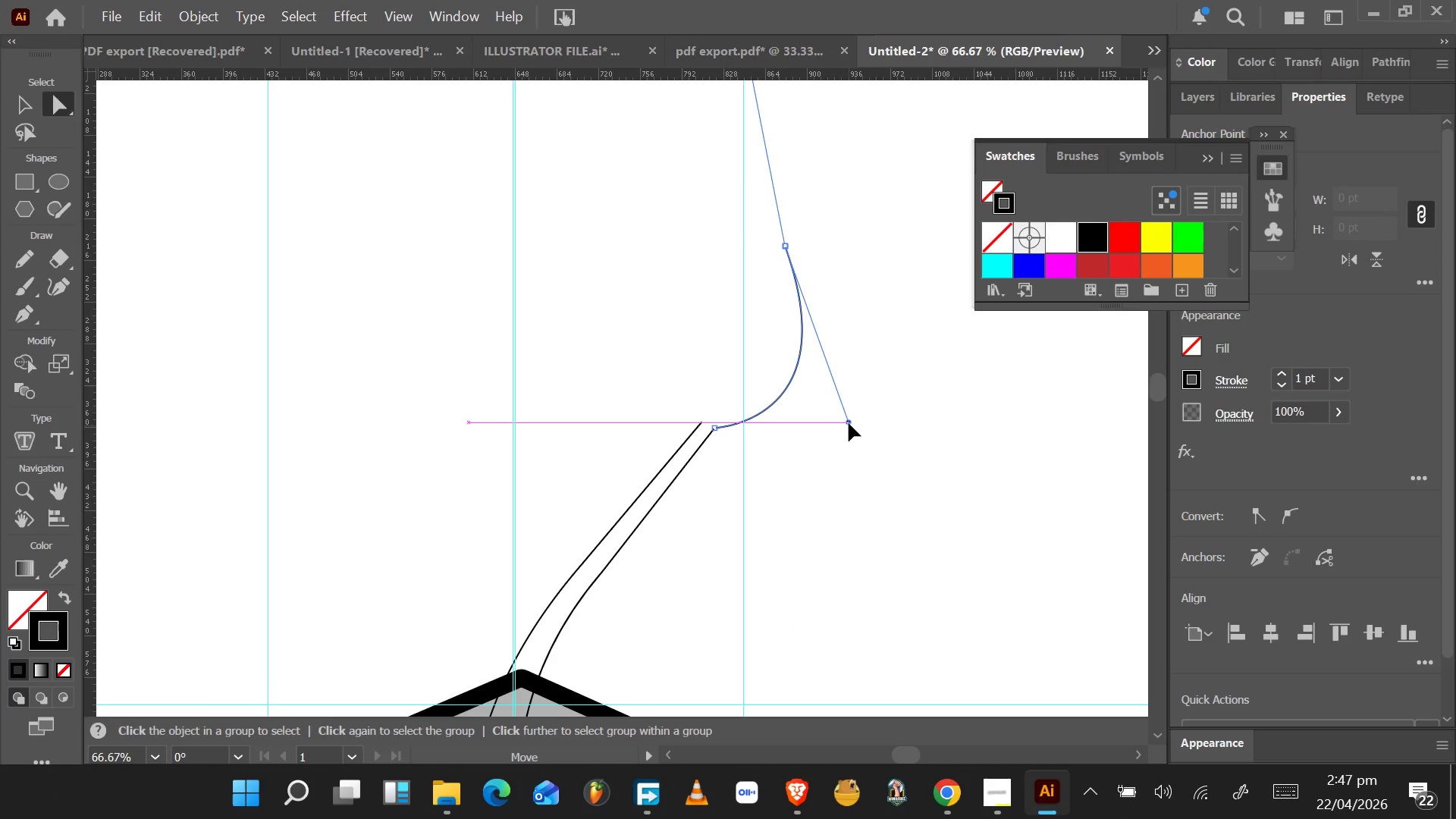 
hold_key(key=AltLeft, duration=1.22)
 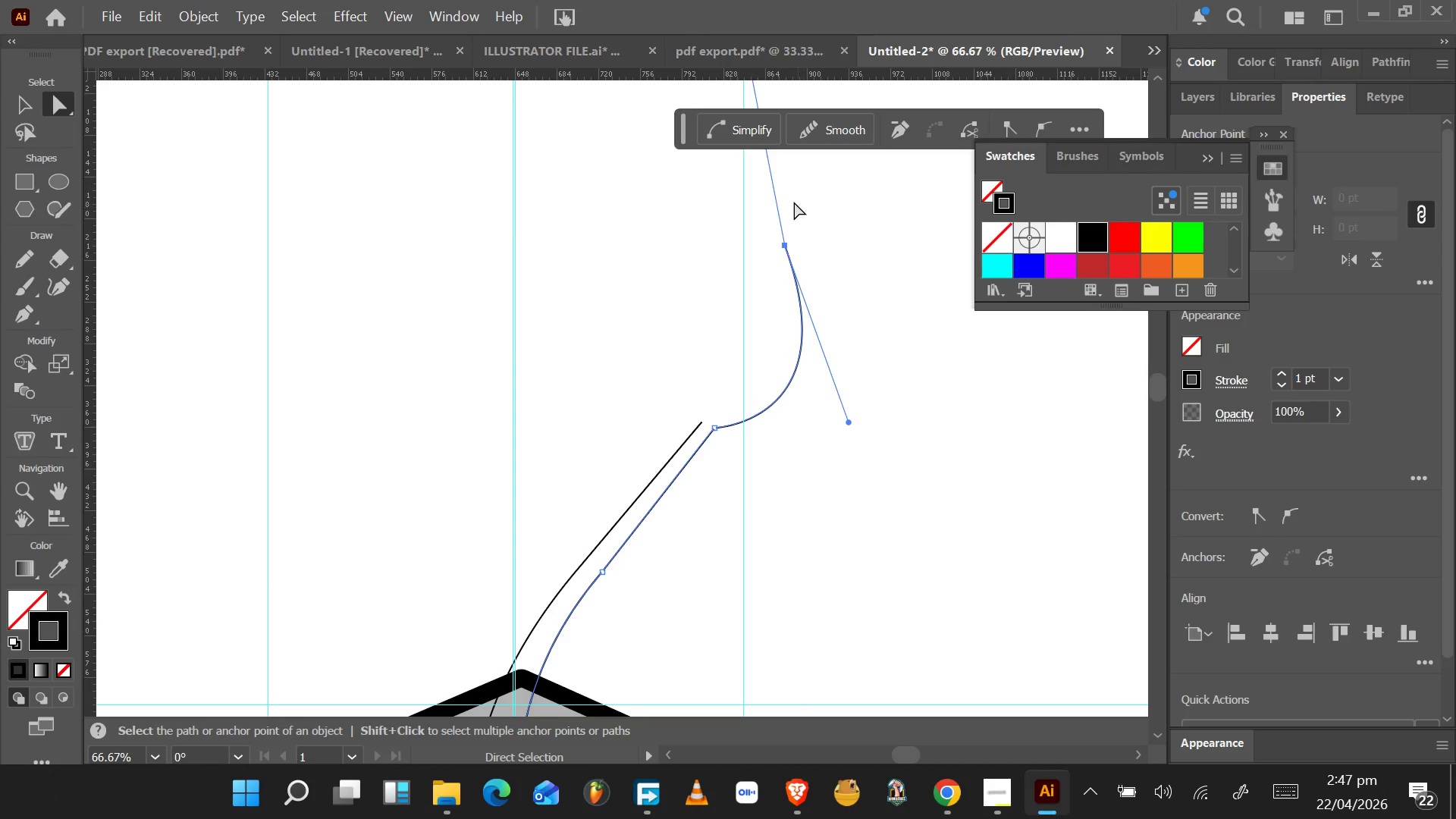 
hold_key(key=AltLeft, duration=1.55)
 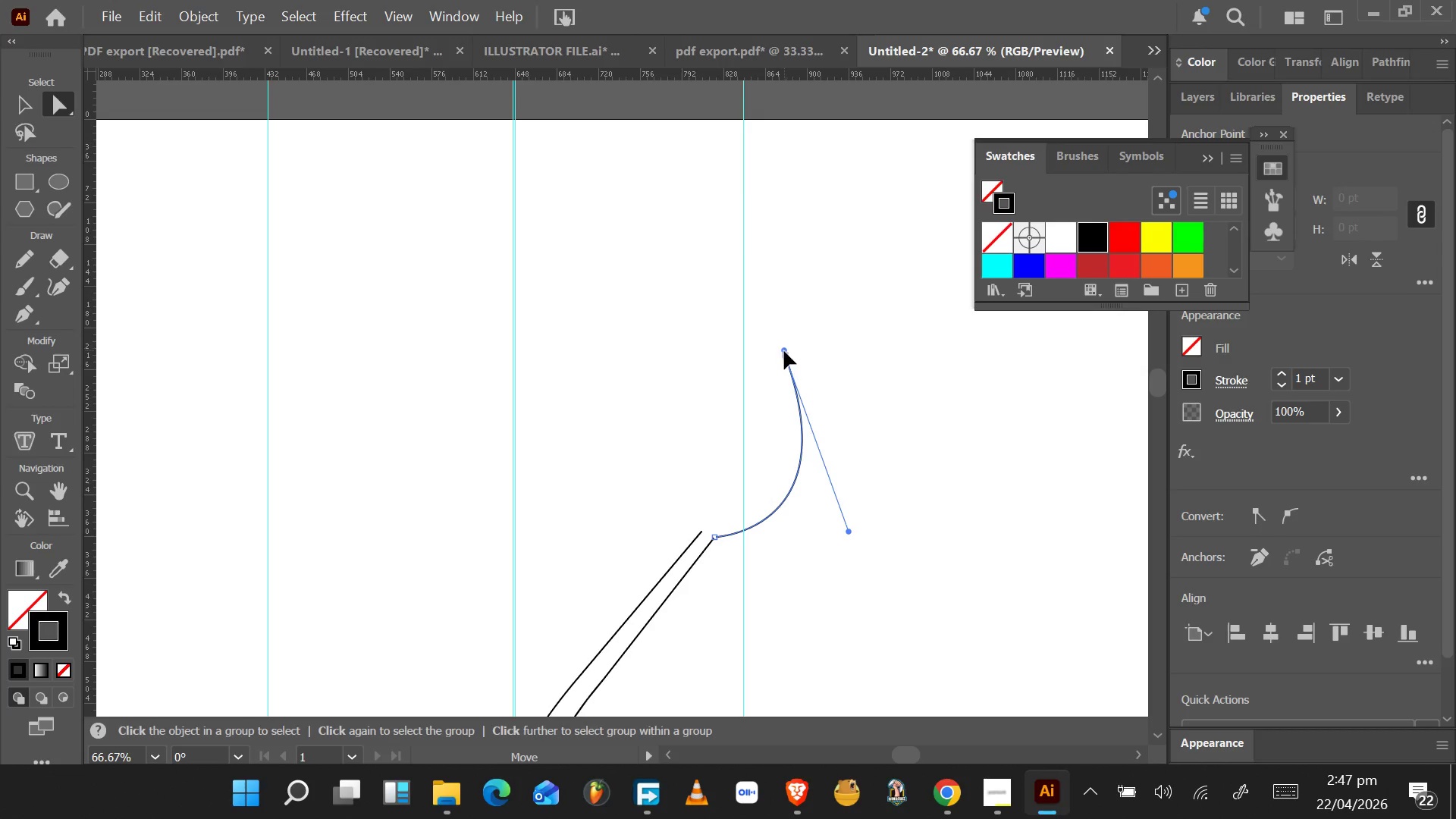 
scroll: coordinate [786, 196], scroll_direction: up, amount: 6.0
 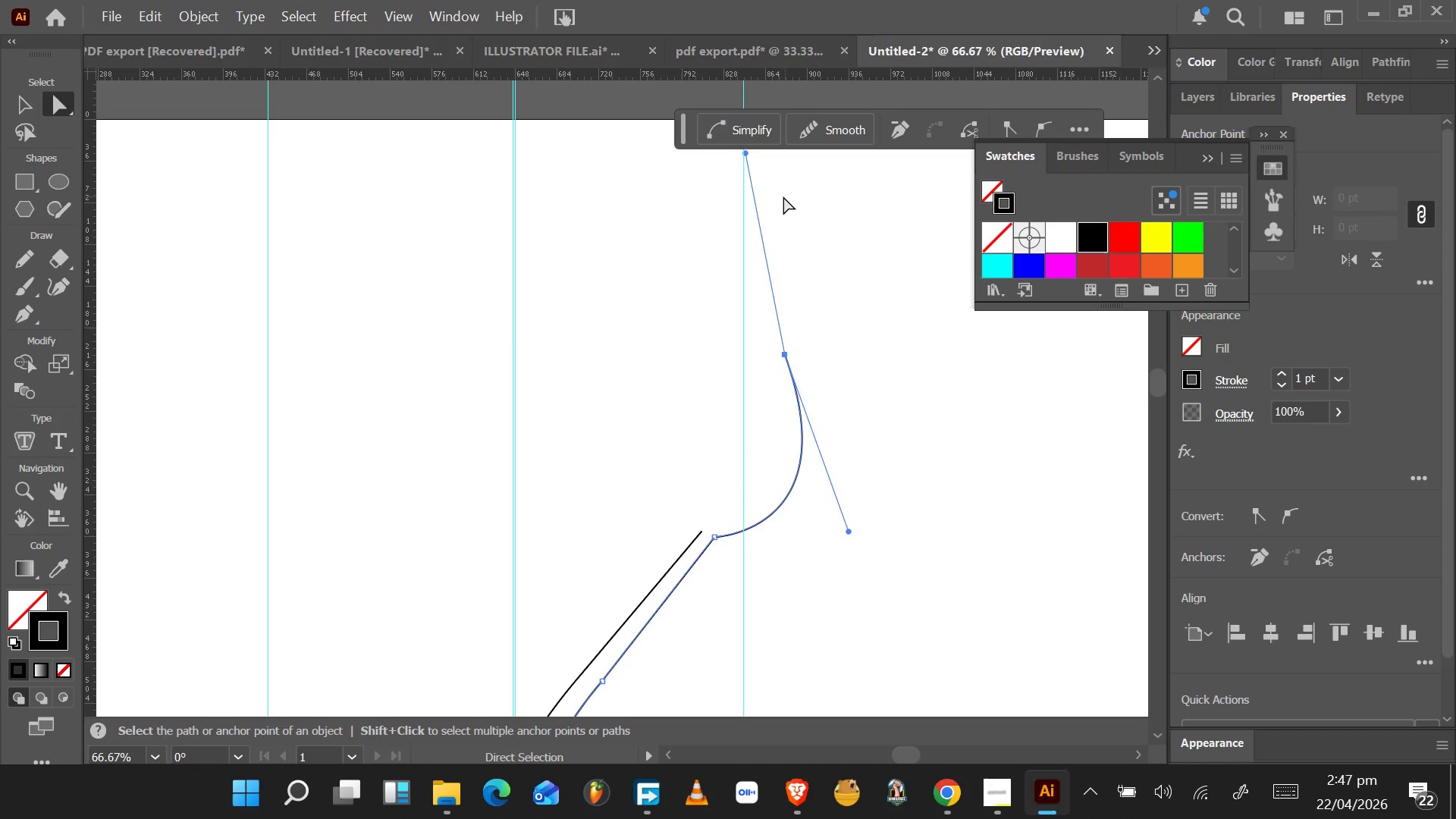 
left_click_drag(start_coordinate=[747, 153], to_coordinate=[788, 357])
 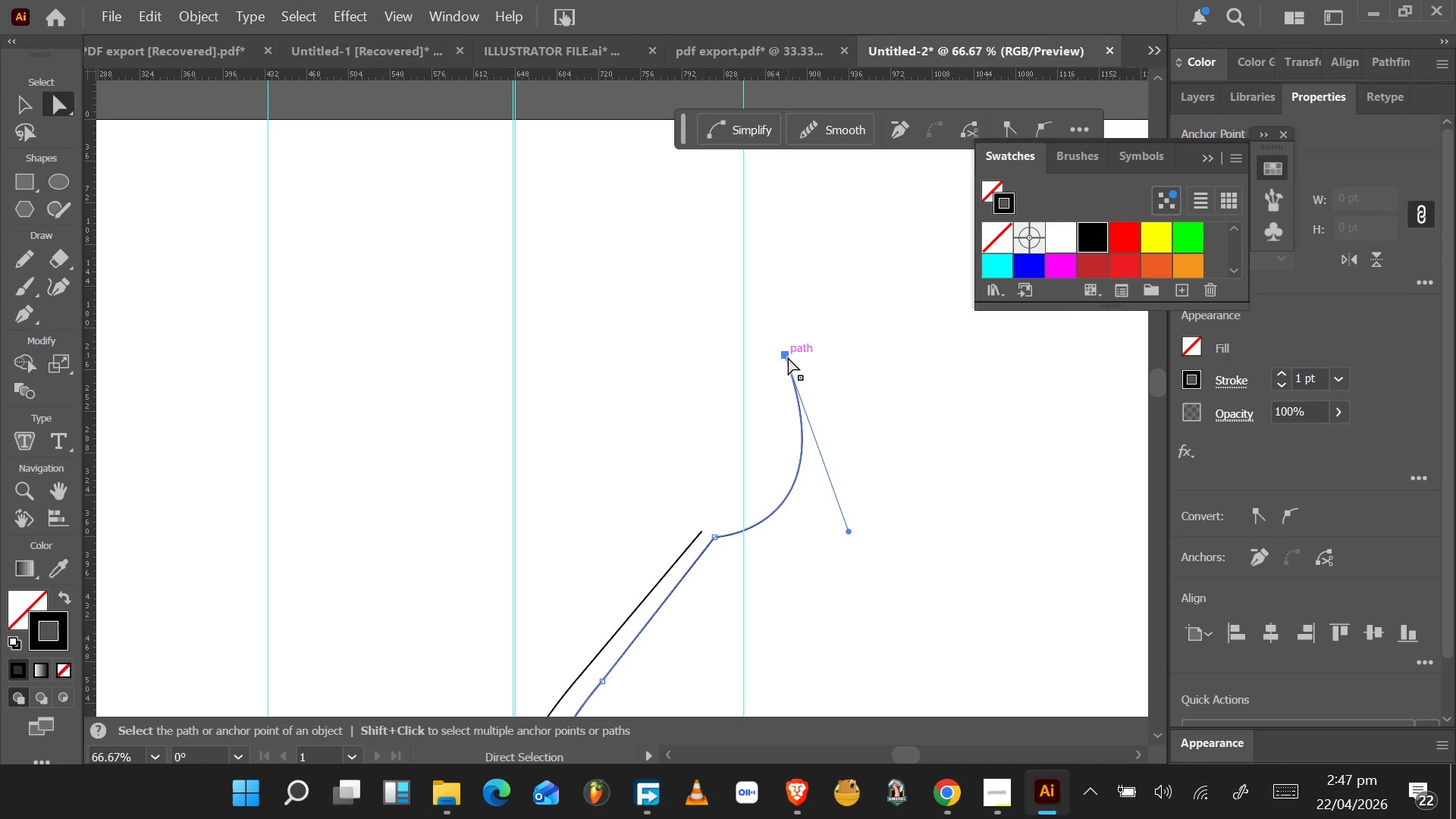 
hold_key(key=AltLeft, duration=1.53)
 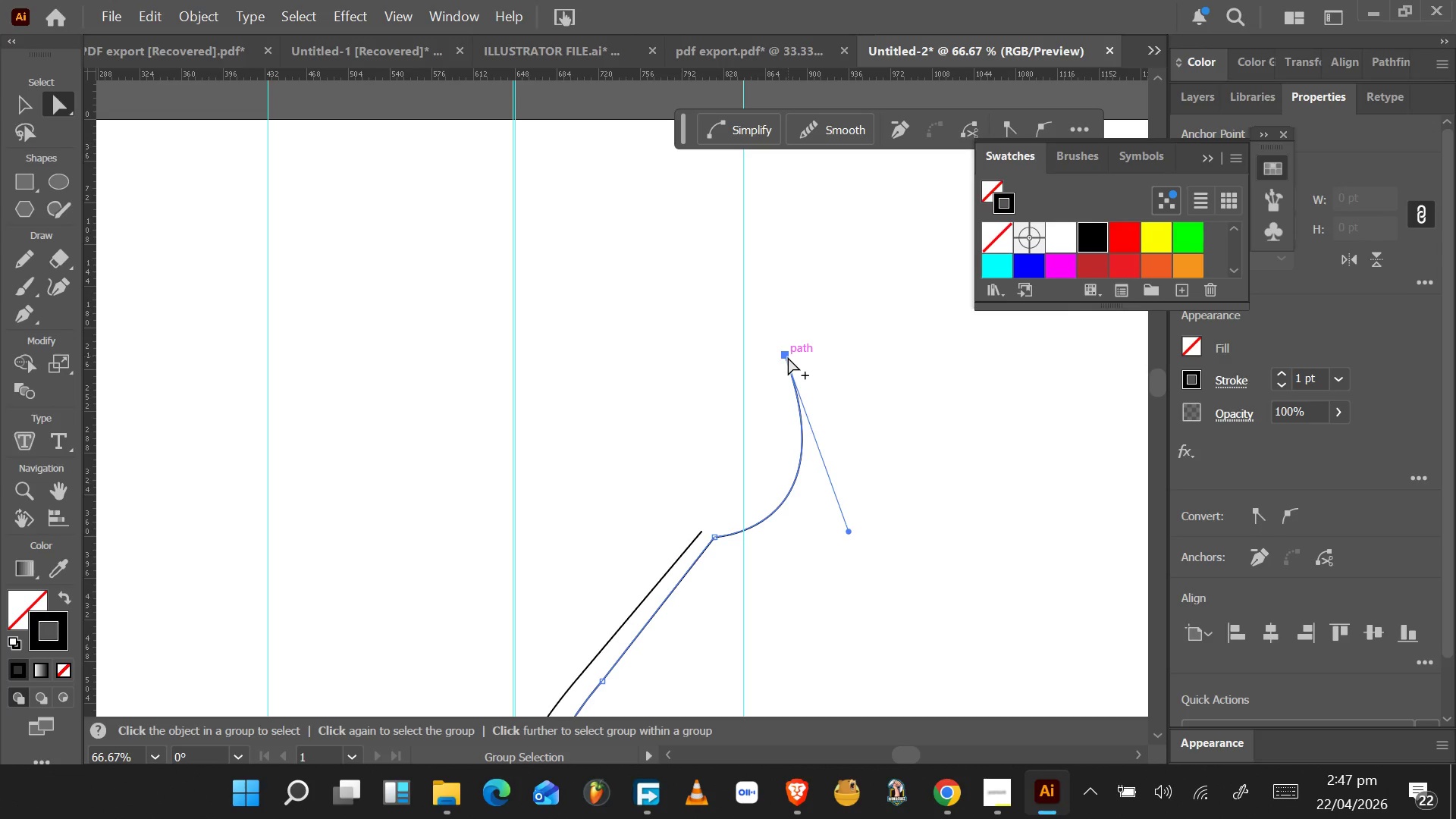 
key(Alt+AltLeft)
 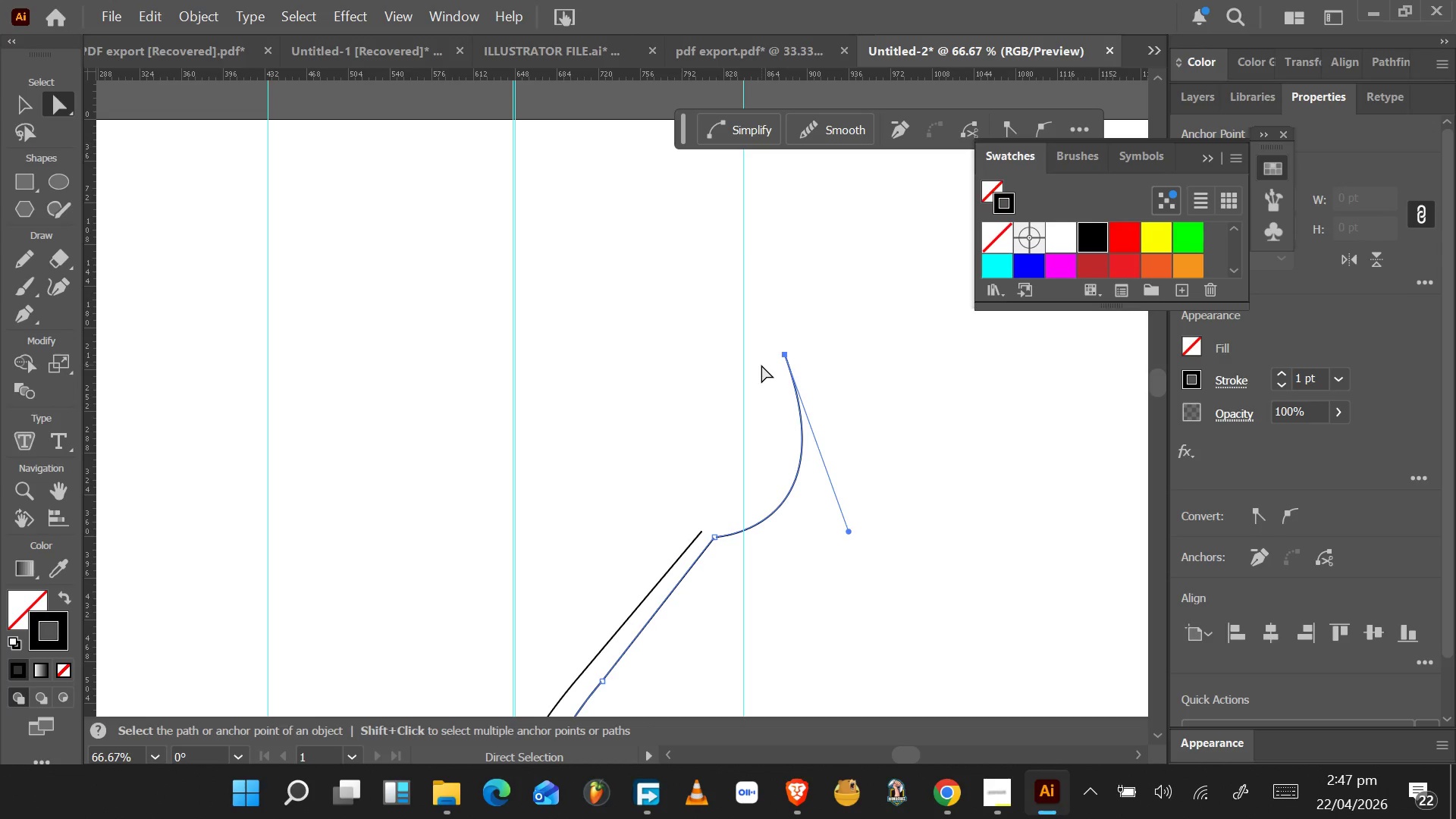 
key(P)
 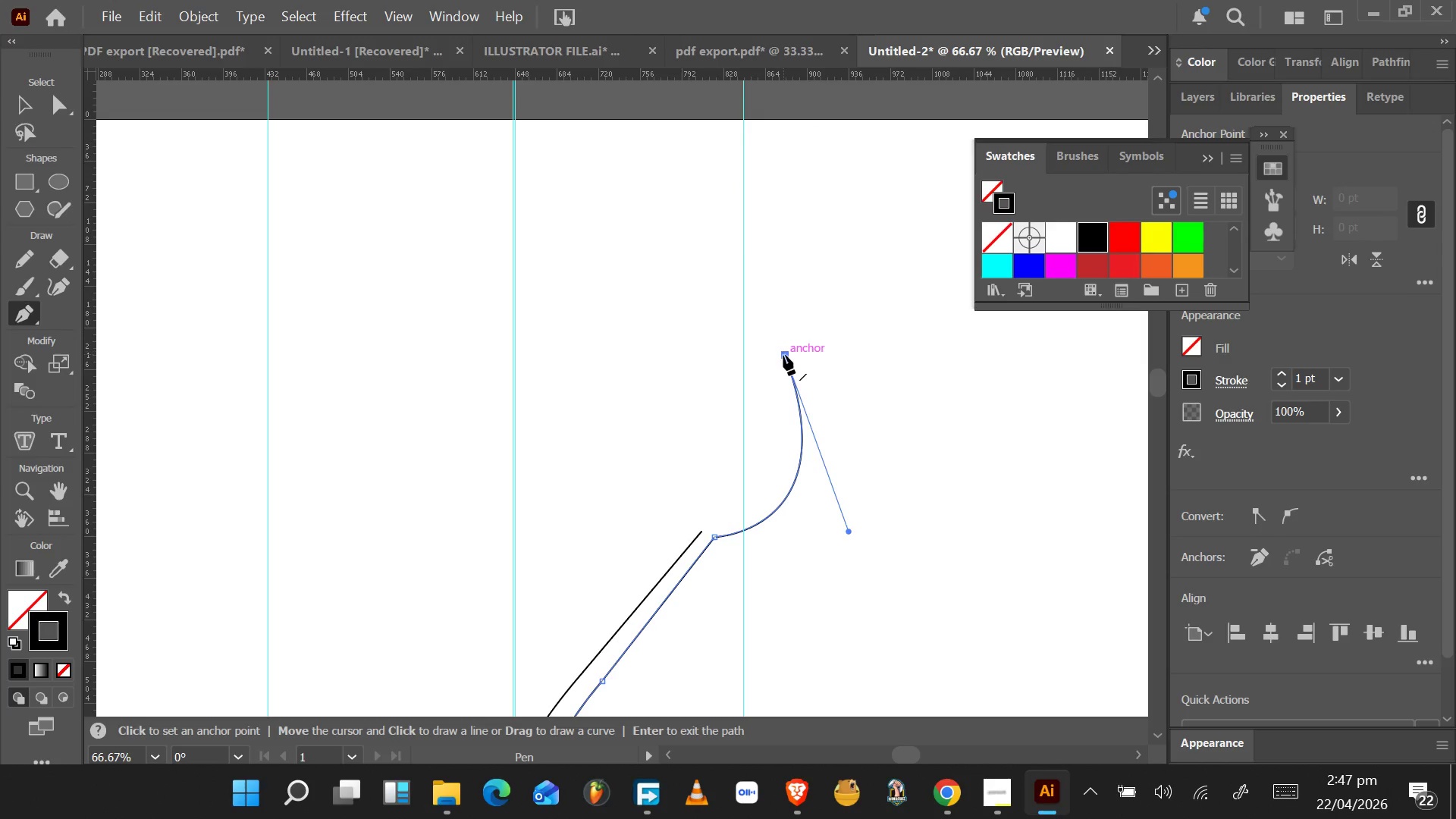 
left_click([783, 355])
 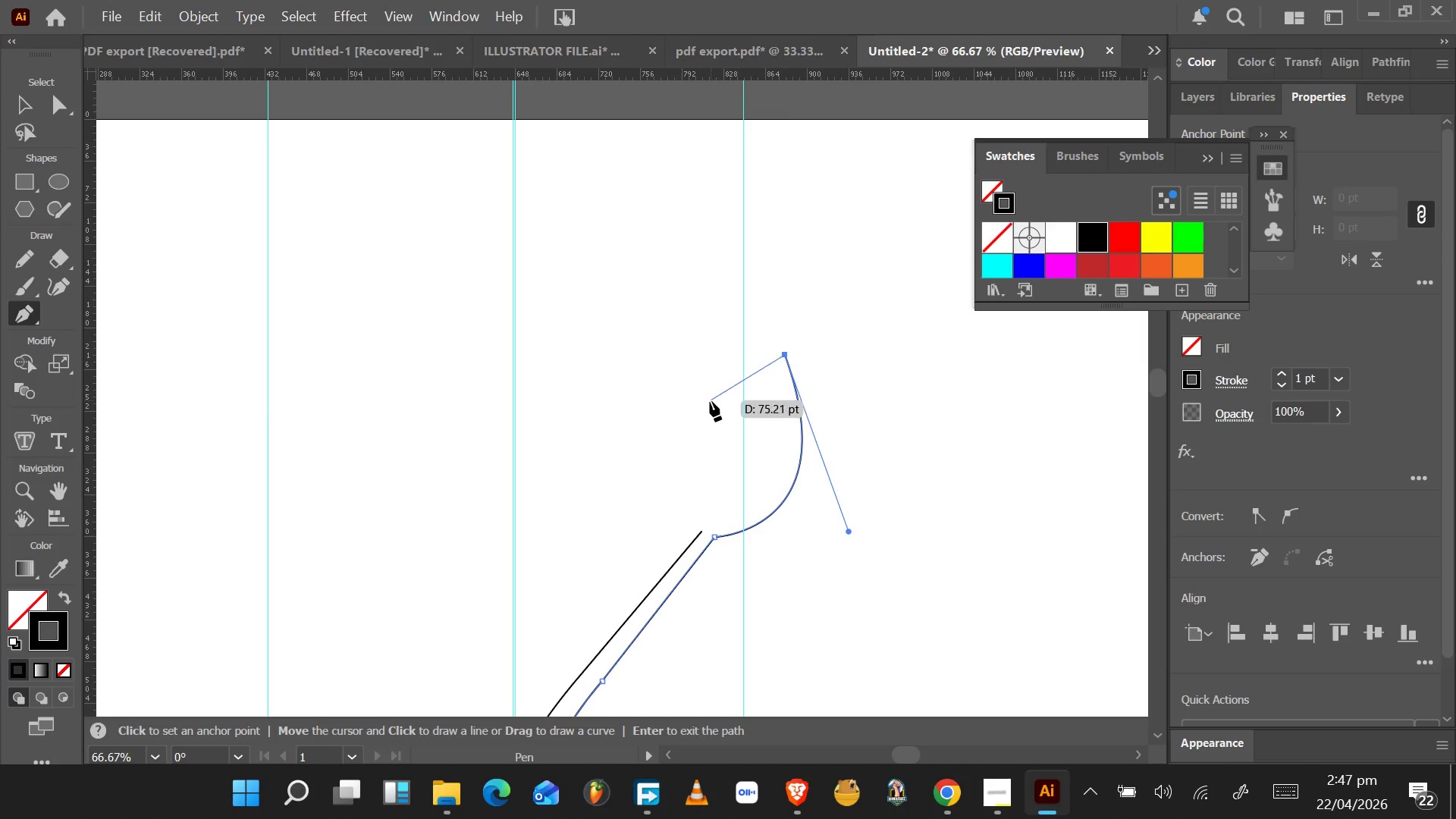 
left_click_drag(start_coordinate=[710, 402], to_coordinate=[670, 419])
 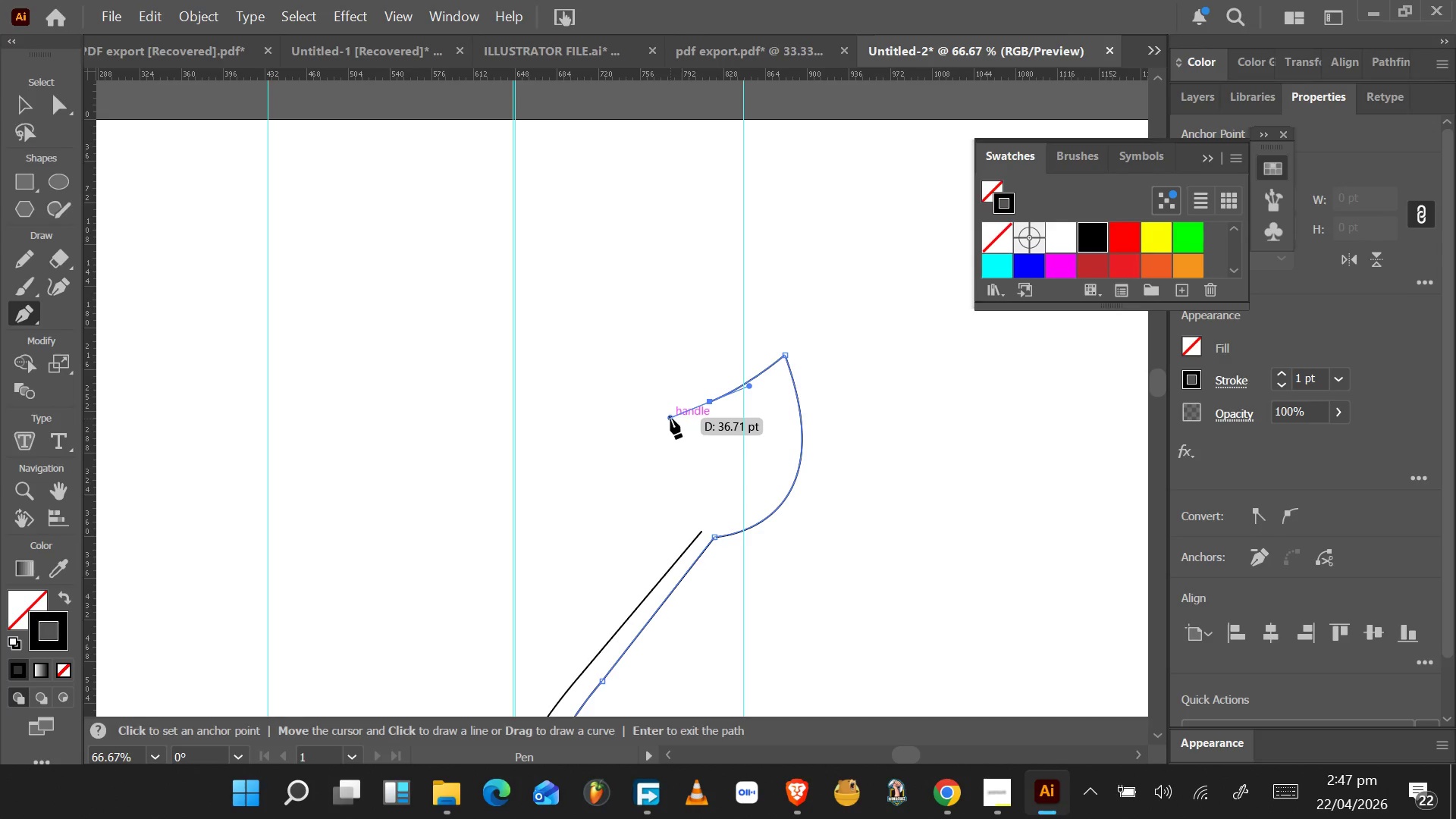 
hold_key(key=AltLeft, duration=1.53)
left_click_drag(start_coordinate=[670, 419], to_coordinate=[711, 403])
 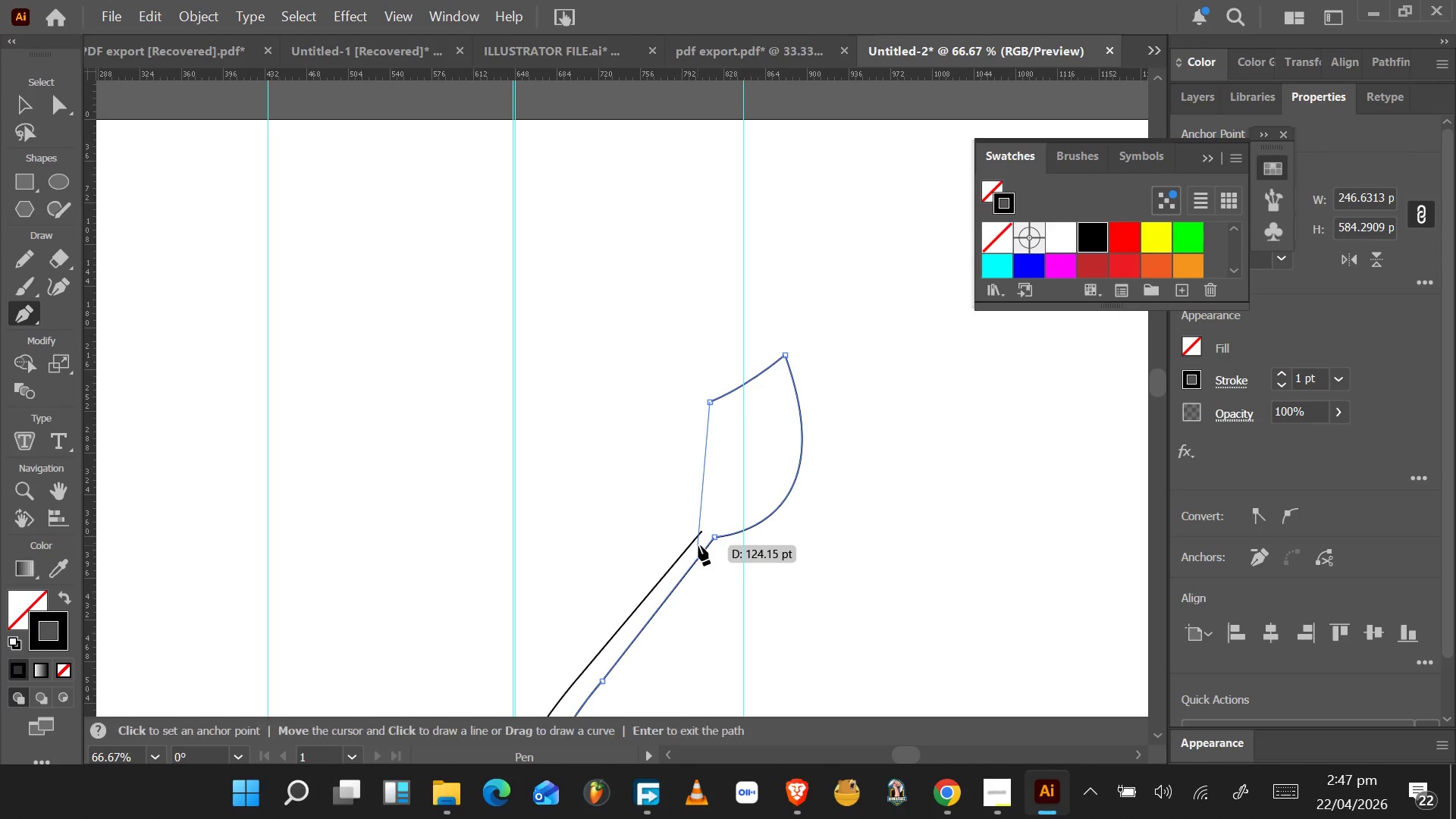 
hold_key(key=AltLeft, duration=0.98)
 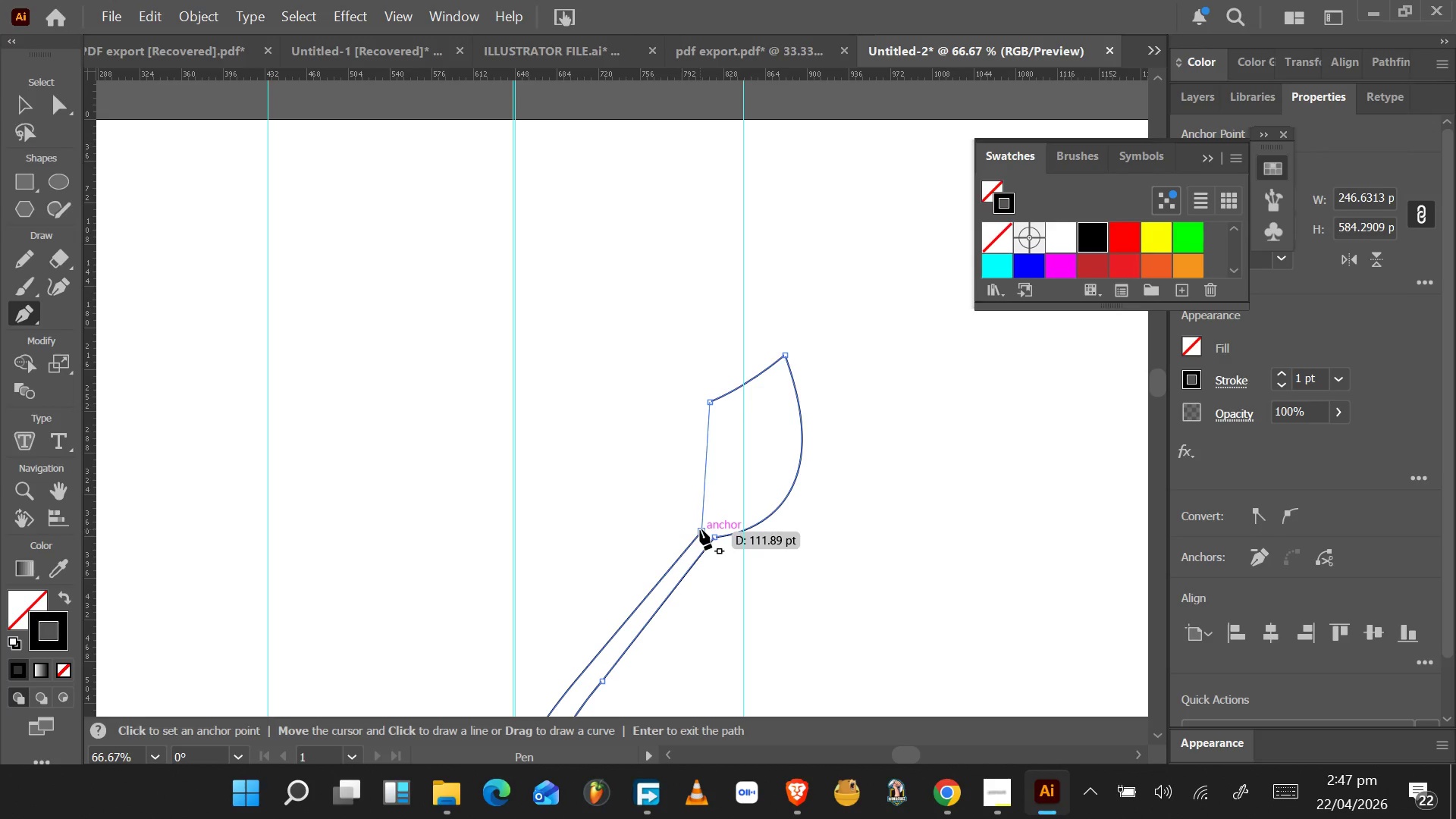 
left_click_drag(start_coordinate=[701, 529], to_coordinate=[767, 600])
 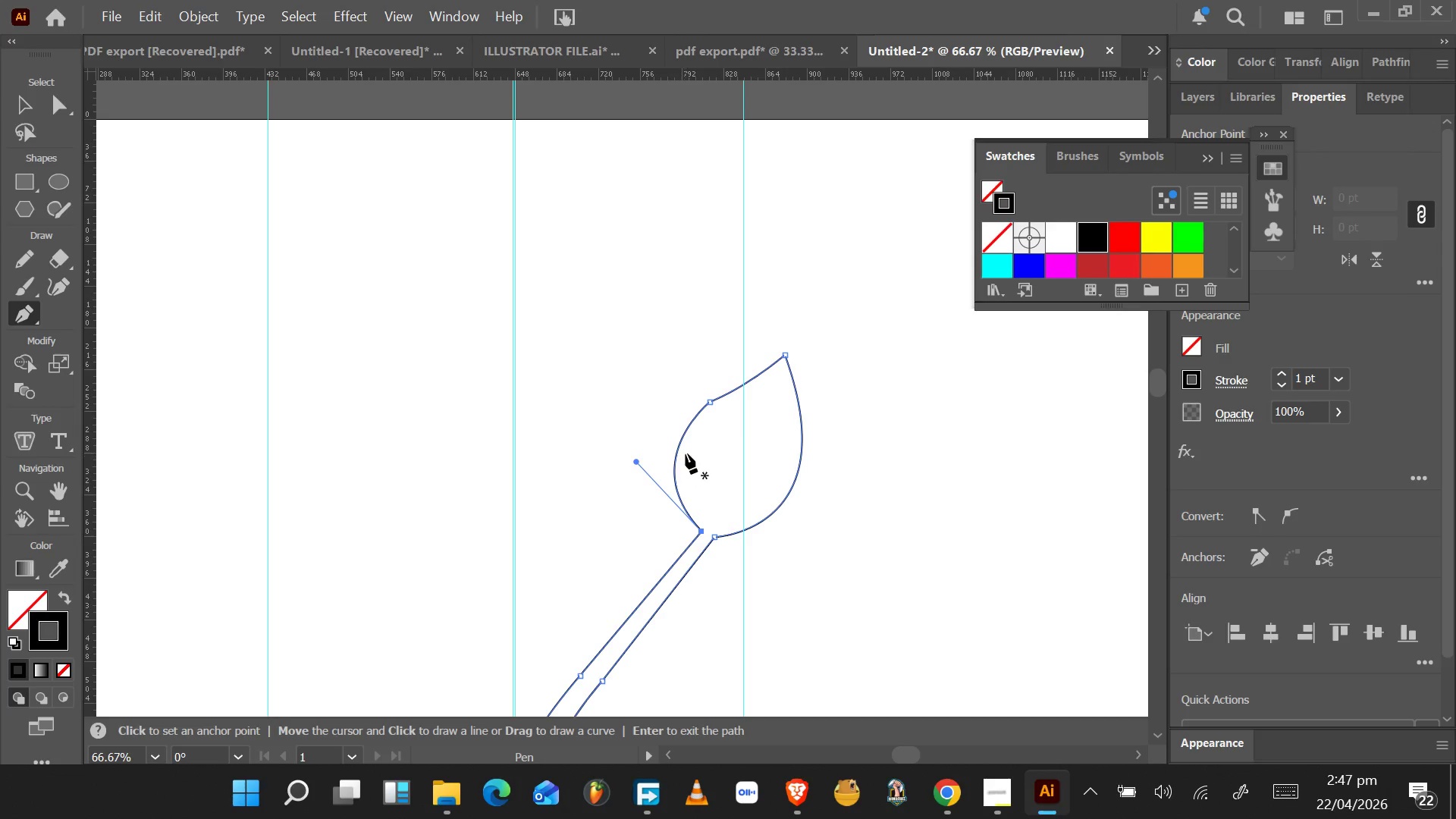 
wait(6.28)
 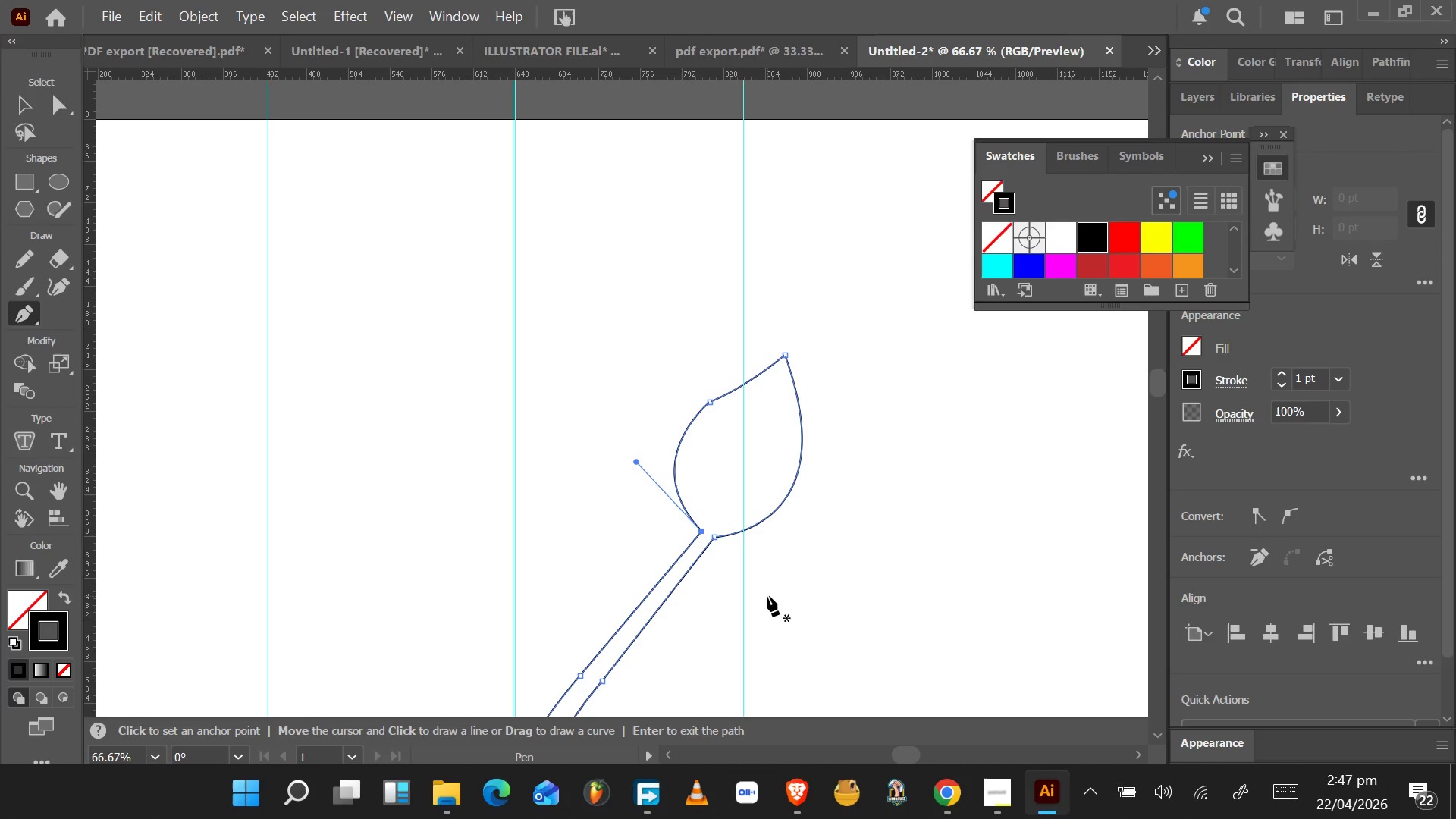 
key(A)
 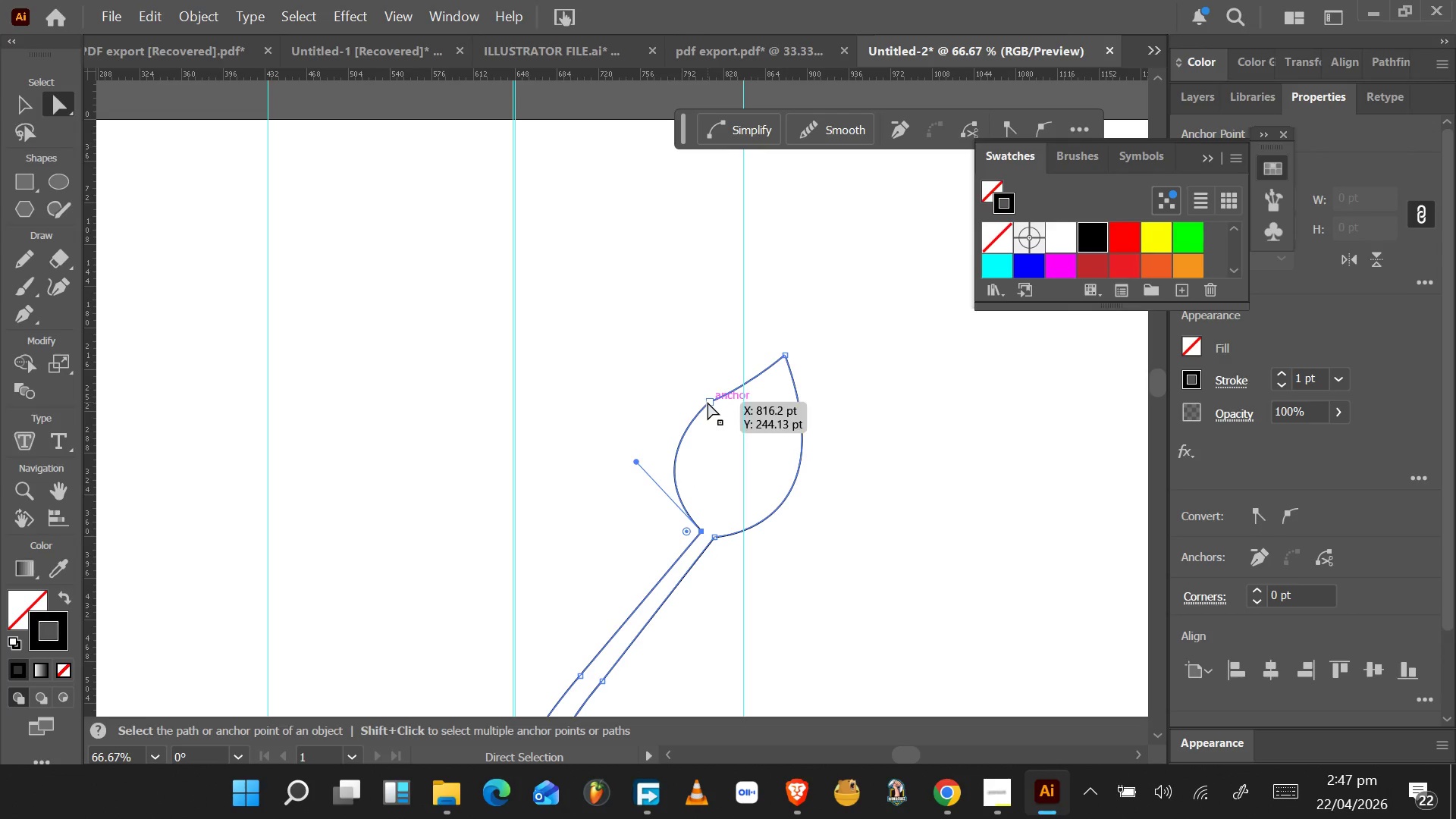 
left_click([708, 401])
 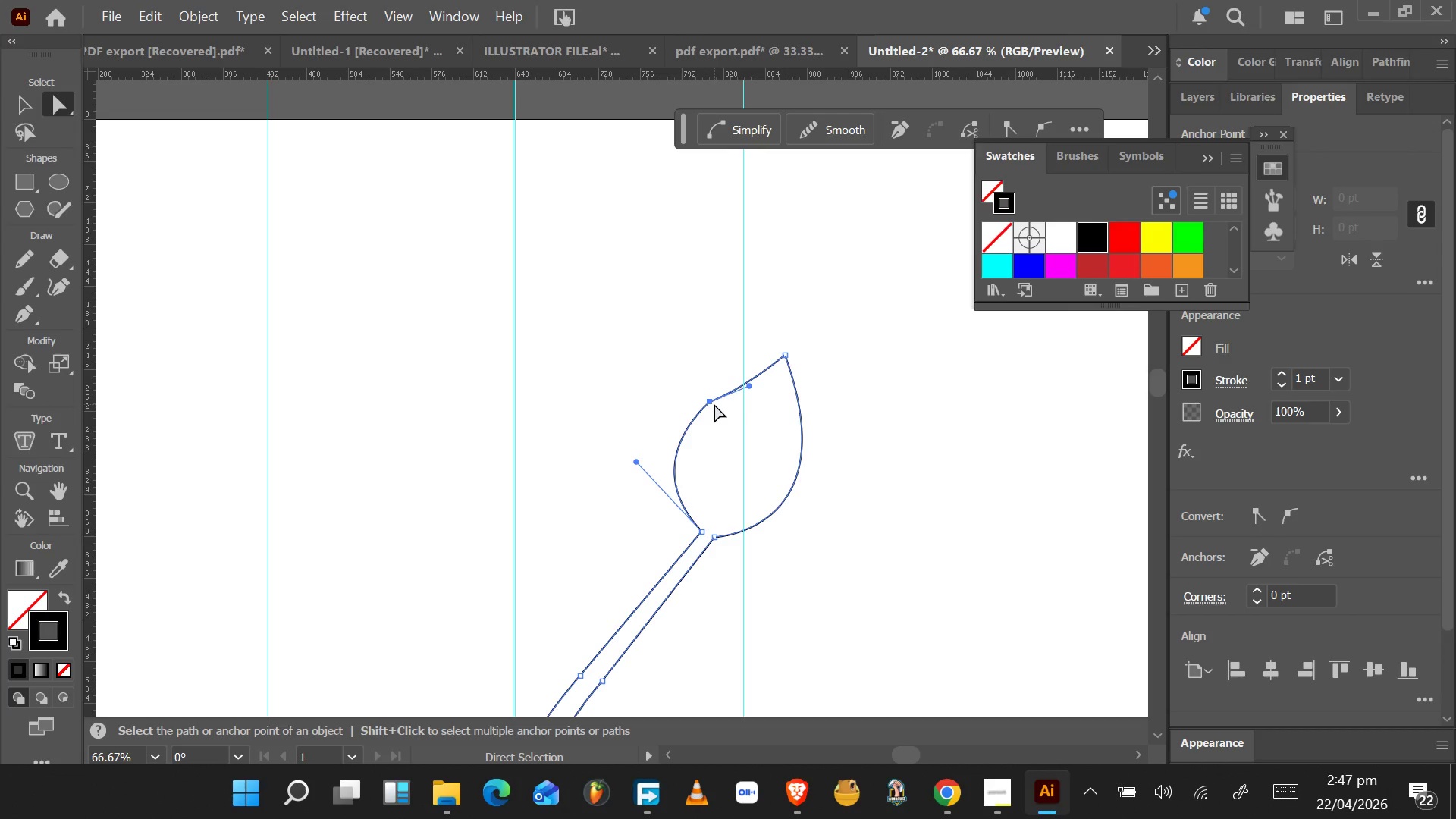 
hold_key(key=AltLeft, duration=0.61)
scroll: coordinate [714, 403], scroll_direction: up, amount: 3.0
 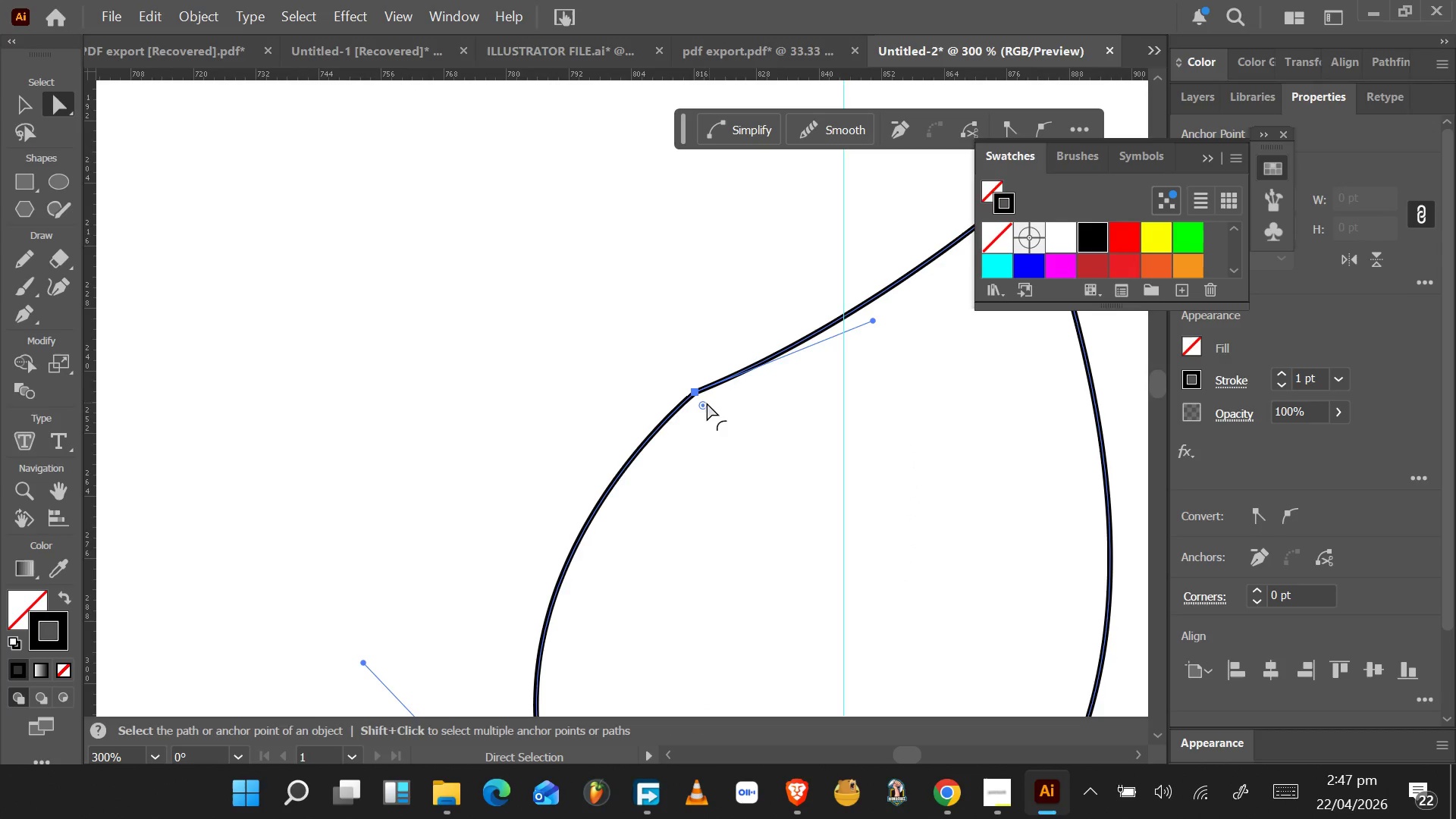 
left_click_drag(start_coordinate=[704, 406], to_coordinate=[1081, 762])
 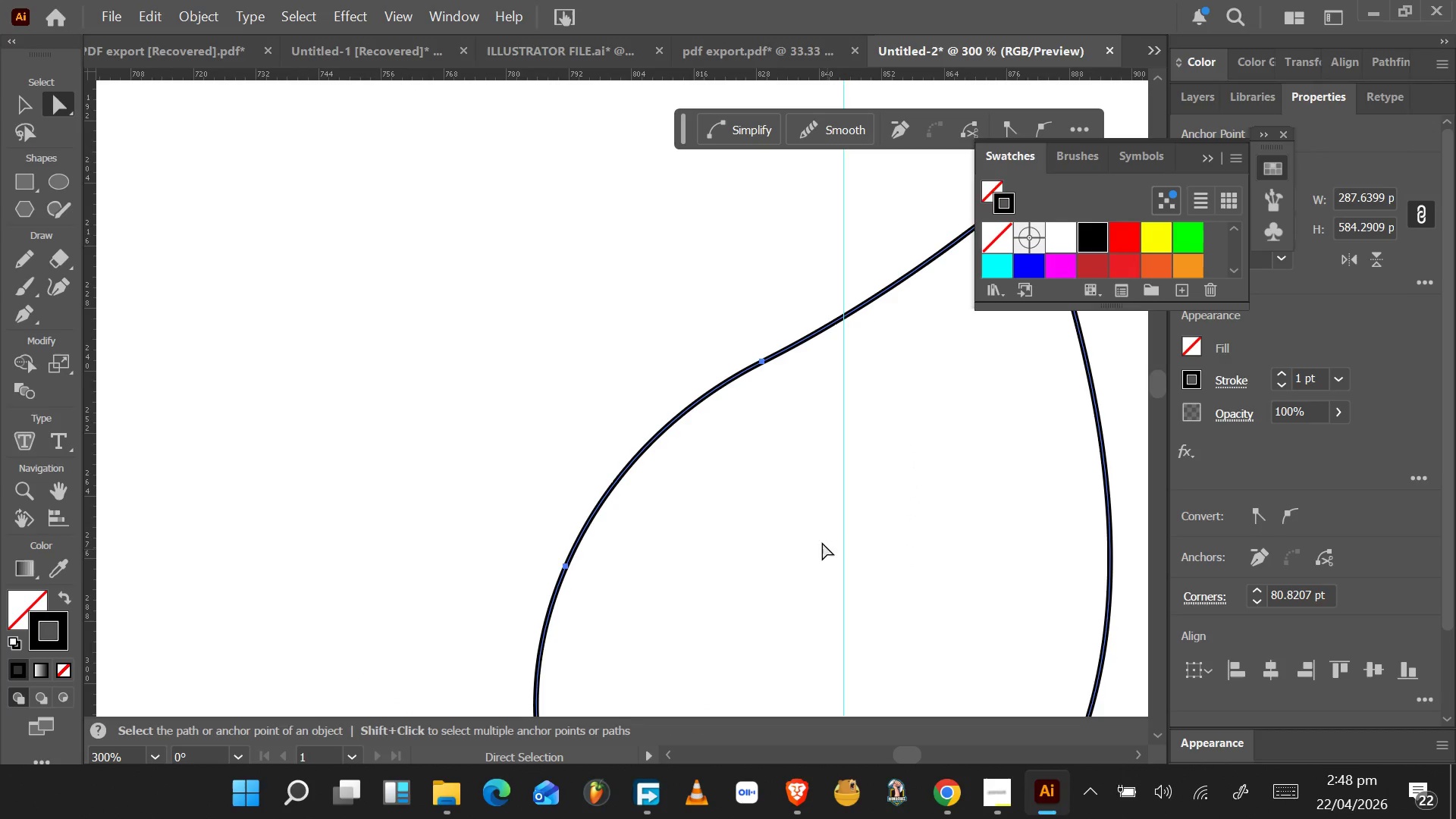 
scroll: coordinate [801, 518], scroll_direction: down, amount: 5.0
 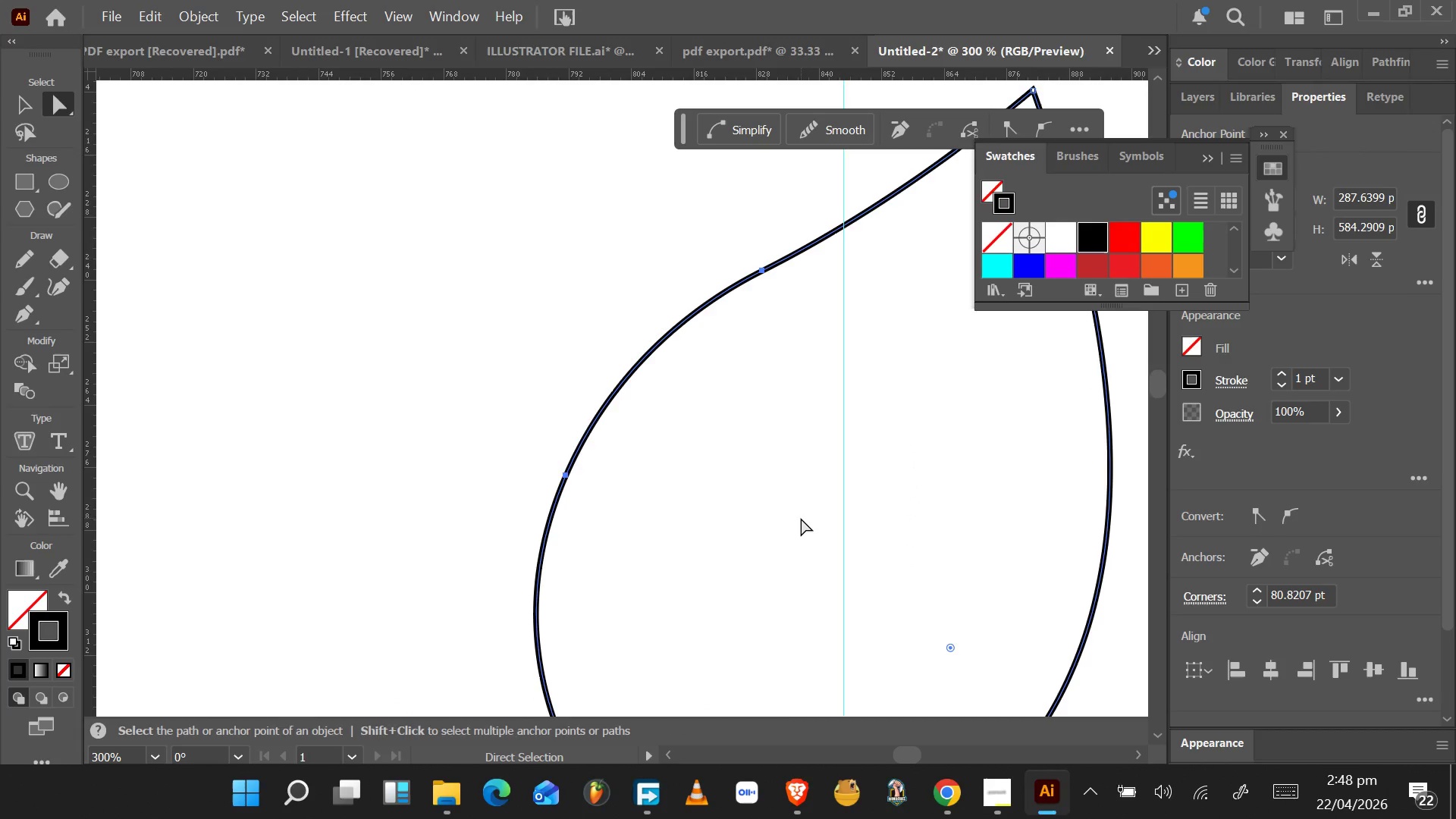 
hold_key(key=AltLeft, duration=0.75)
 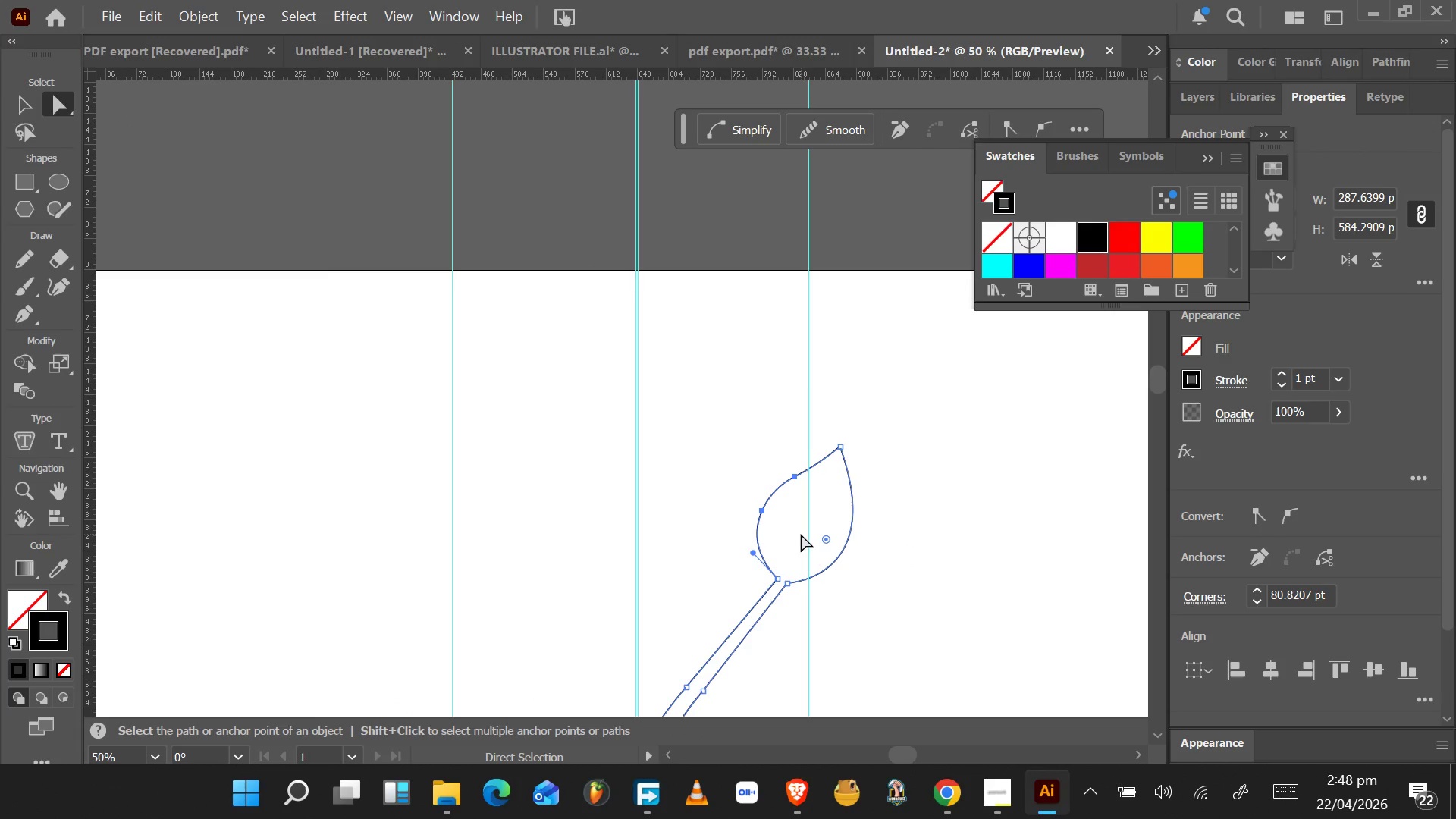 
scroll: coordinate [804, 533], scroll_direction: down, amount: 16.0
 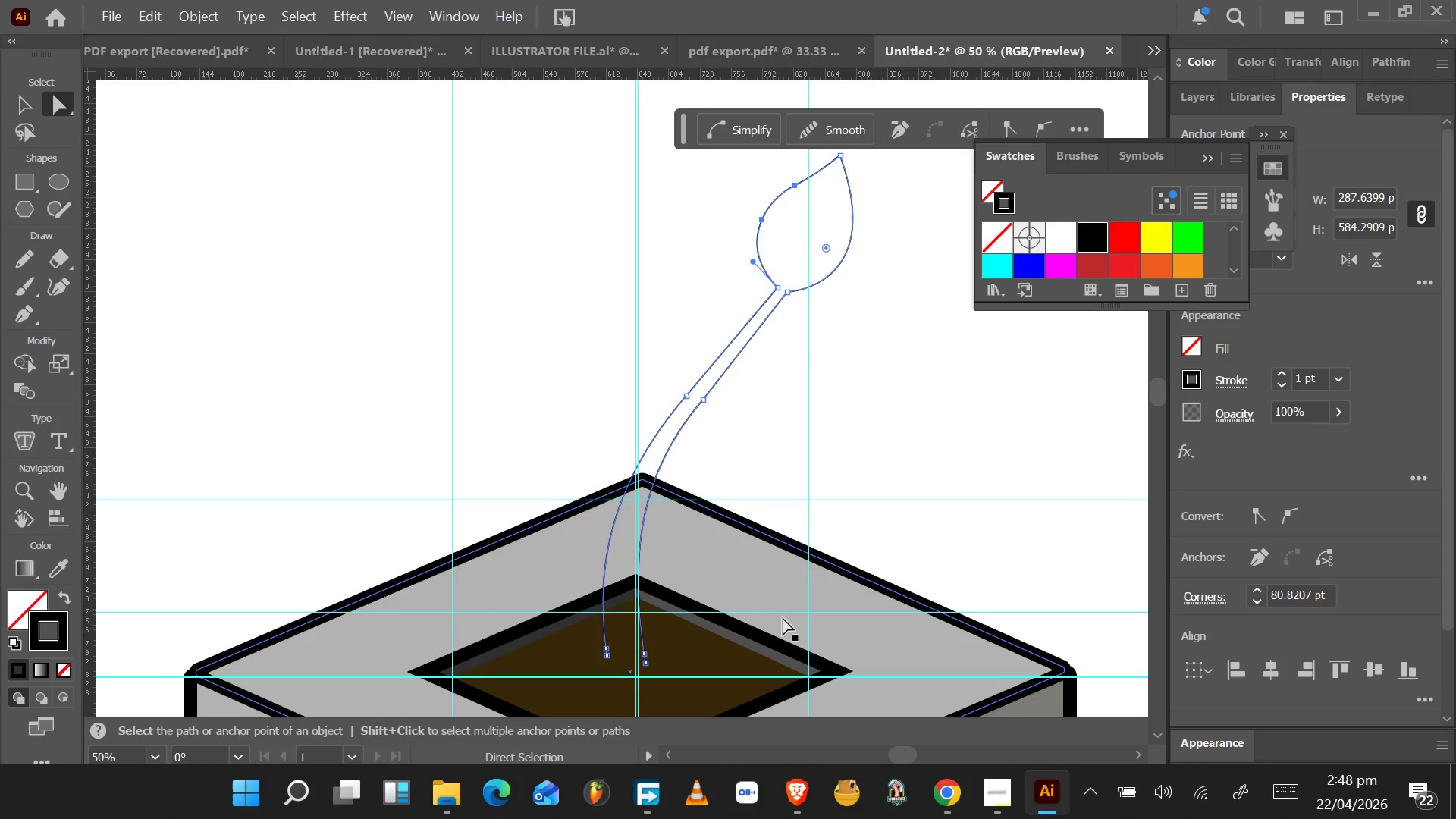 
wait(9.88)
 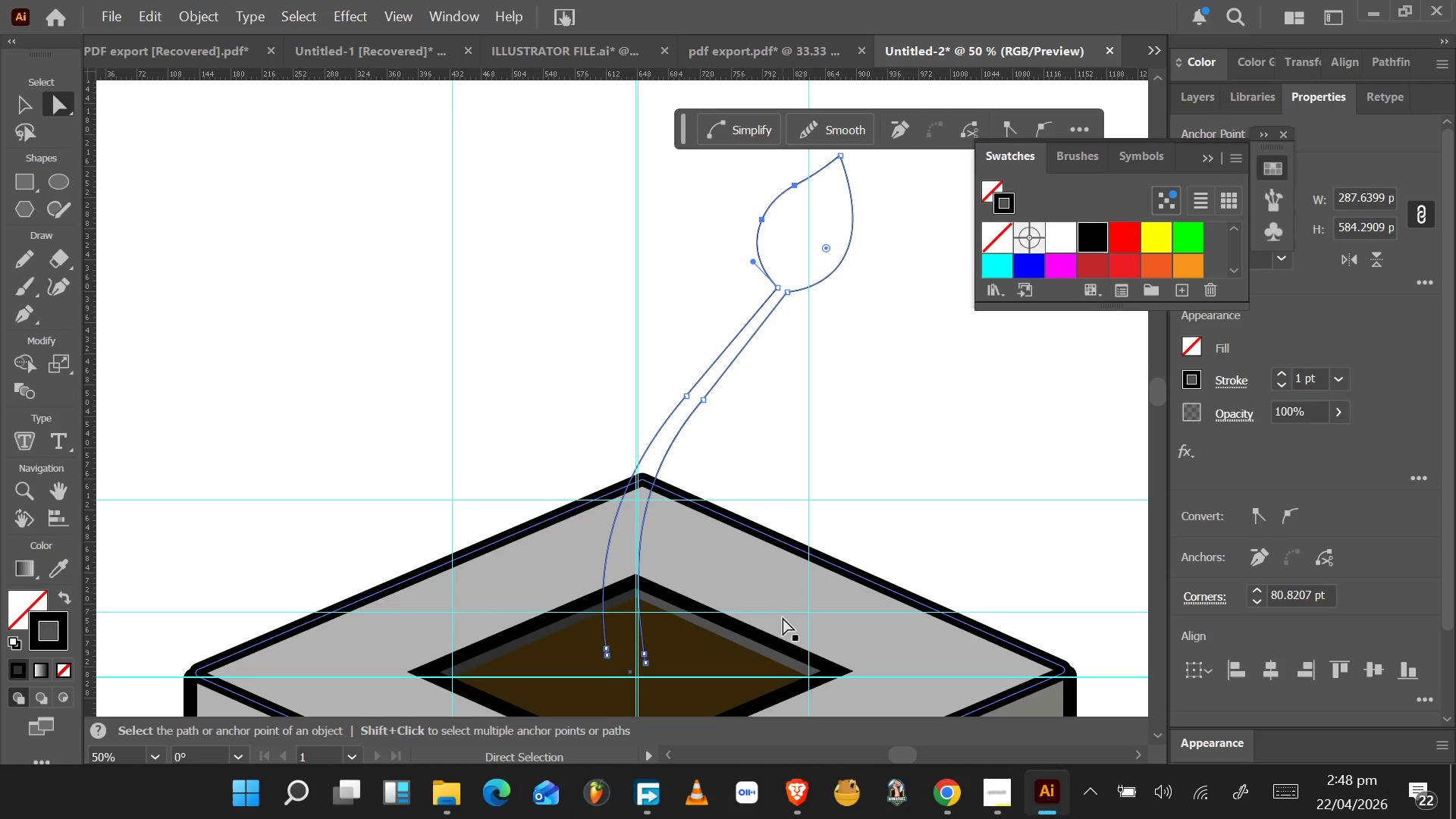 
left_click([1238, 381])
 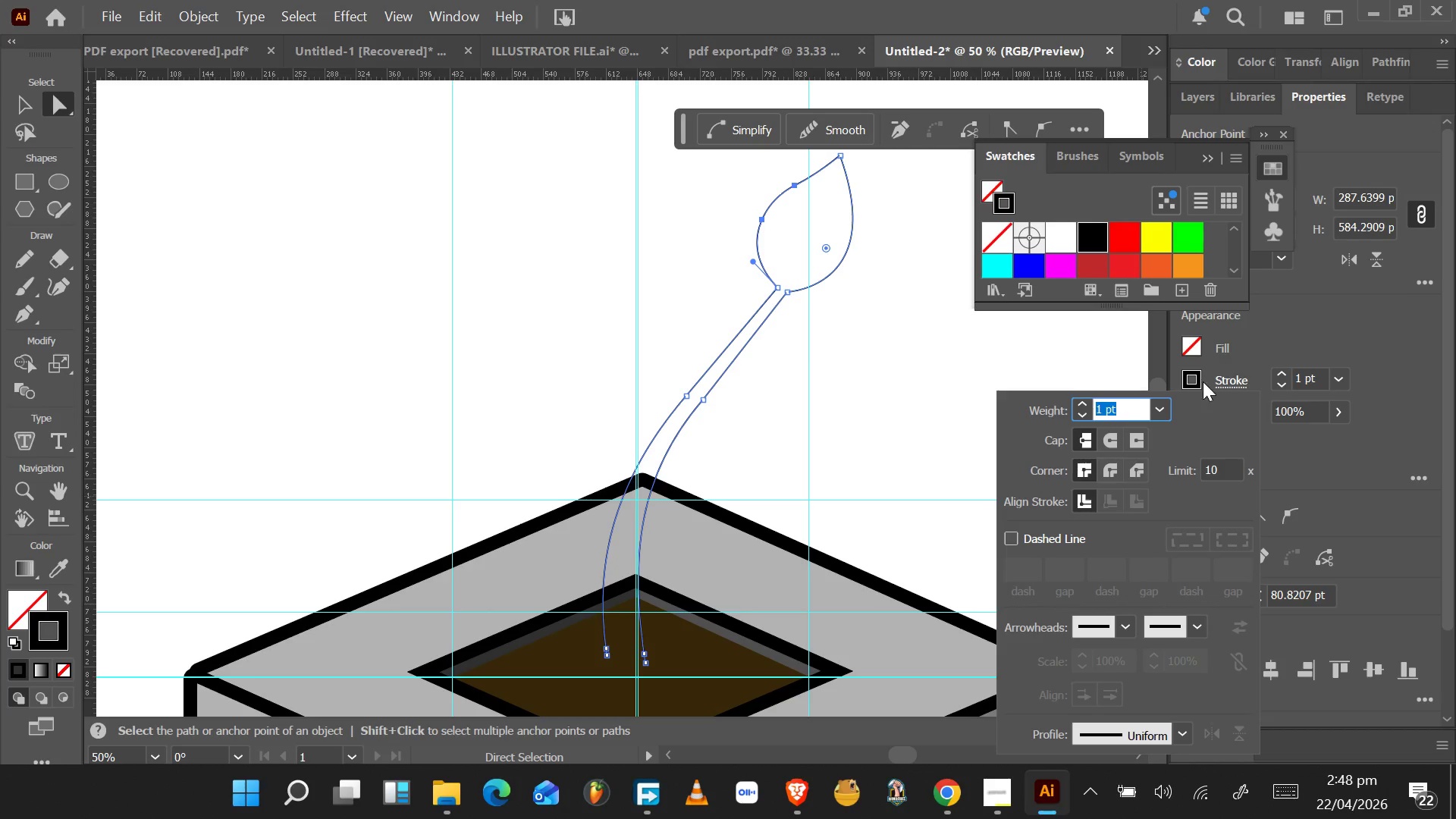 
left_click([1275, 333])
 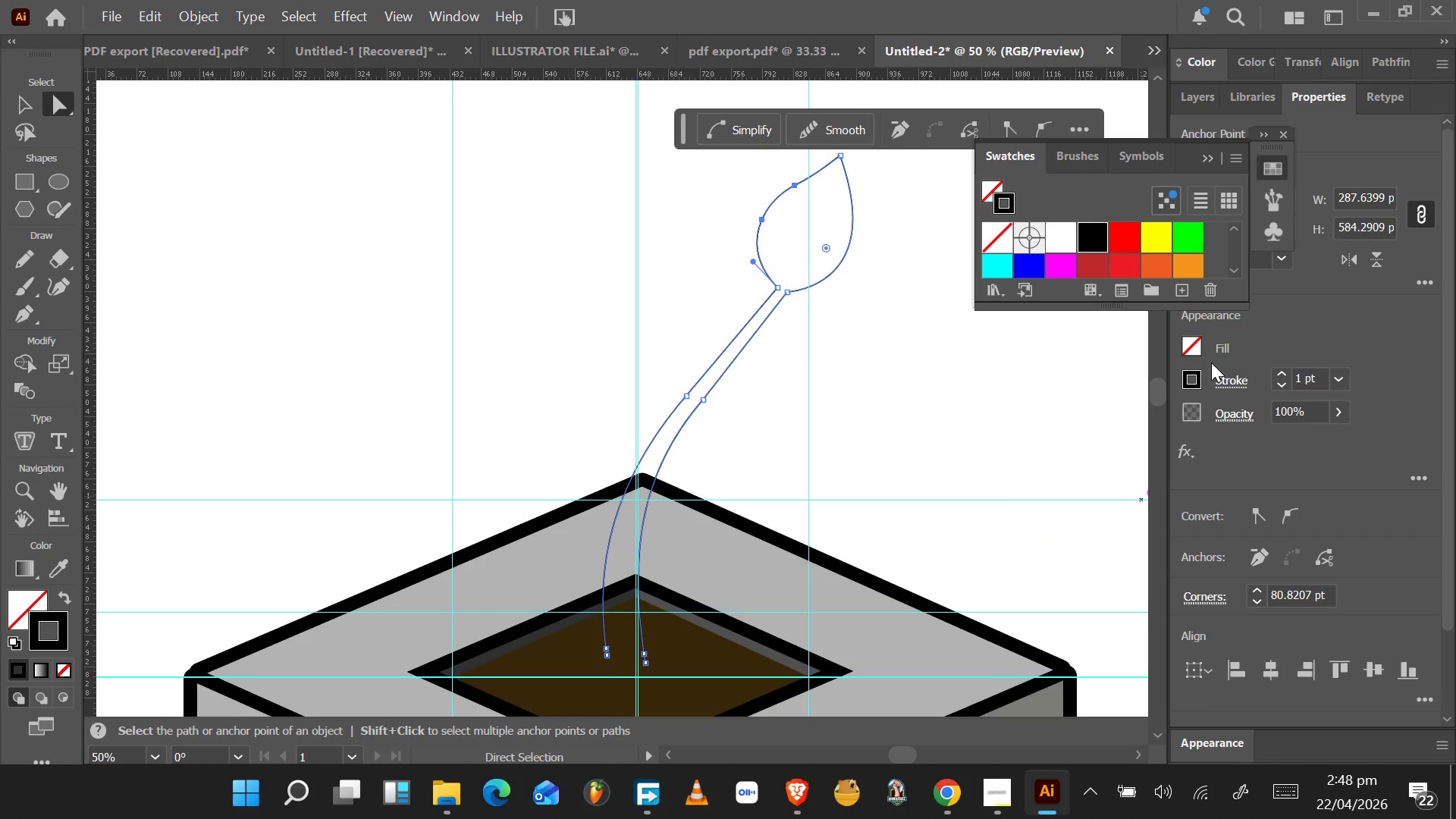 
double_click([1228, 381])
 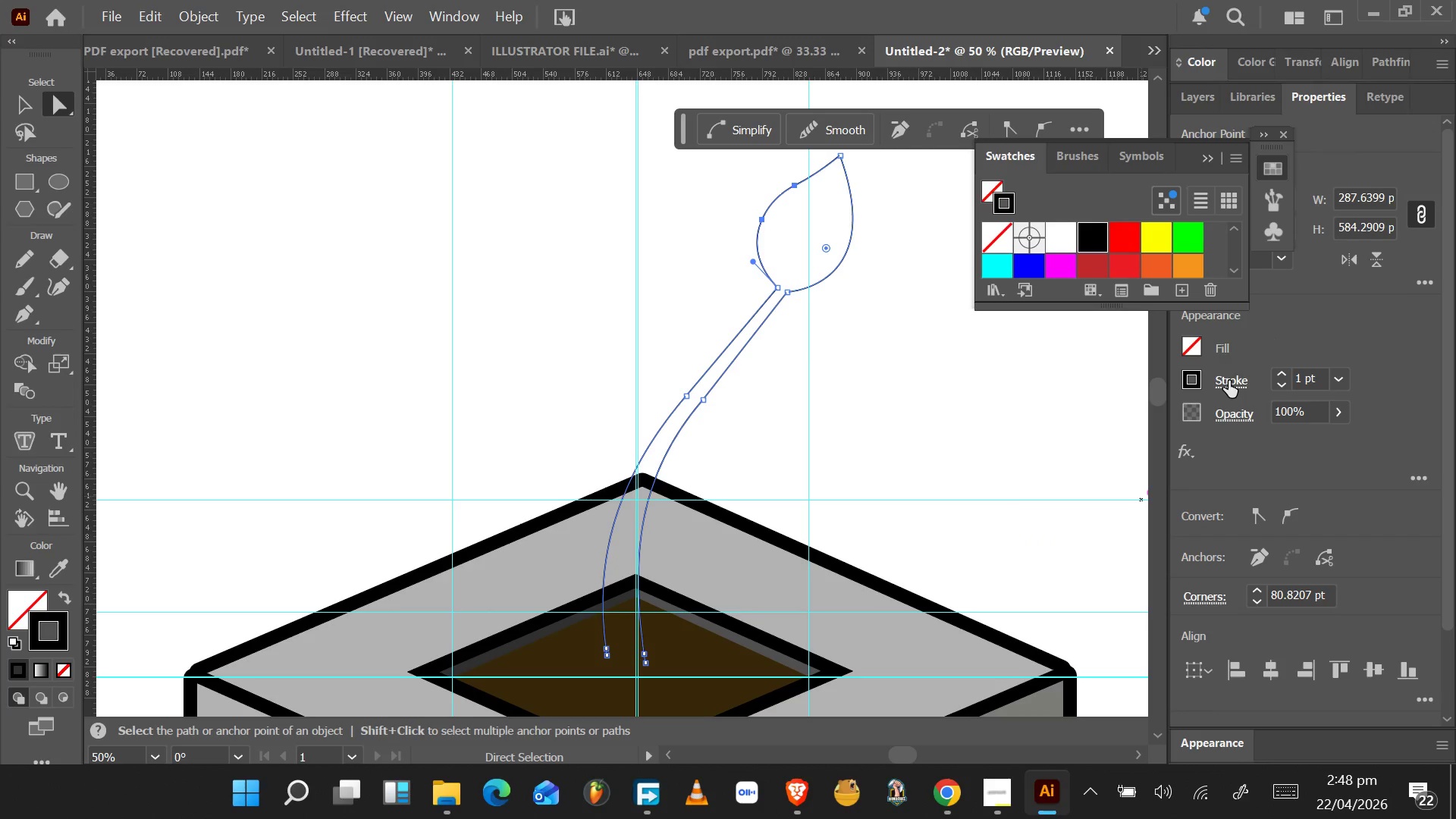 
triple_click([1228, 381])
 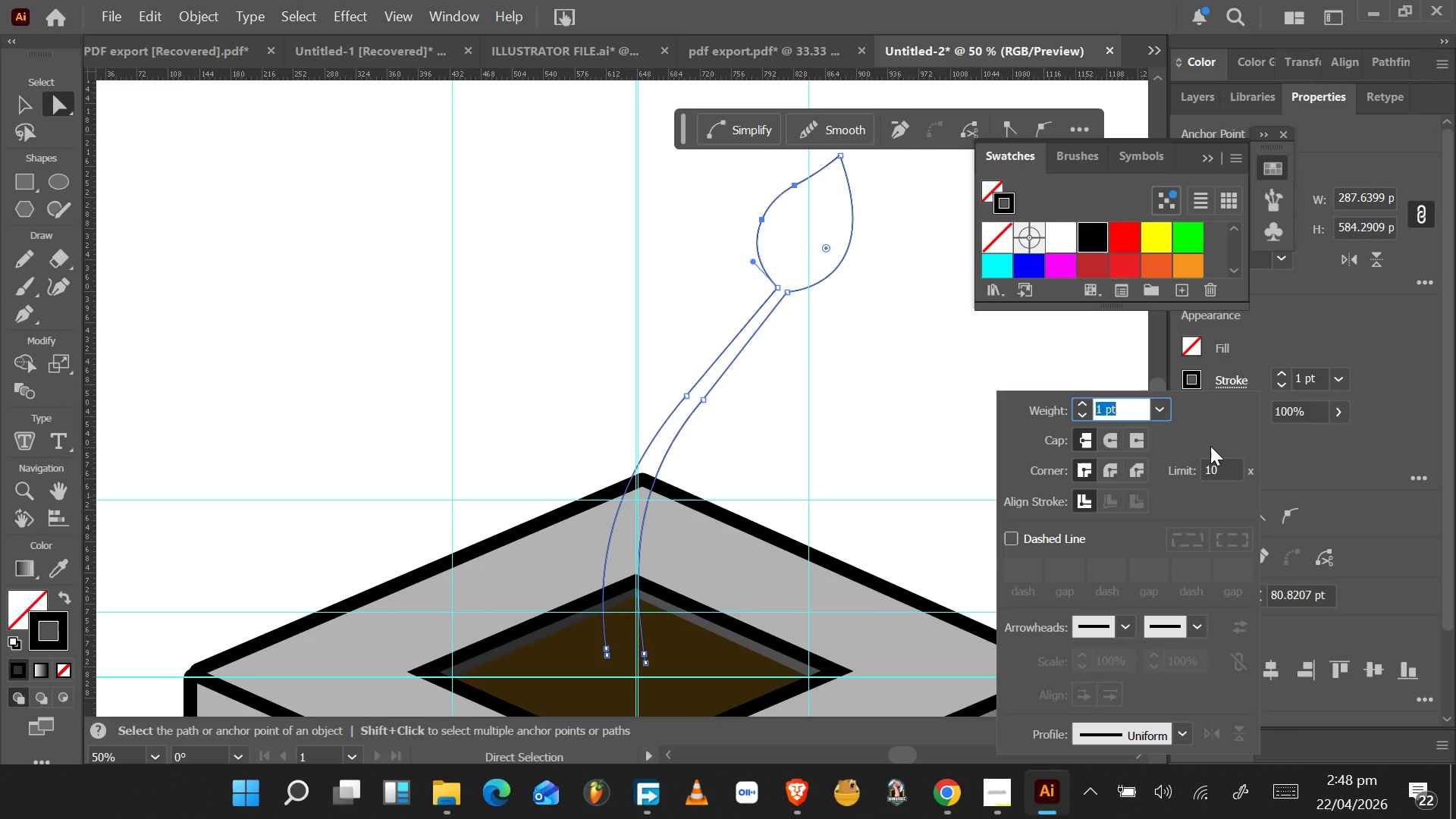 
left_click([1298, 338])
 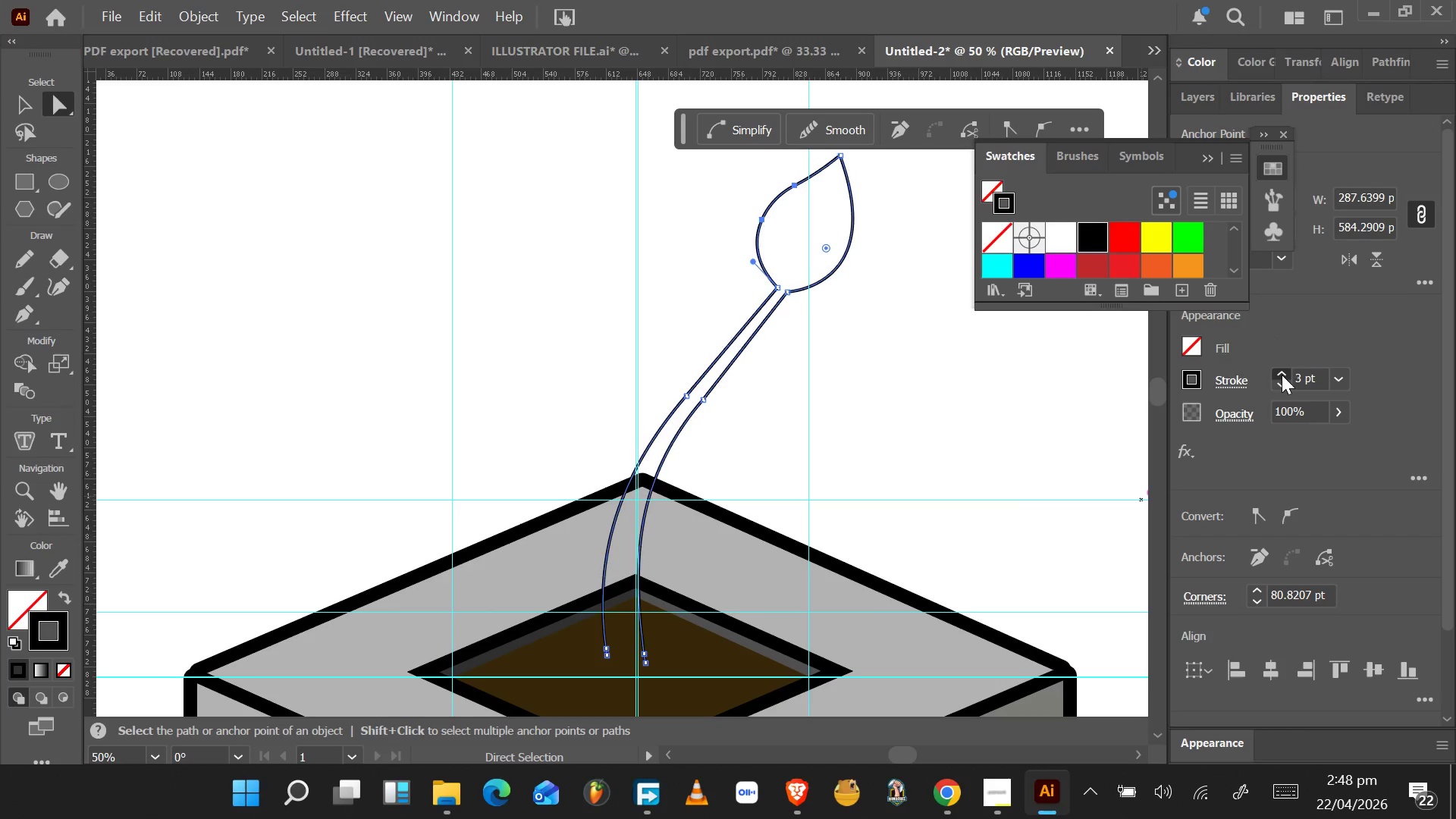 
left_click([1282, 375])
 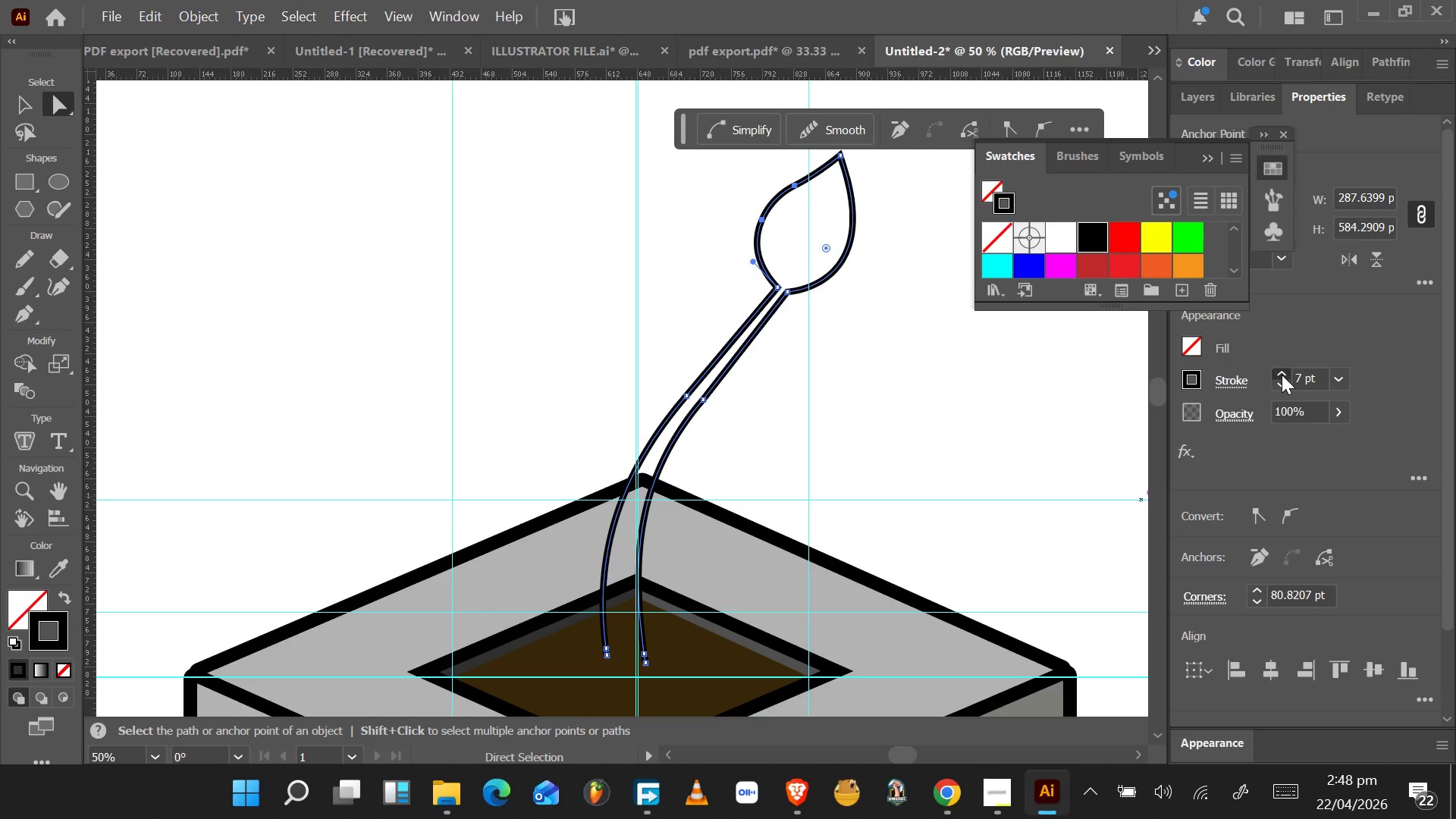 
double_click([1282, 375])
 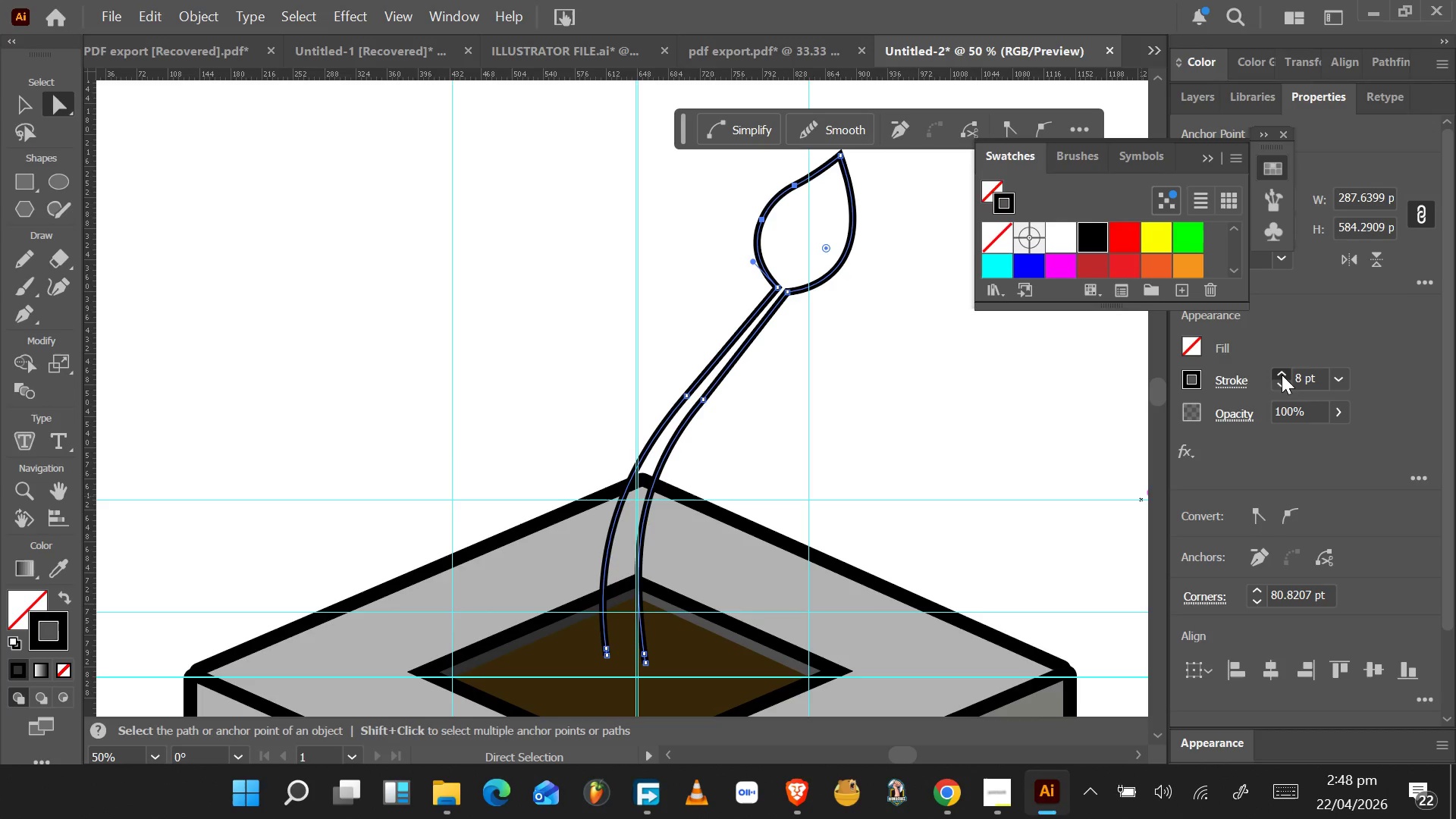 
triple_click([1282, 375])
 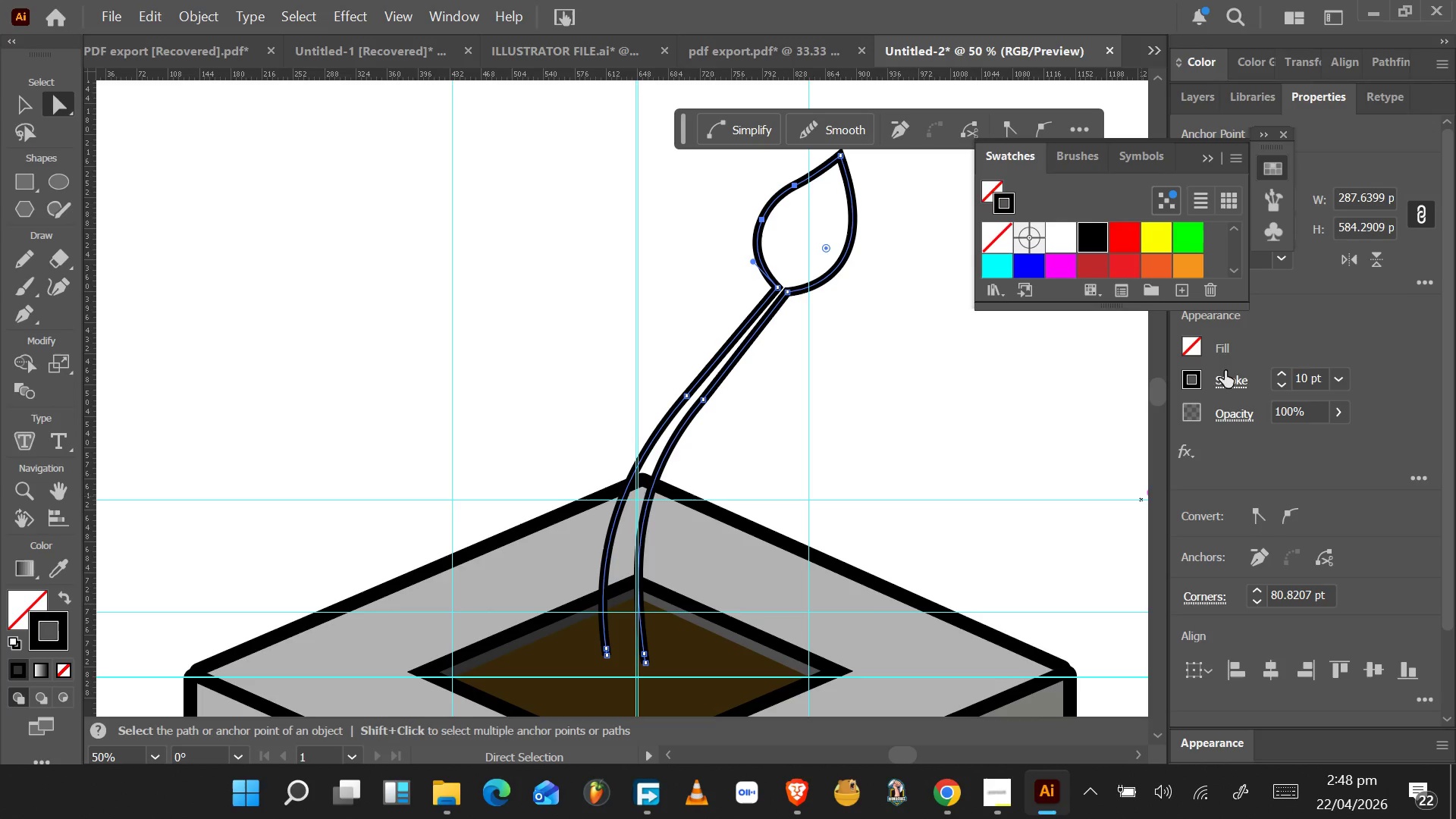 
left_click([1225, 382])
 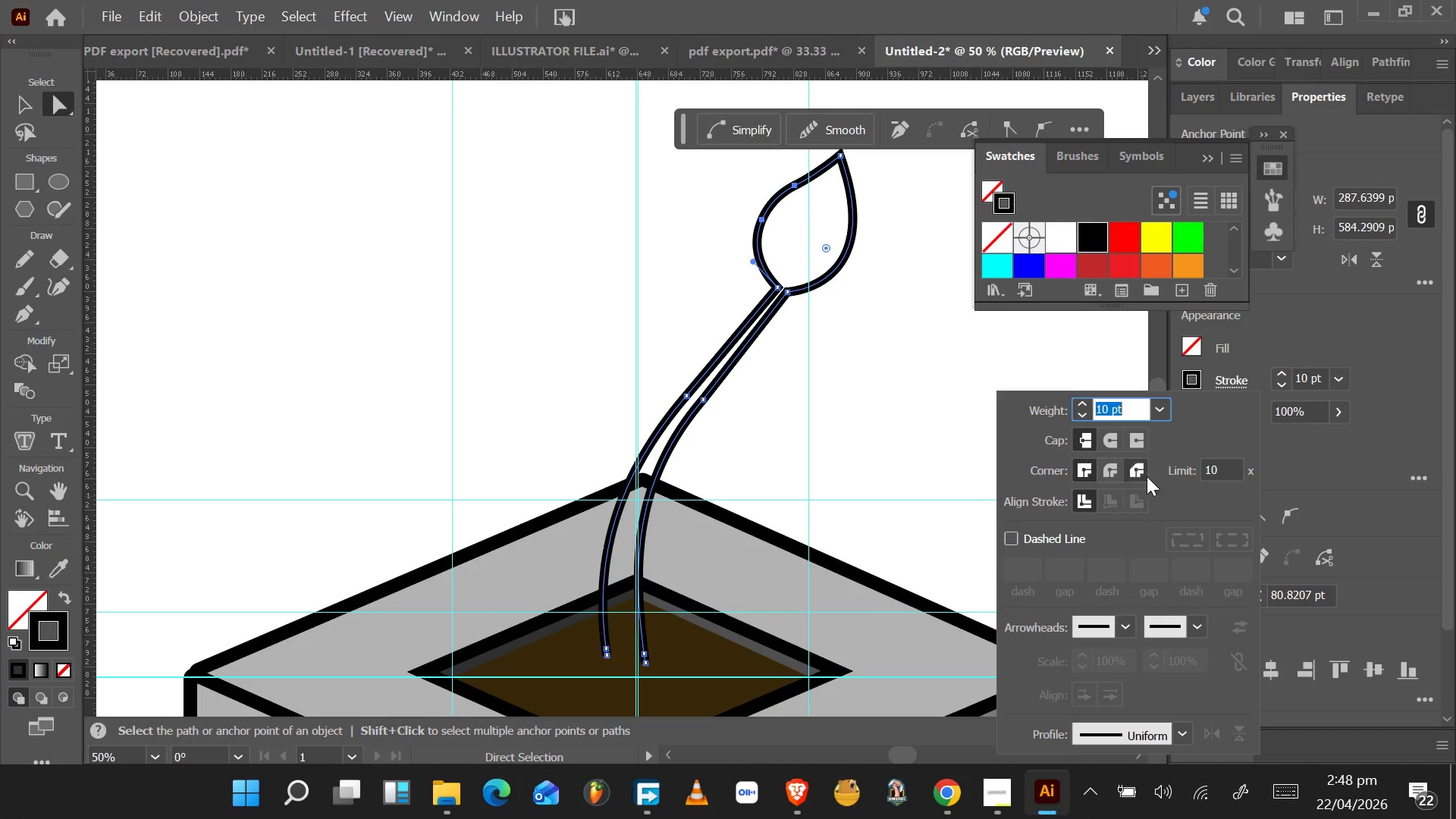 
left_click([1136, 499])
 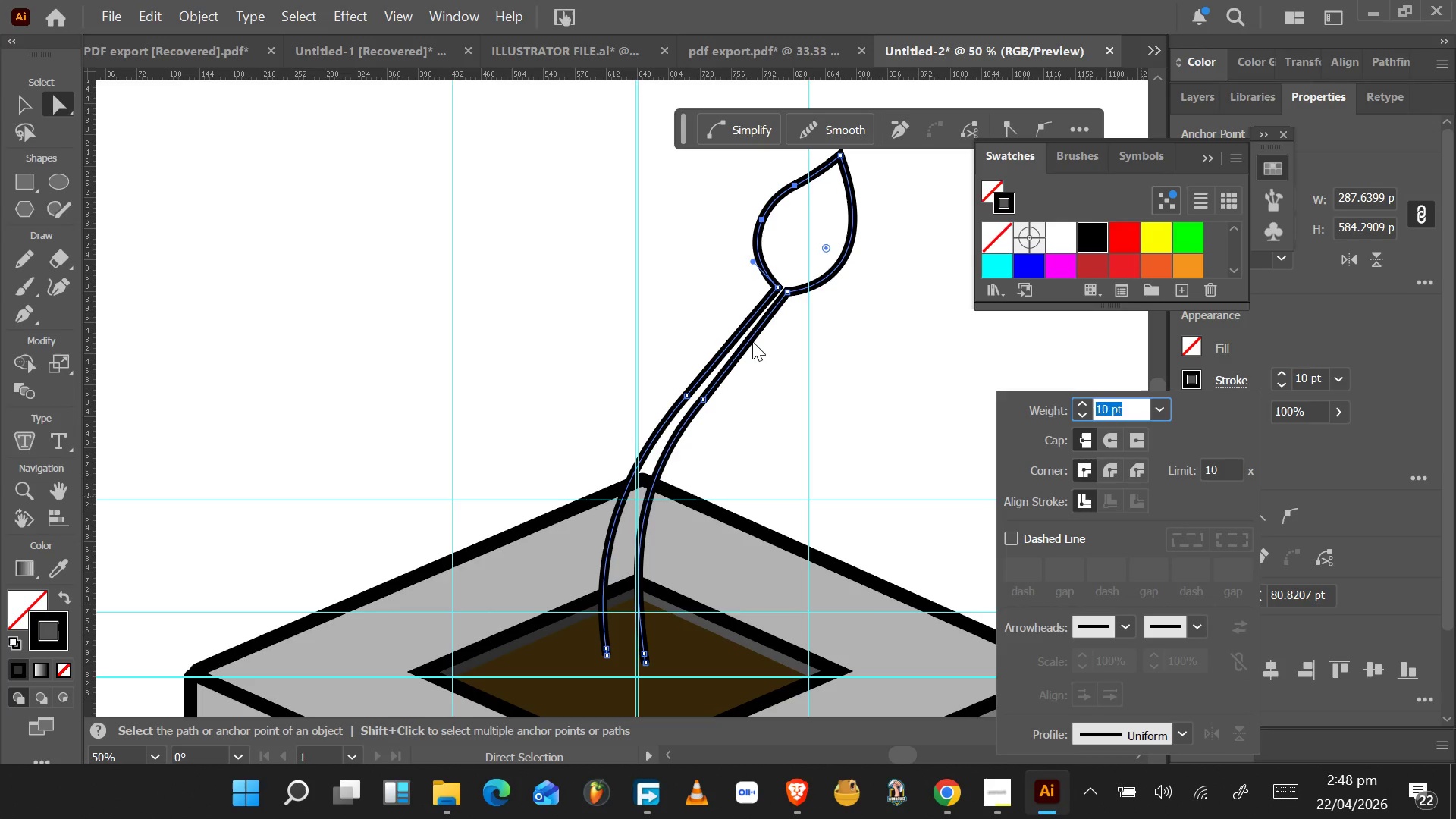 
wait(5.41)
 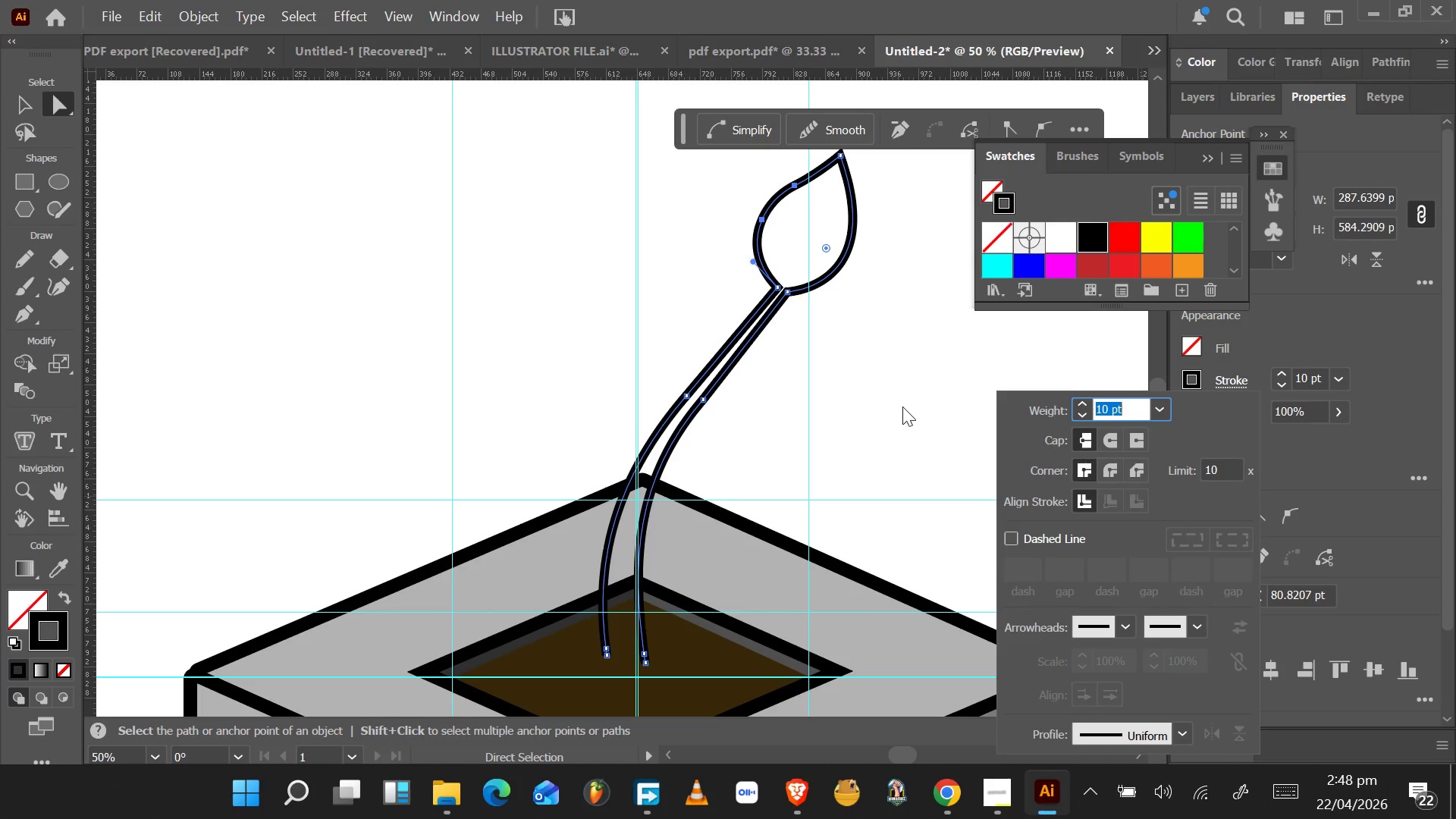 
hold_key(key=AltLeft, duration=0.44)
scroll: coordinate [788, 292], scroll_direction: up, amount: 3.0
 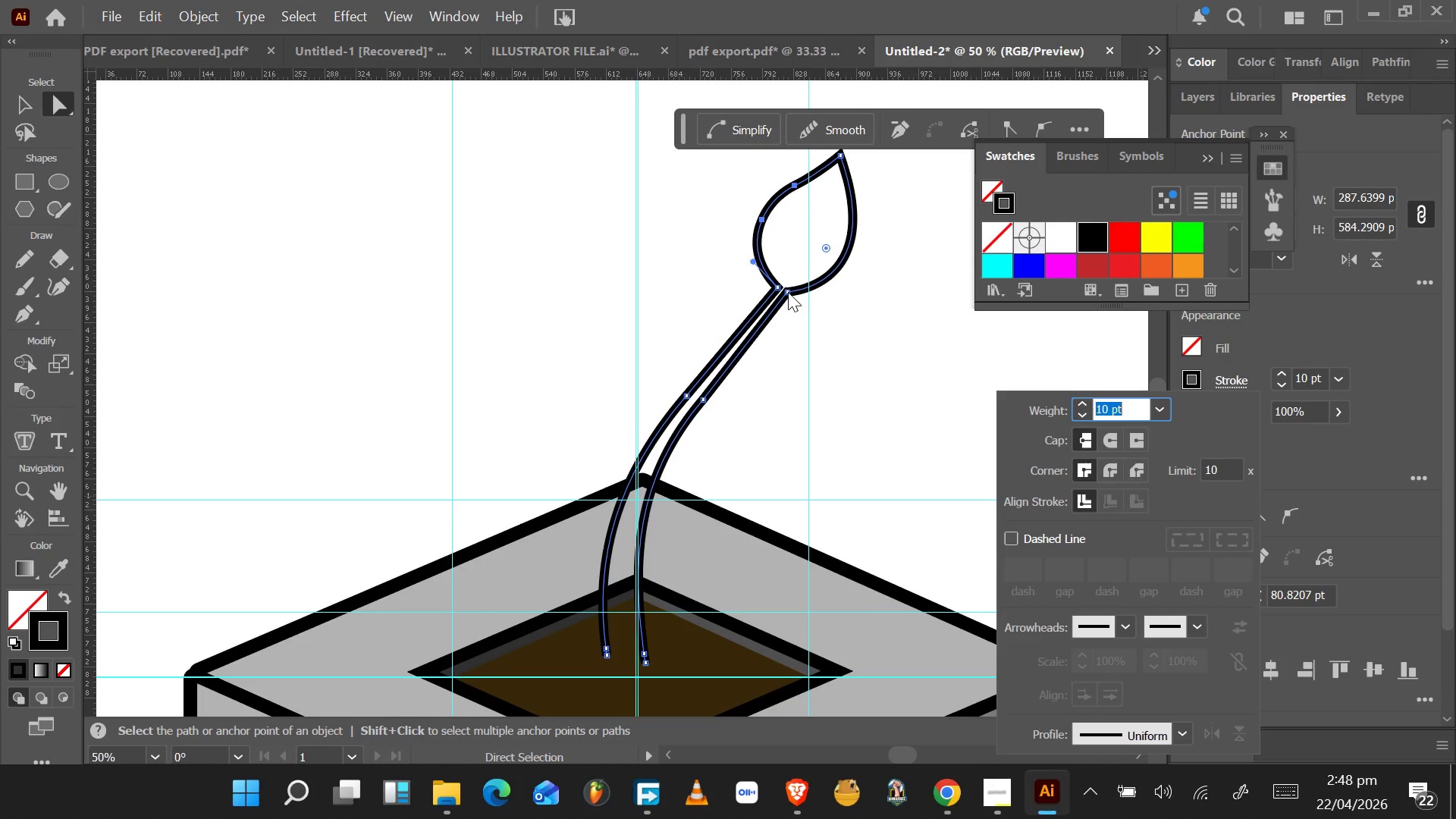 
key(A)
 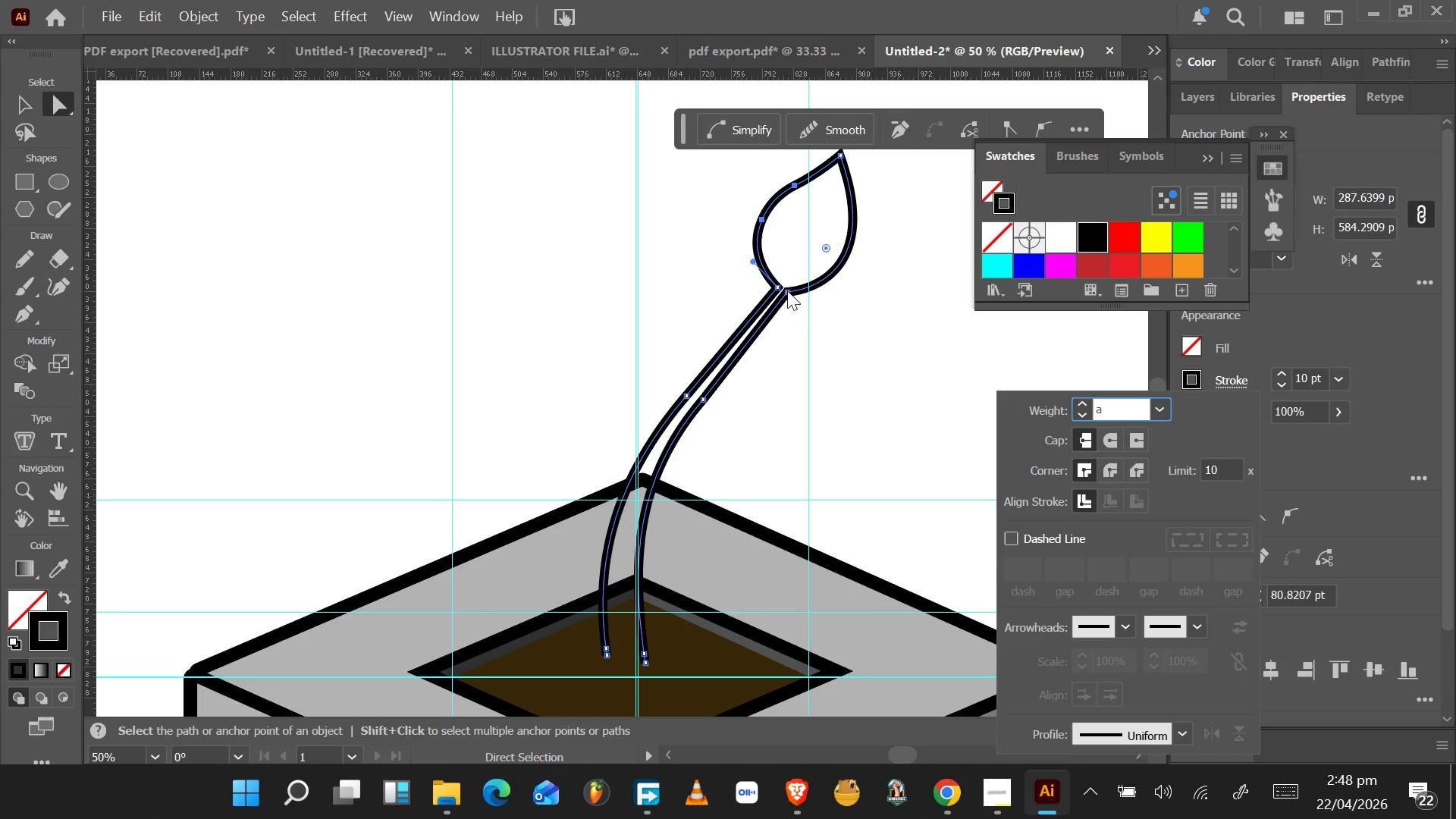 
hold_key(key=AltLeft, duration=0.58)
scroll: coordinate [787, 290], scroll_direction: up, amount: 4.0
 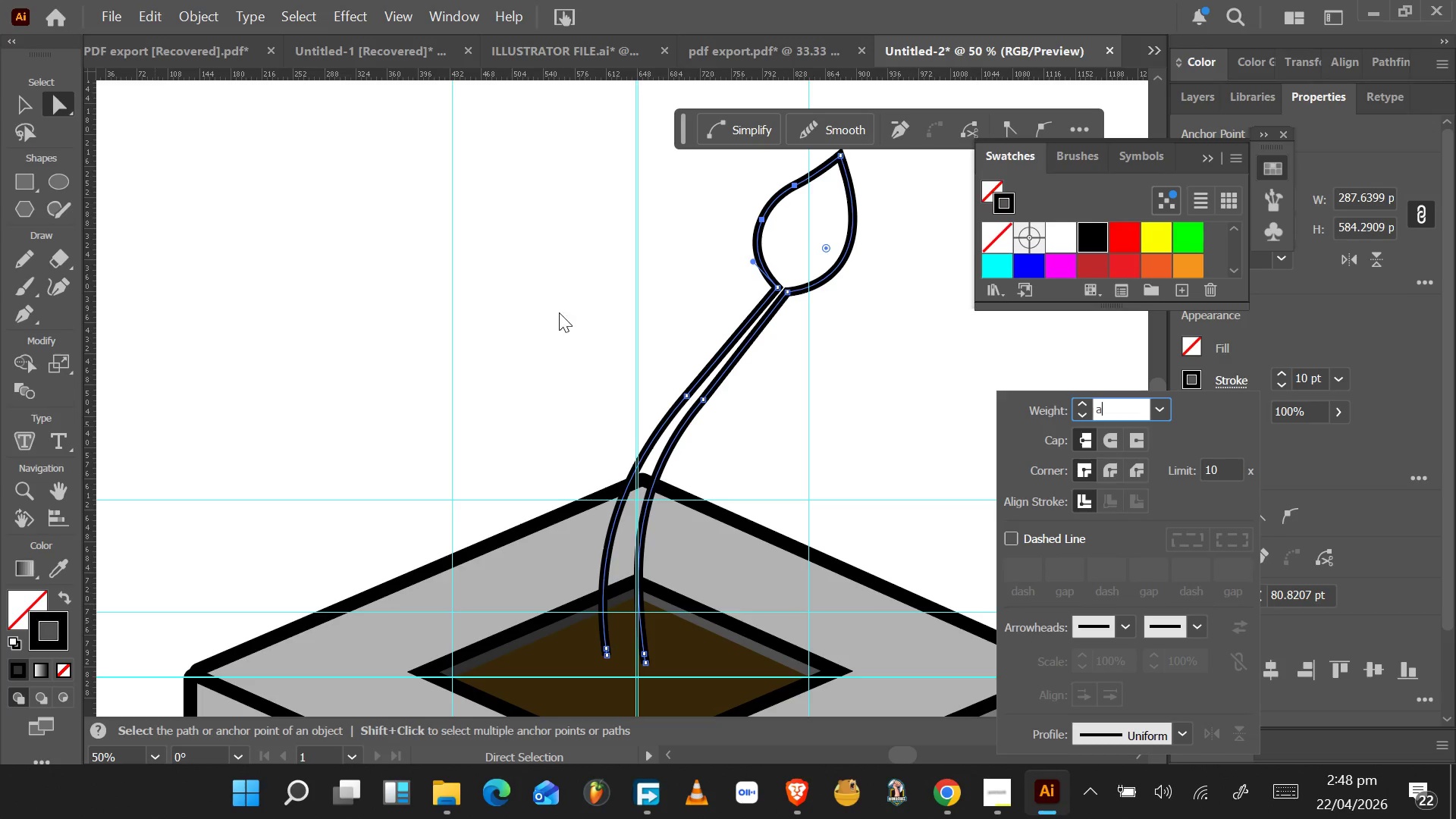 
hold_key(key=AltLeft, duration=0.62)
 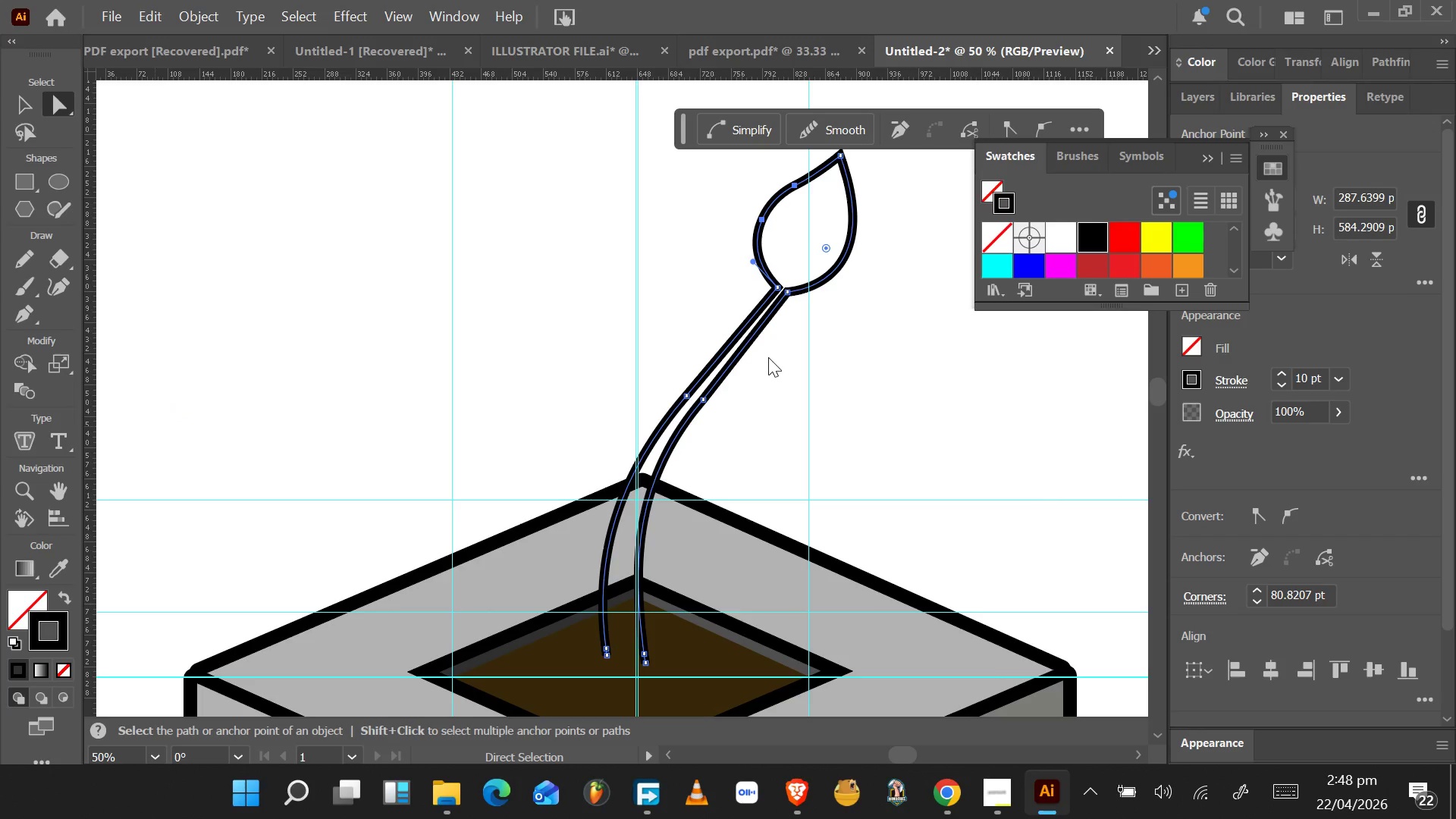 
left_click([768, 357])
 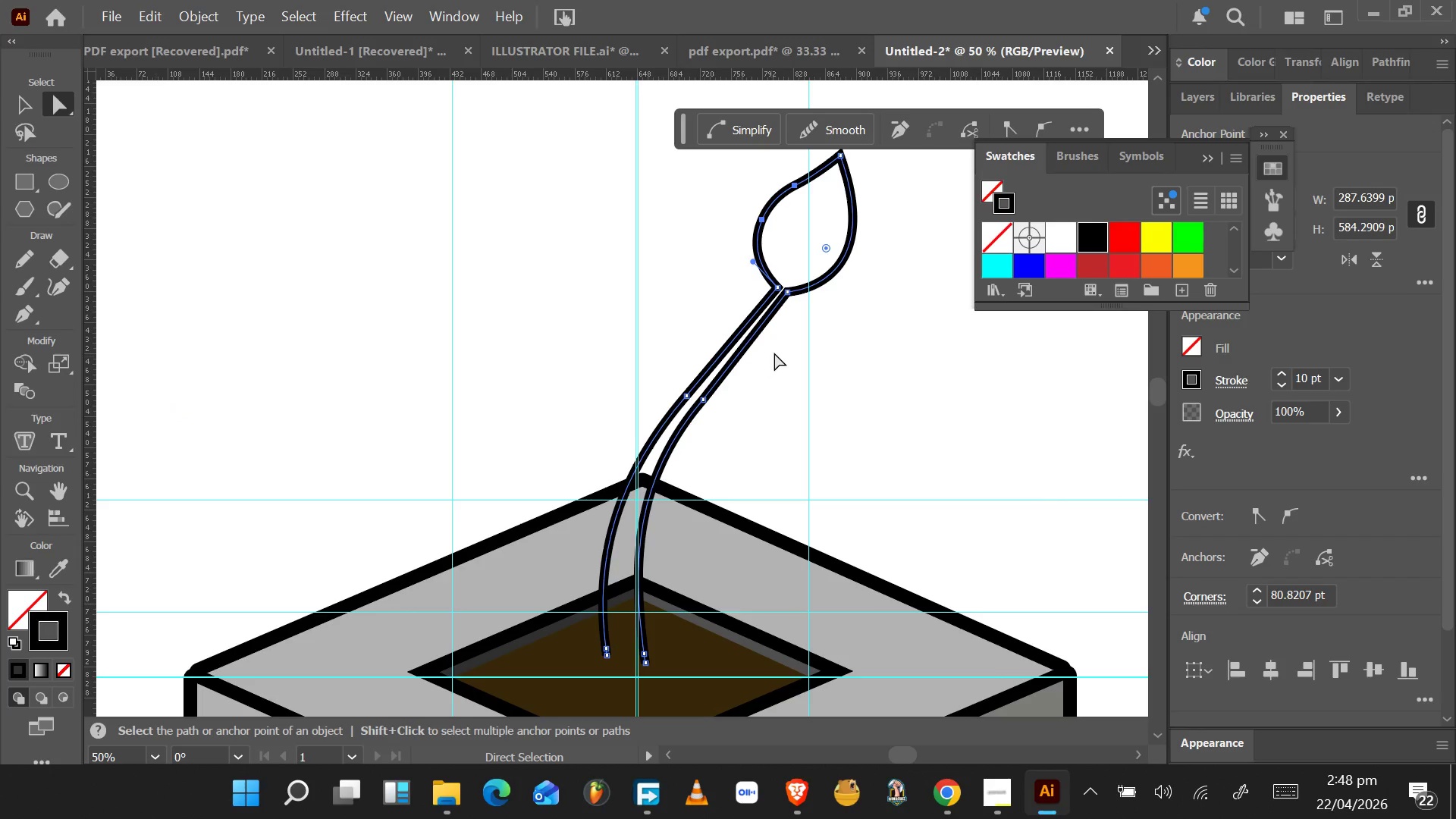 
scroll: coordinate [768, 357], scroll_direction: up, amount: 5.0
 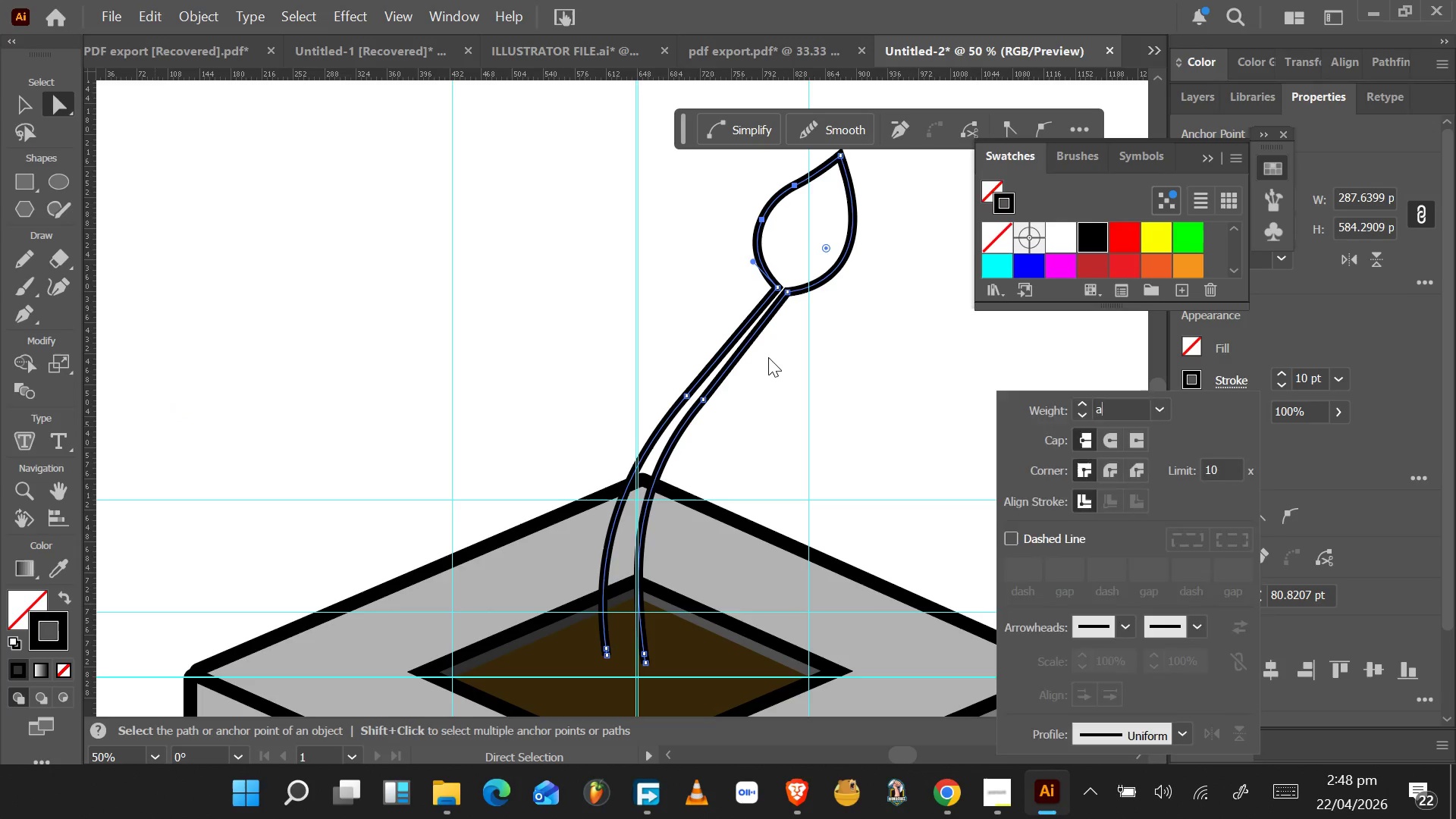 
hold_key(key=AltLeft, duration=0.56)
scroll: coordinate [776, 351], scroll_direction: up, amount: 4.0
 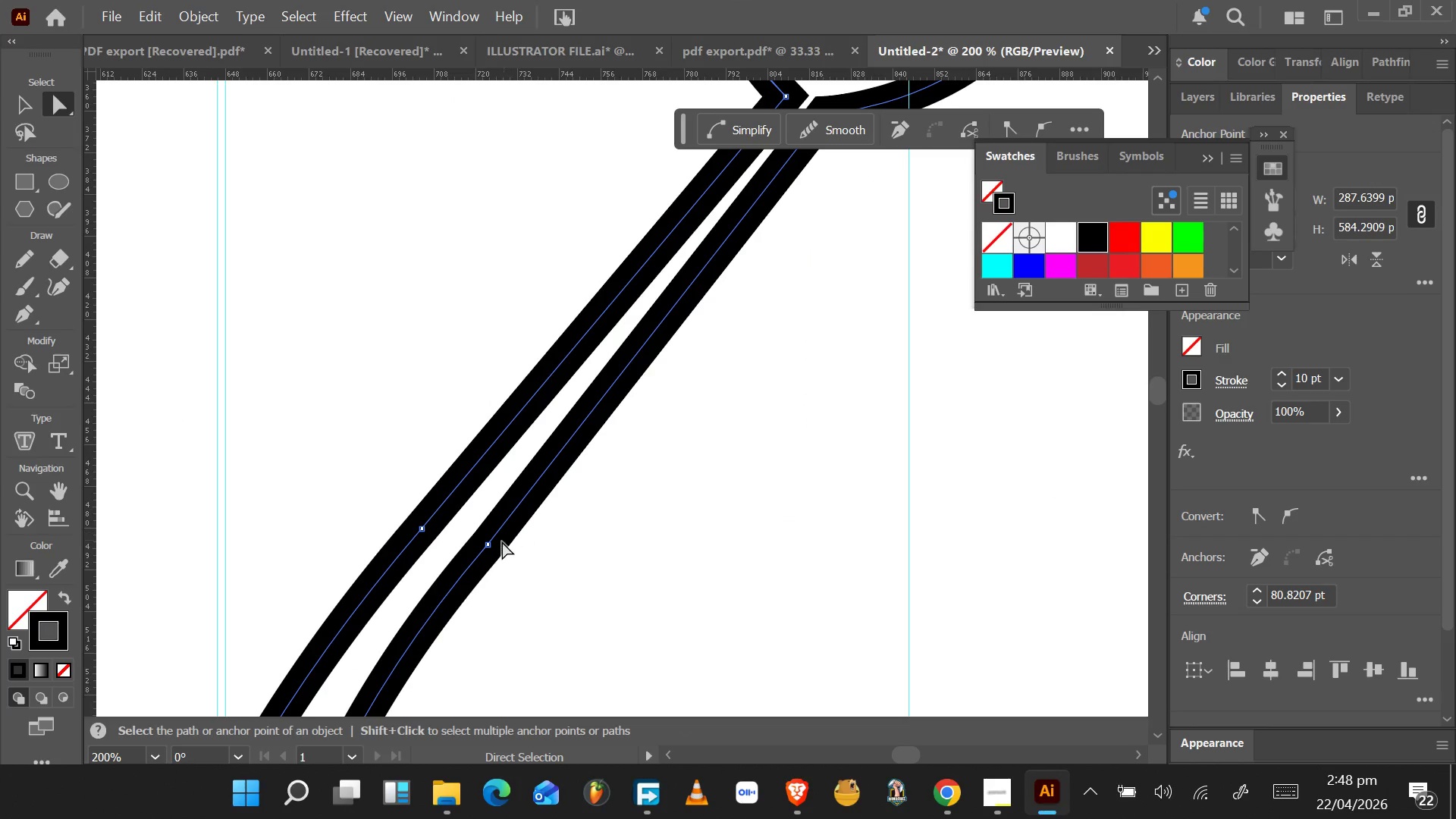 
left_click([491, 545])
 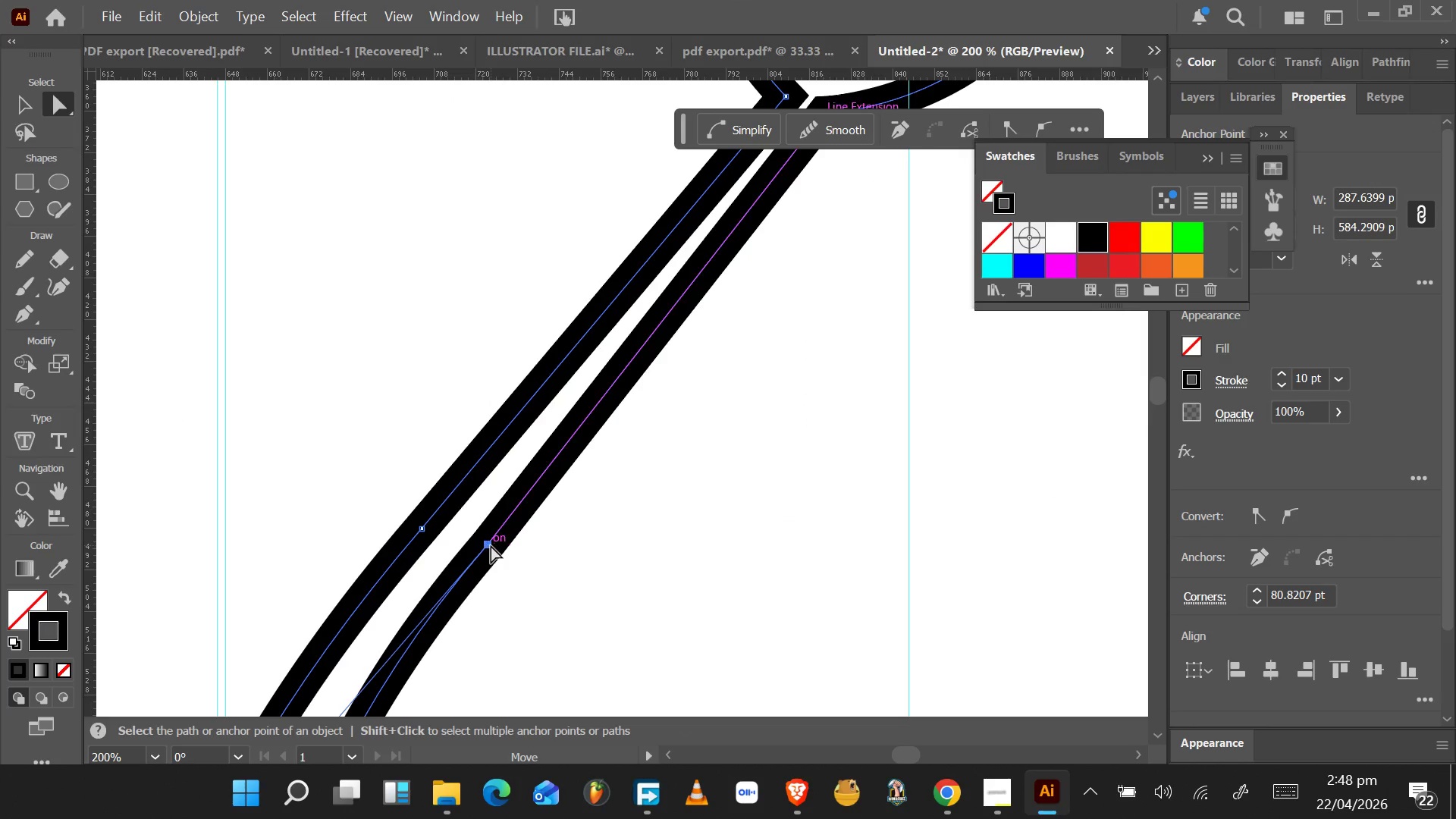 
left_click_drag(start_coordinate=[491, 545], to_coordinate=[521, 554])
 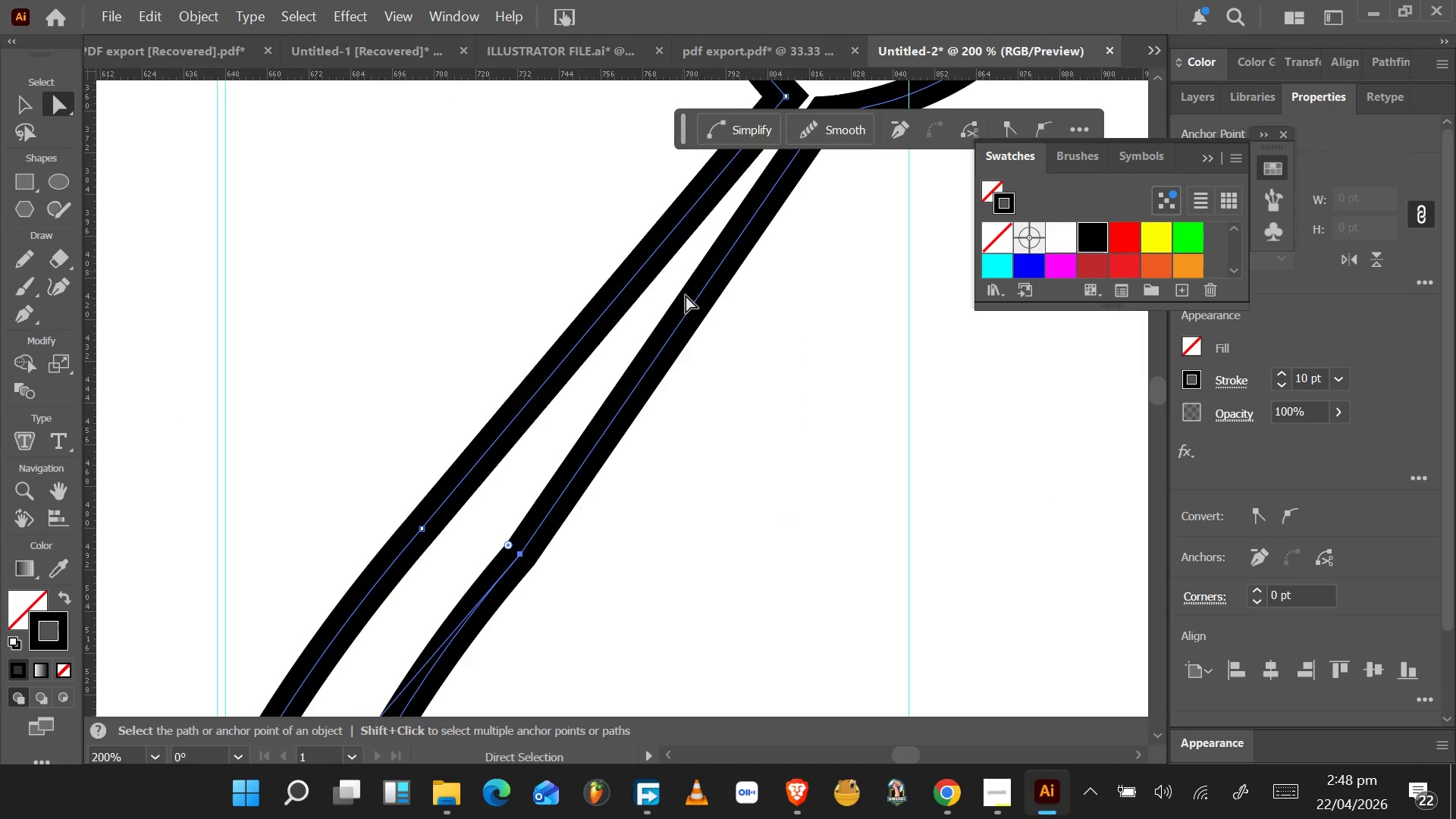 
scroll: coordinate [419, 574], scroll_direction: down, amount: 15.0
 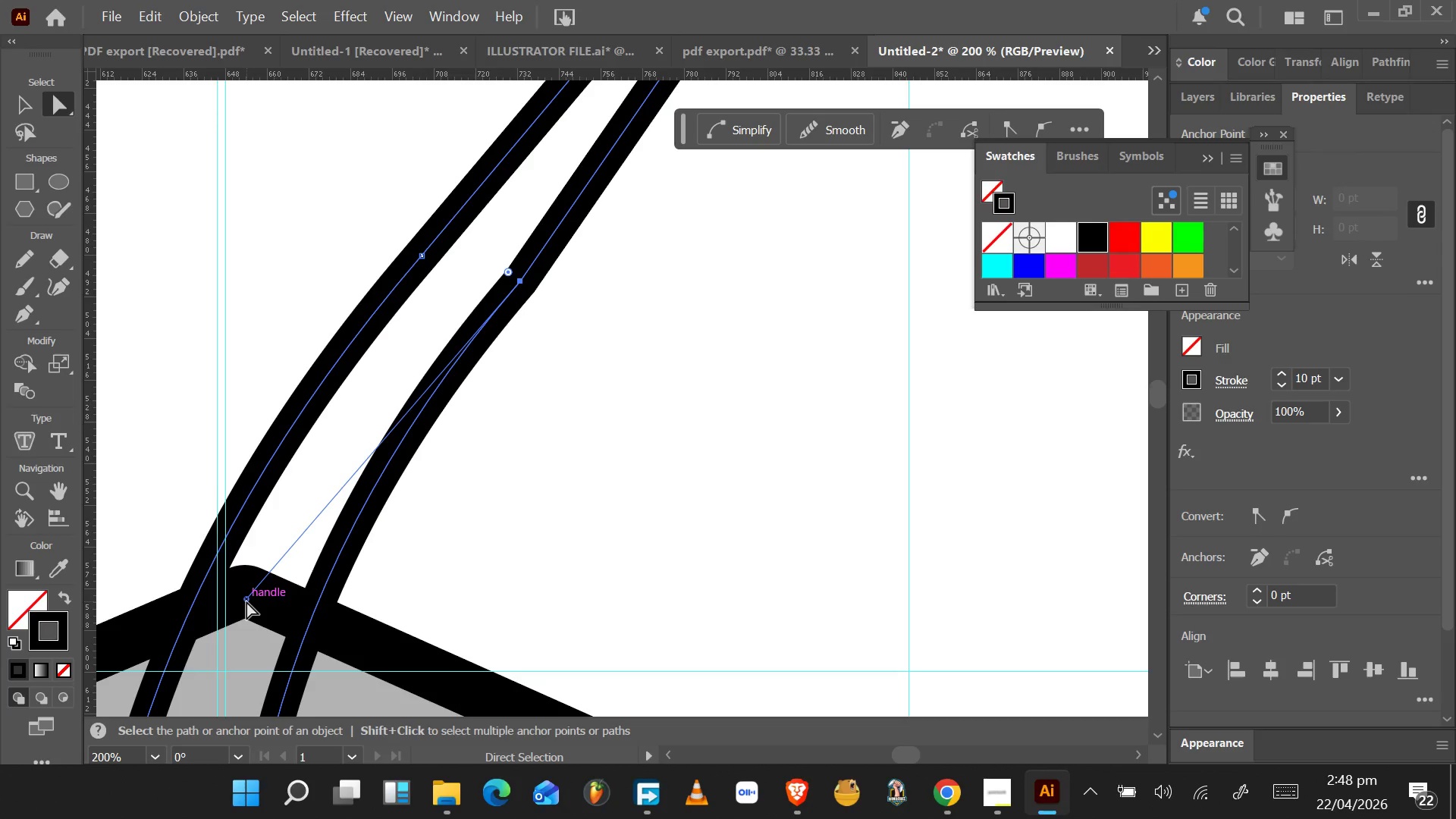 
hold_key(key=AltLeft, duration=1.5)
left_click_drag(start_coordinate=[246, 601], to_coordinate=[407, 436])
 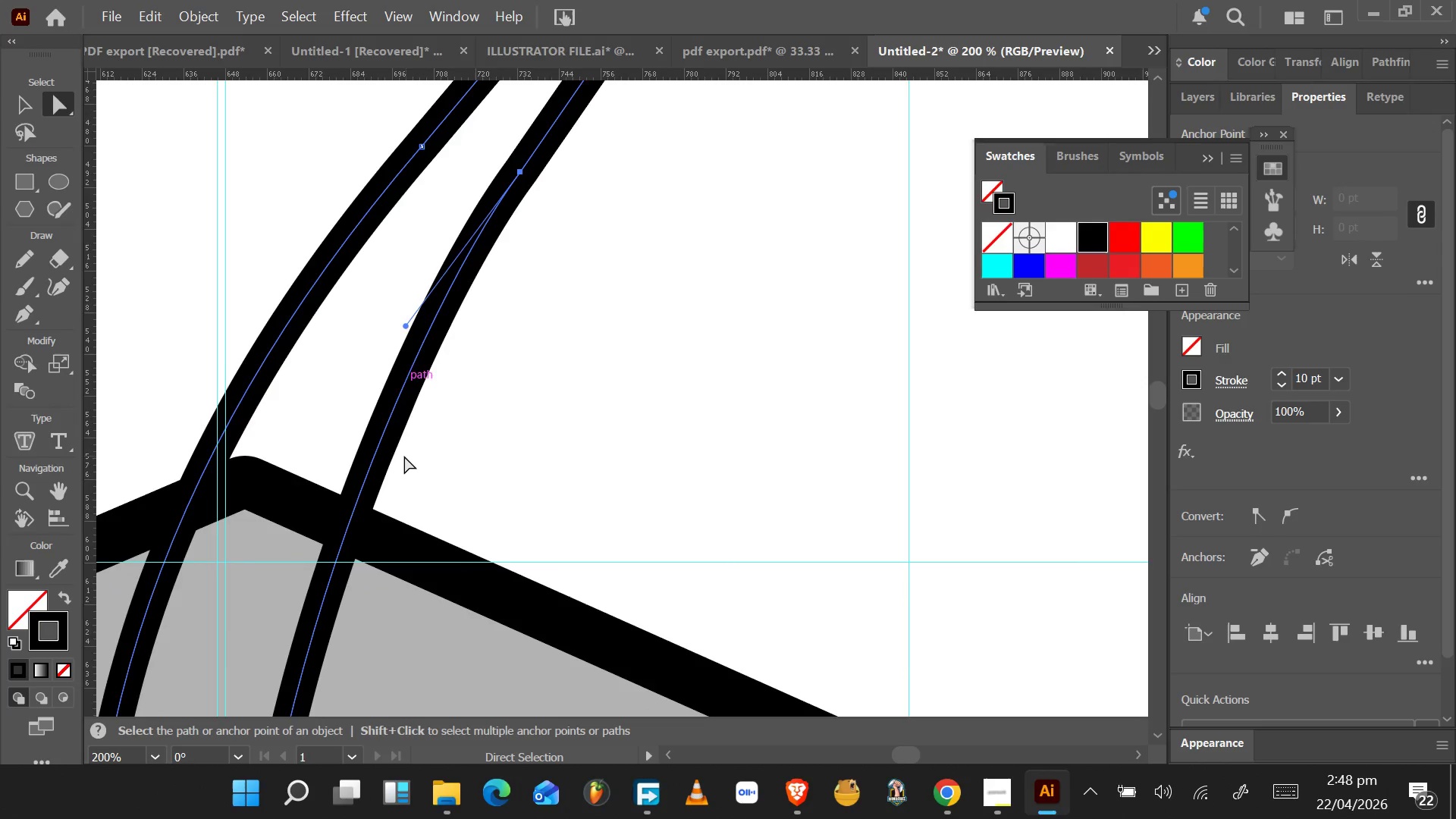 
hold_key(key=AltLeft, duration=1.25)
 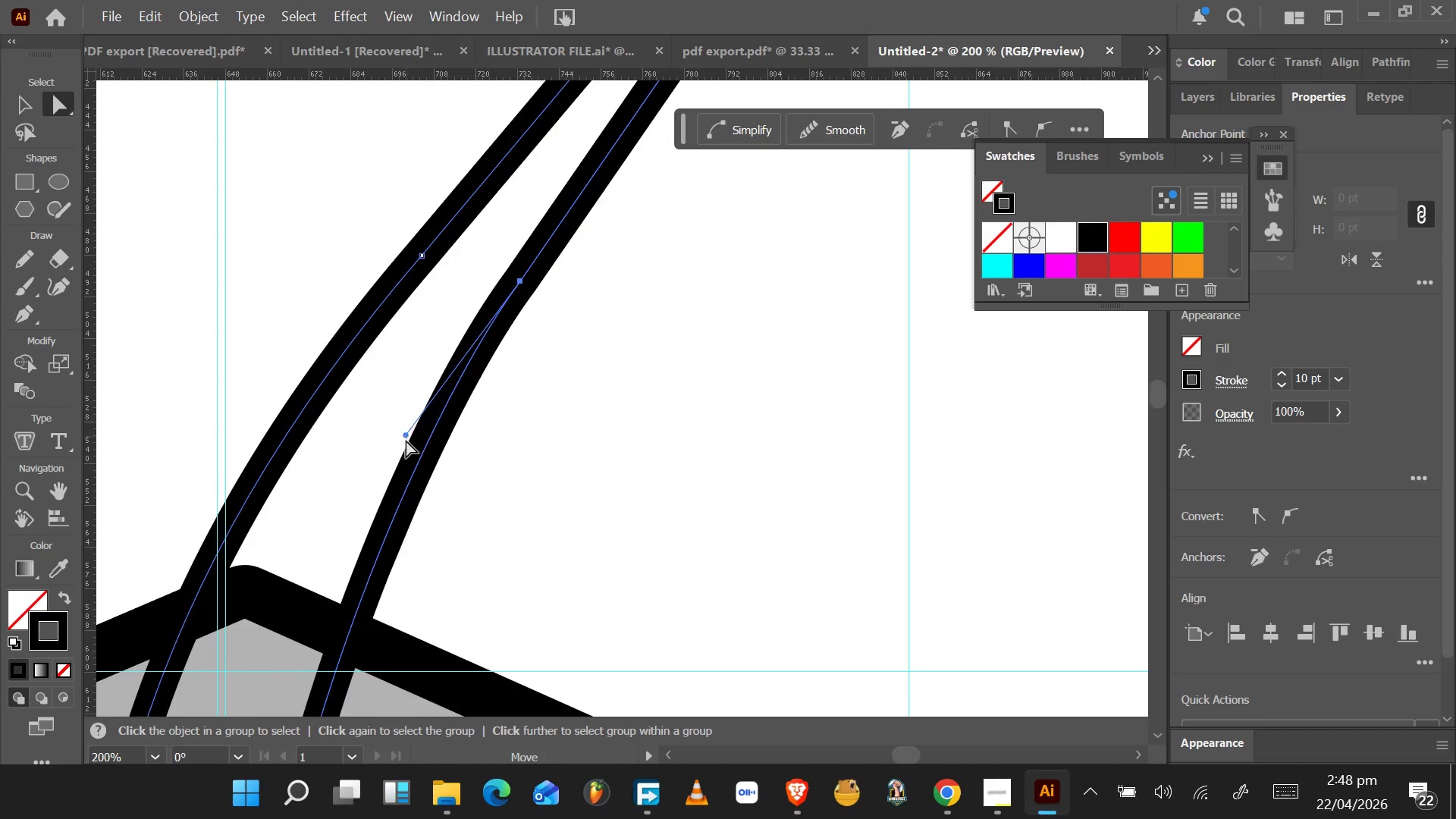 
scroll: coordinate [843, 375], scroll_direction: up, amount: 26.0
 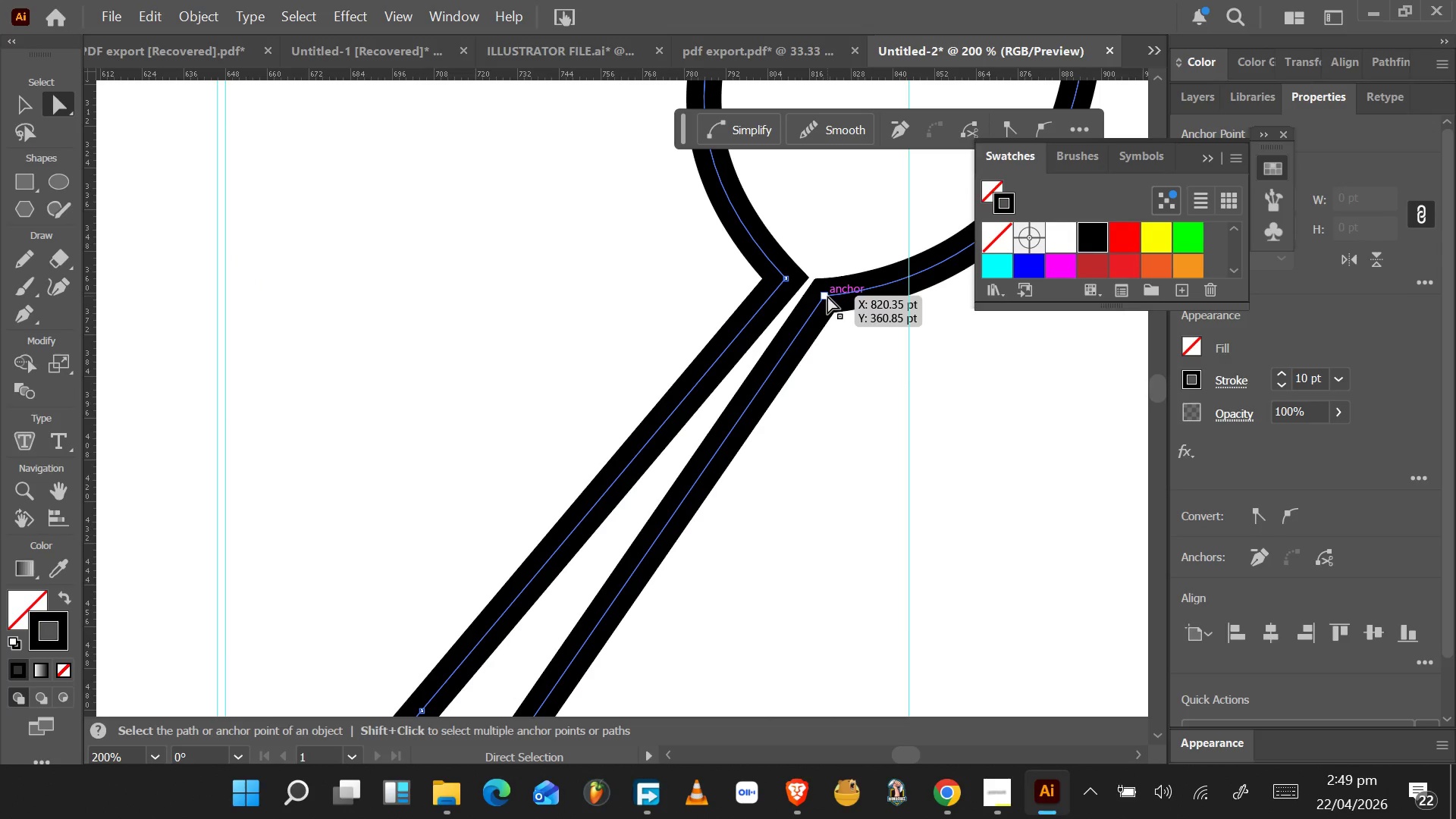 
left_click([827, 296])
 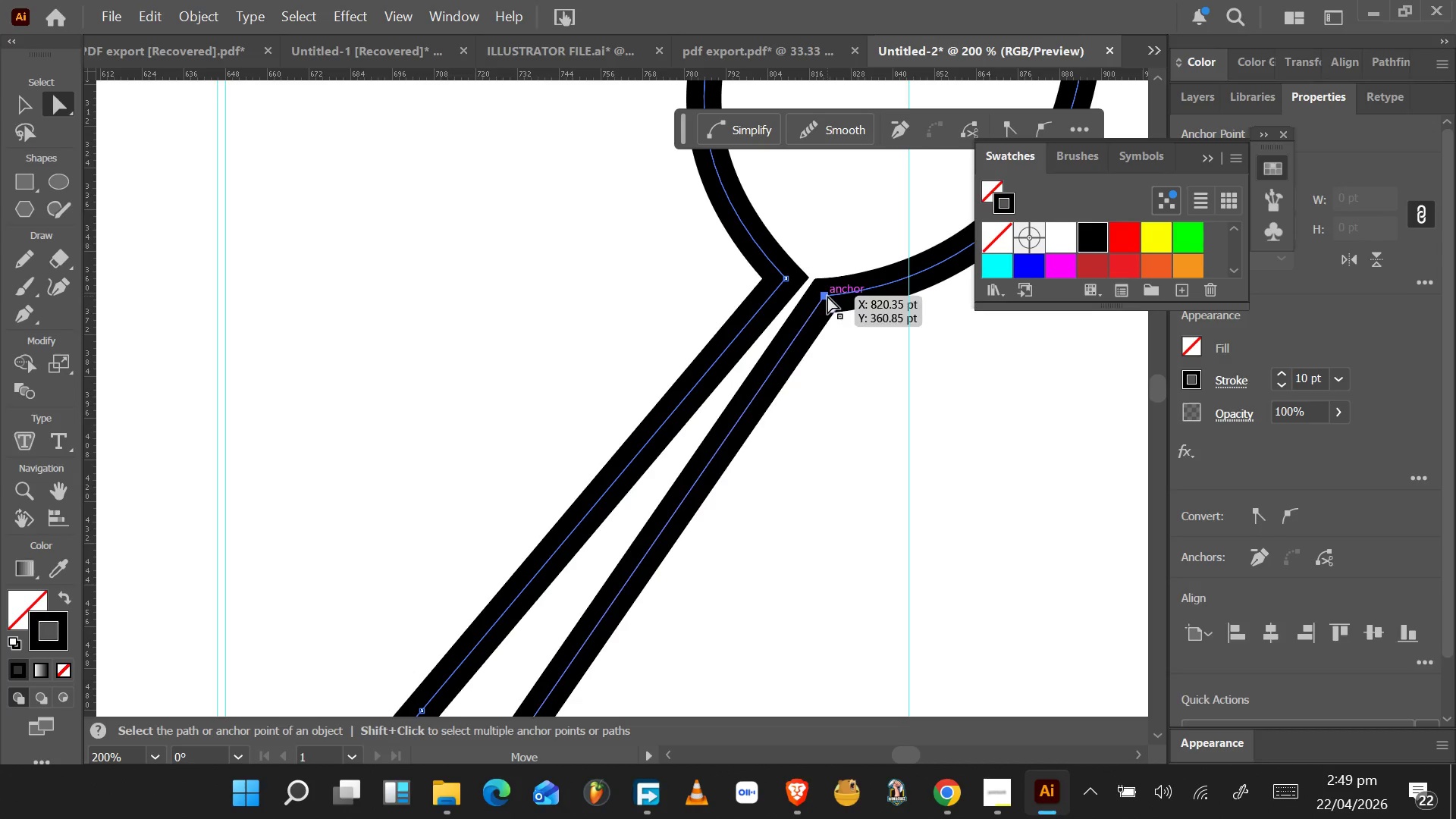 
left_click_drag(start_coordinate=[827, 296], to_coordinate=[836, 301])
 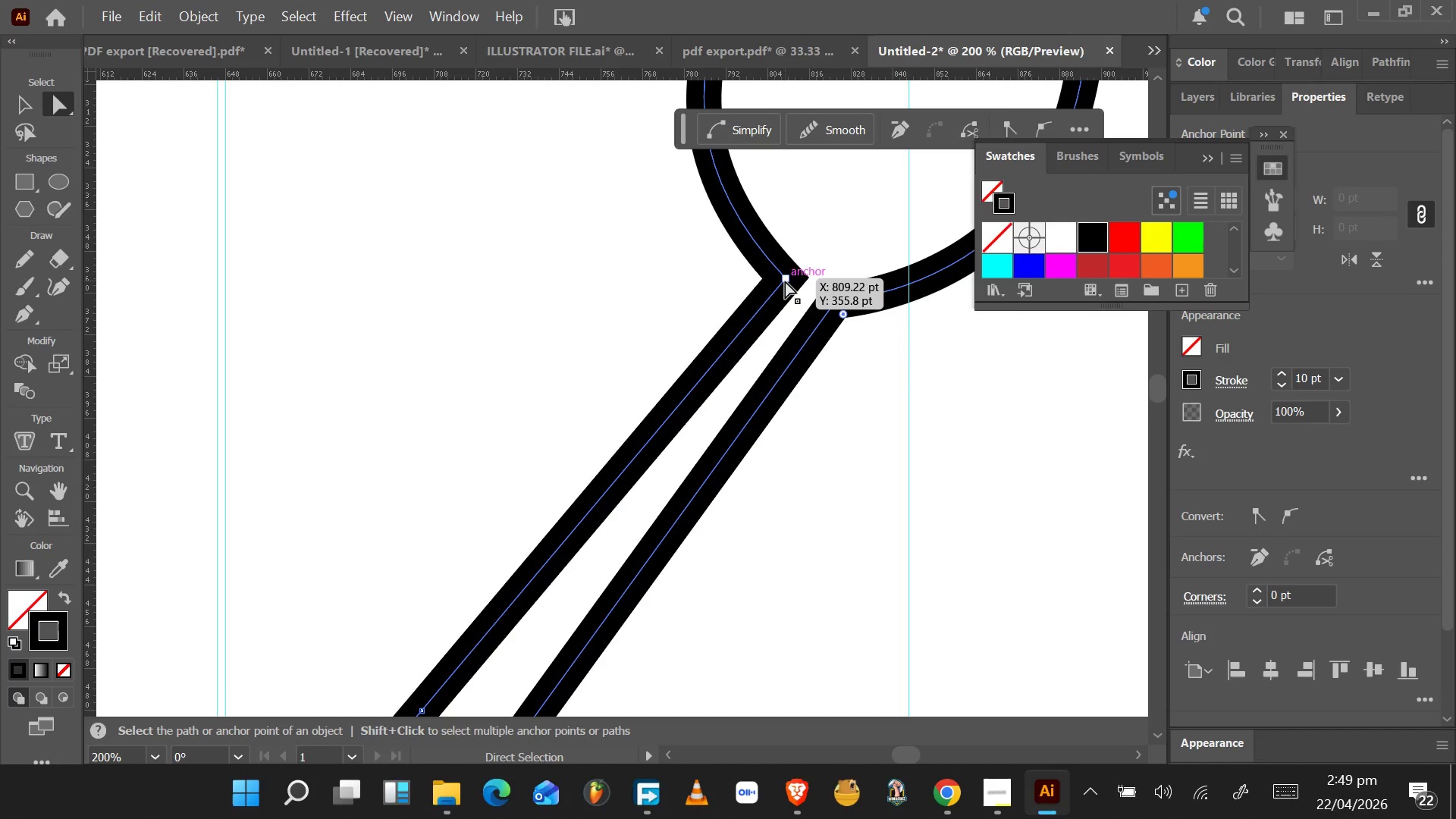 
hold_key(key=ShiftLeft, duration=0.72)
left_click([785, 281])
 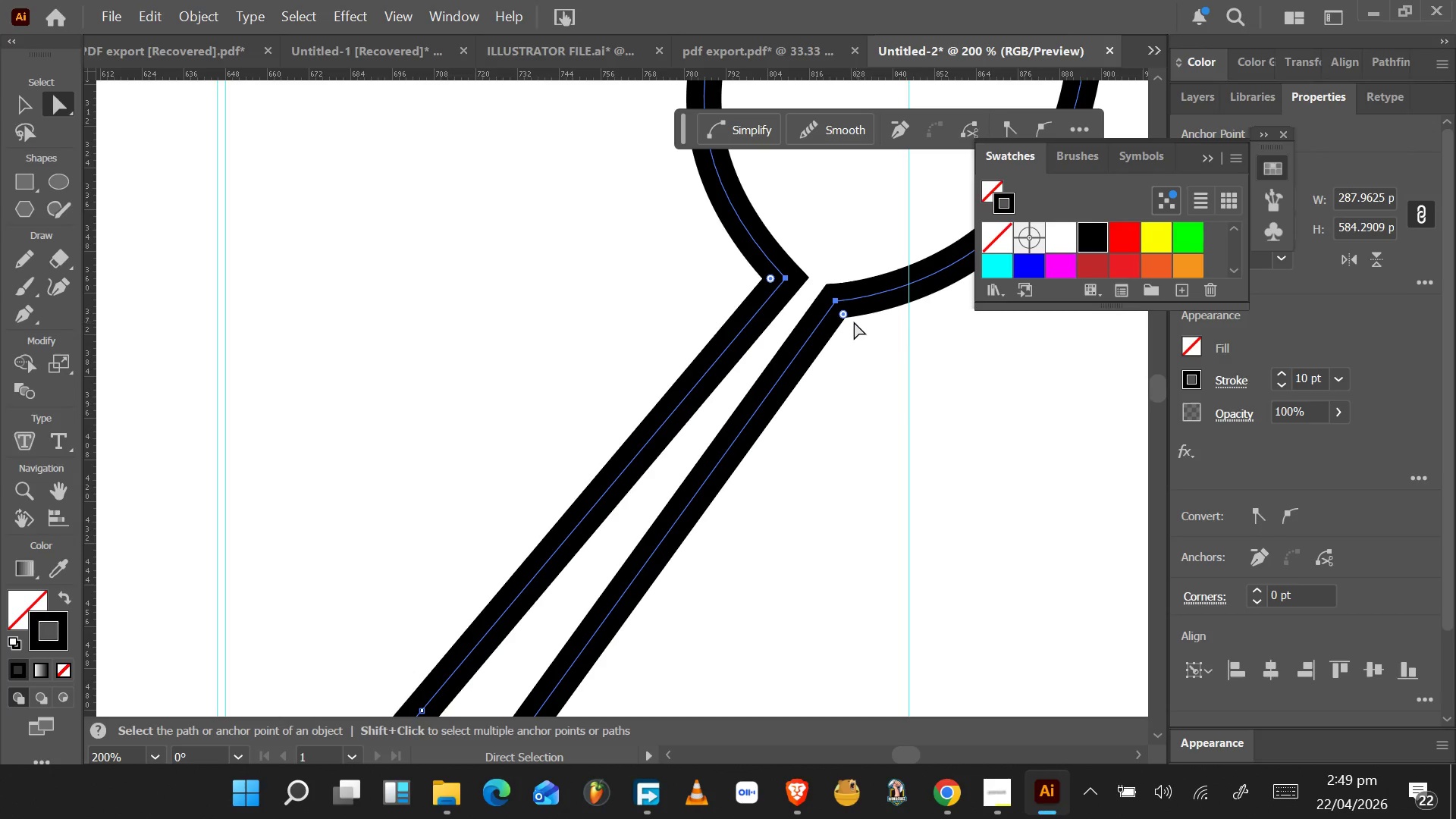 
left_click_drag(start_coordinate=[845, 317], to_coordinate=[871, 337])
 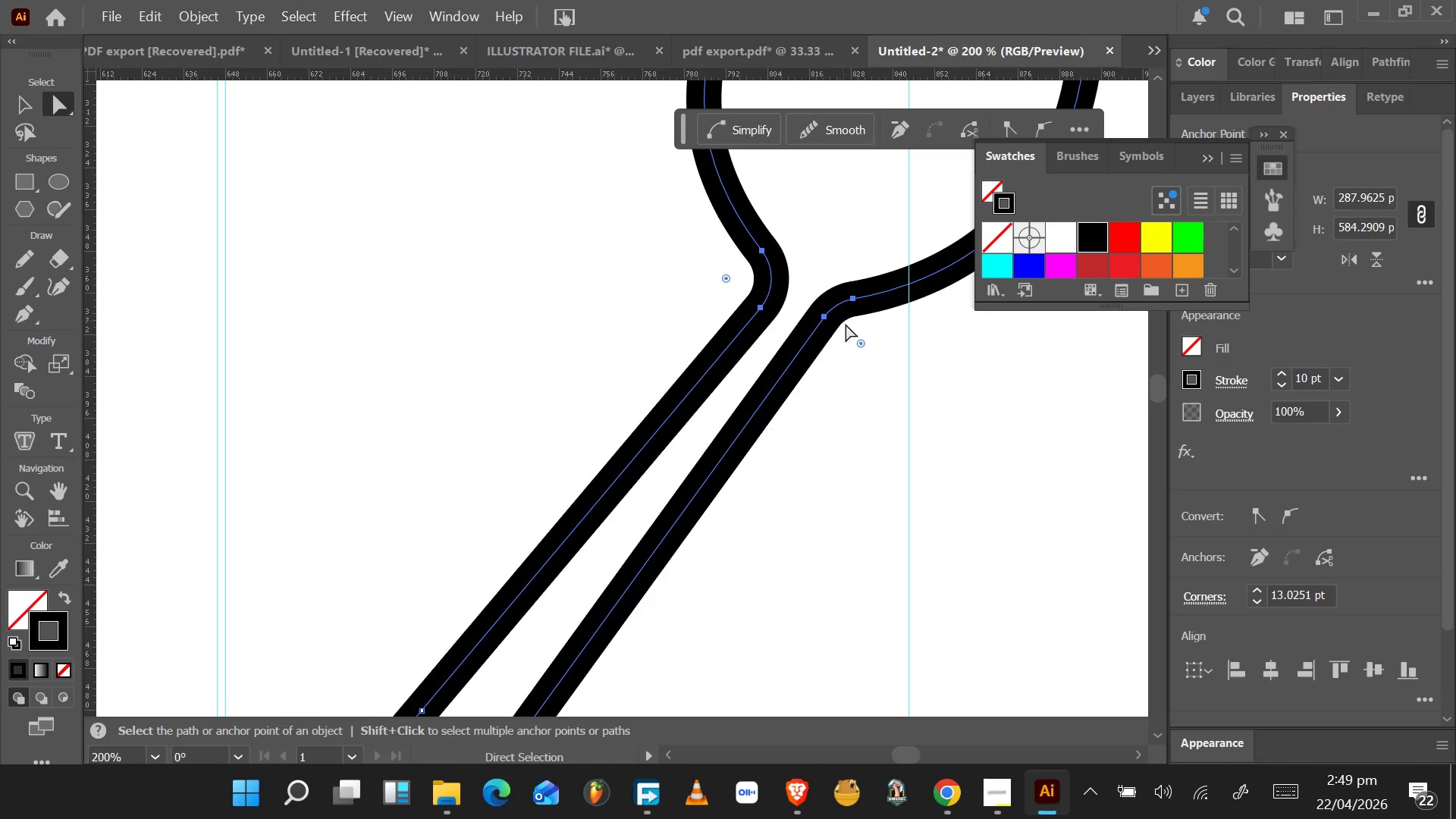 
left_click_drag(start_coordinate=[861, 344], to_coordinate=[849, 326])
 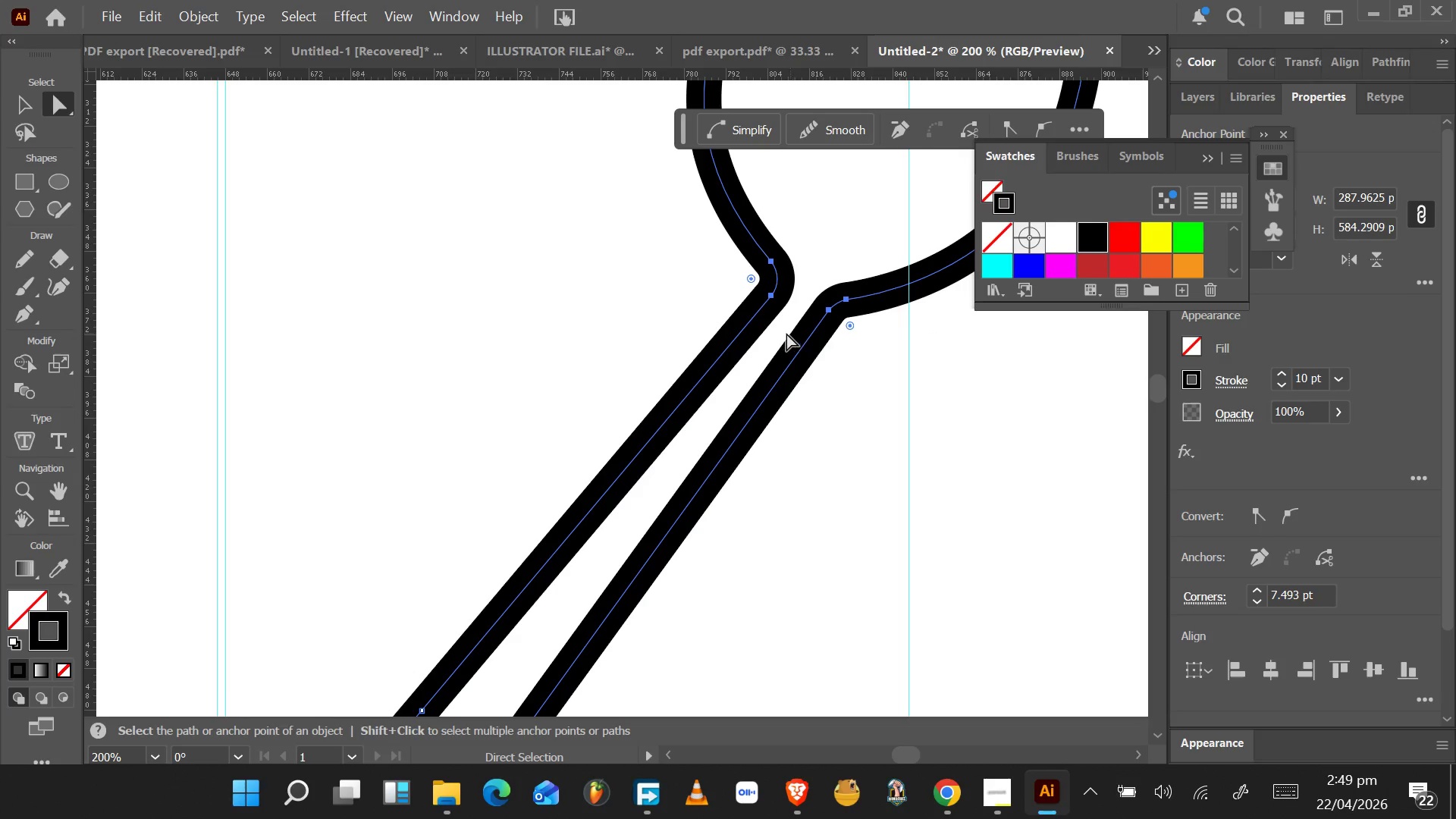 
hold_key(key=AltLeft, duration=0.91)
scroll: coordinate [786, 332], scroll_direction: down, amount: 7.0
 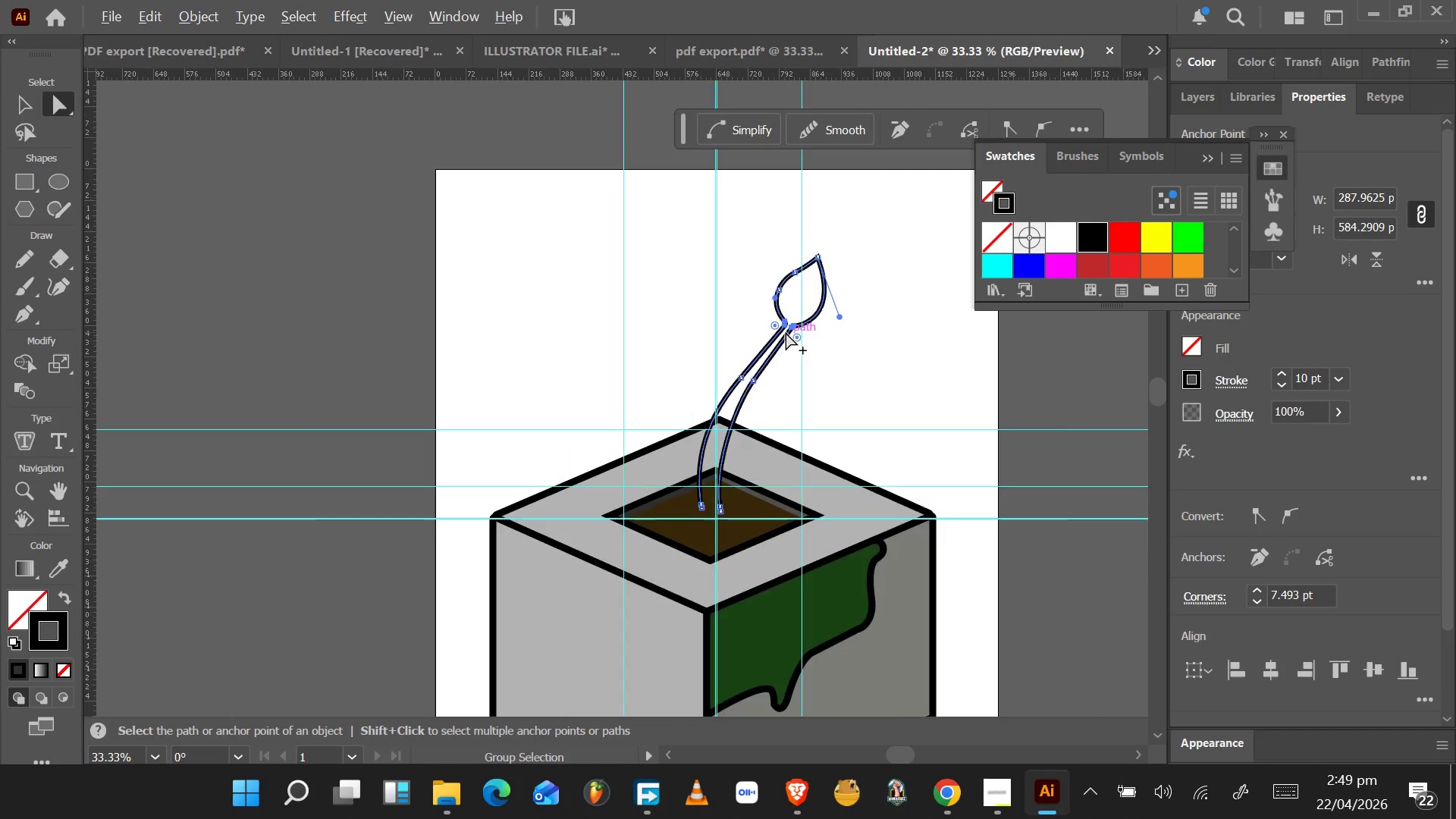 
hold_key(key=AltLeft, duration=0.75)
scroll: coordinate [786, 332], scroll_direction: up, amount: 4.0
 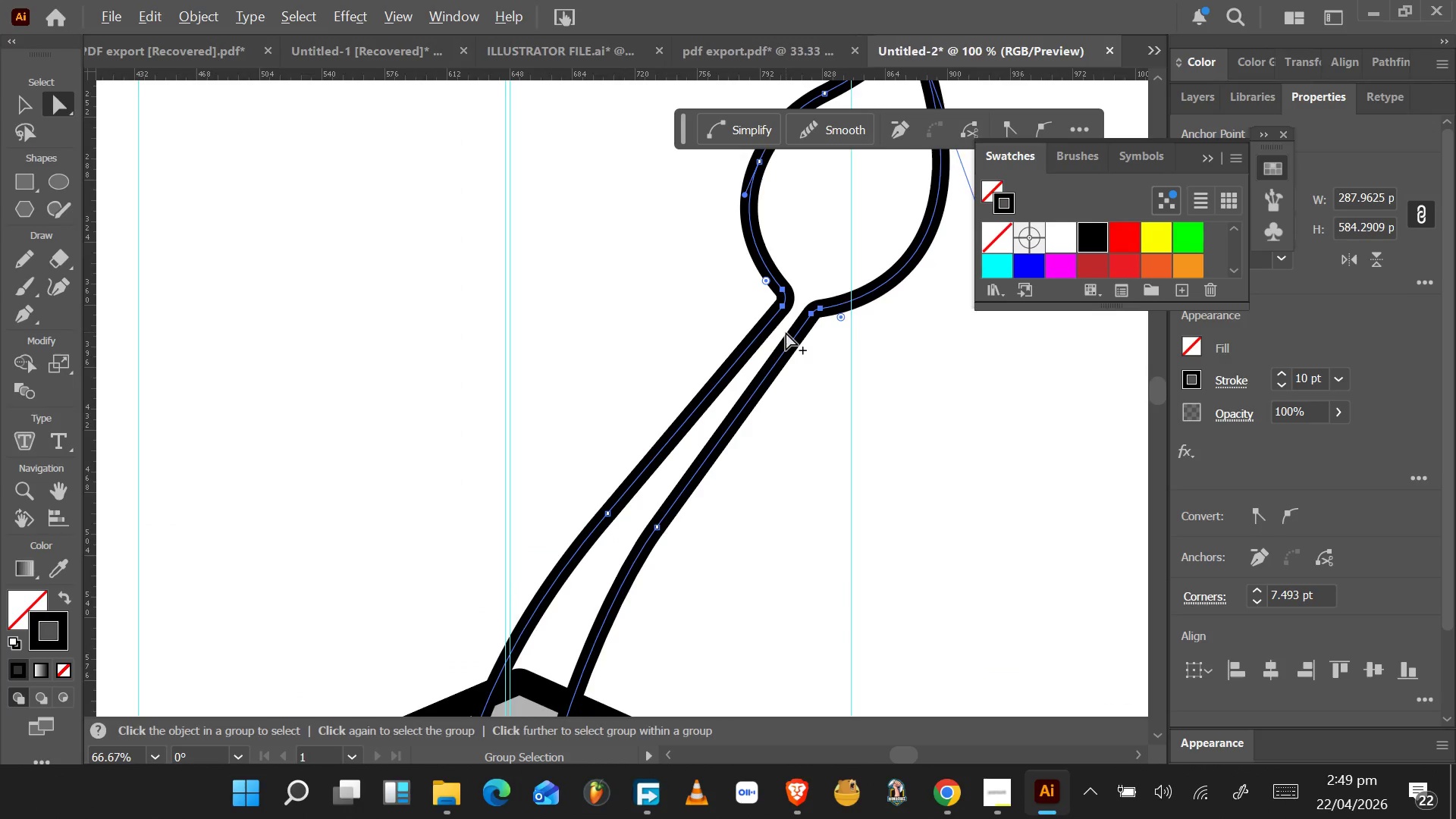 
hold_key(key=AltLeft, duration=0.42)
scroll: coordinate [785, 333], scroll_direction: down, amount: 21.0
 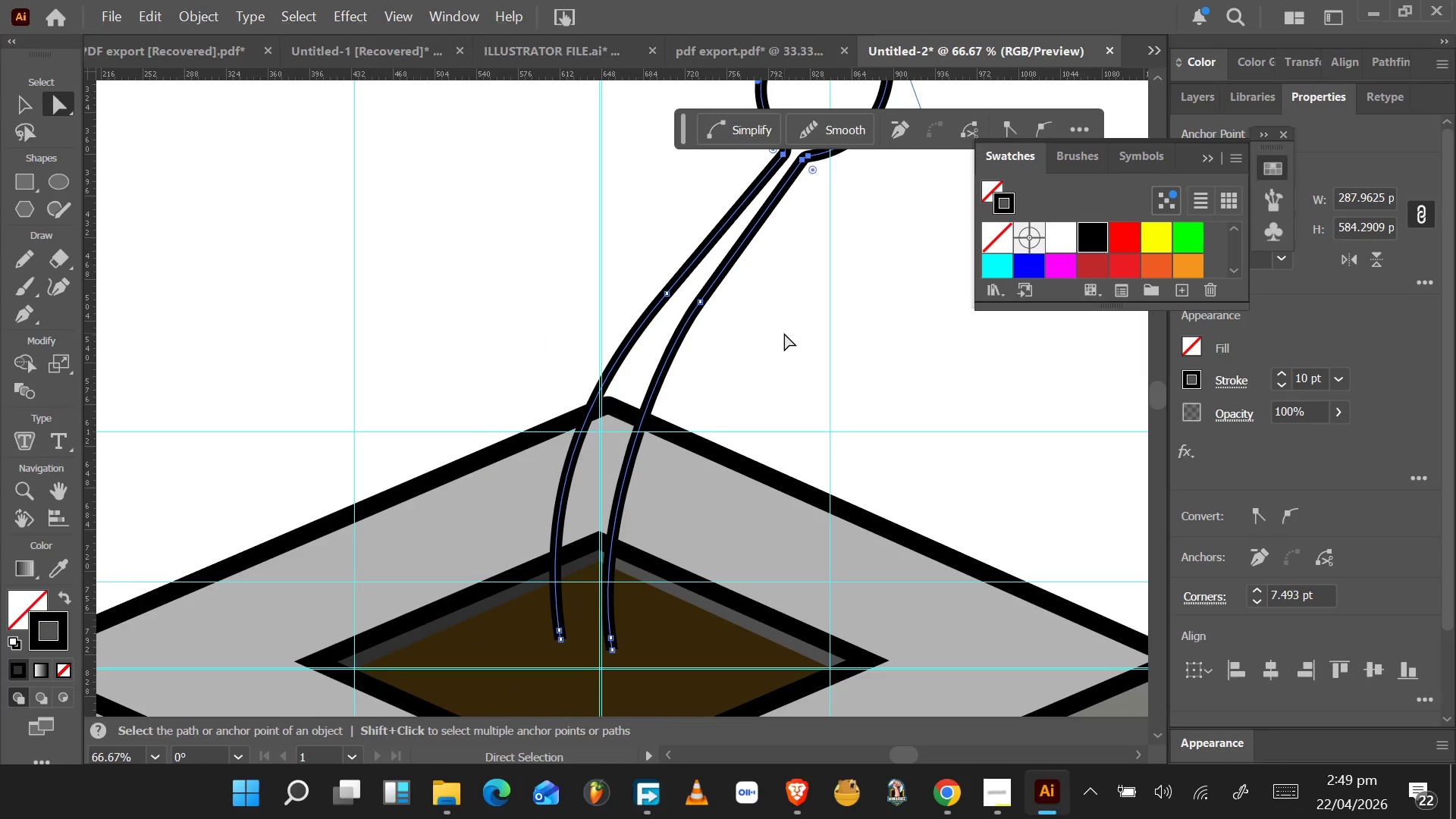 
wait(22.26)
 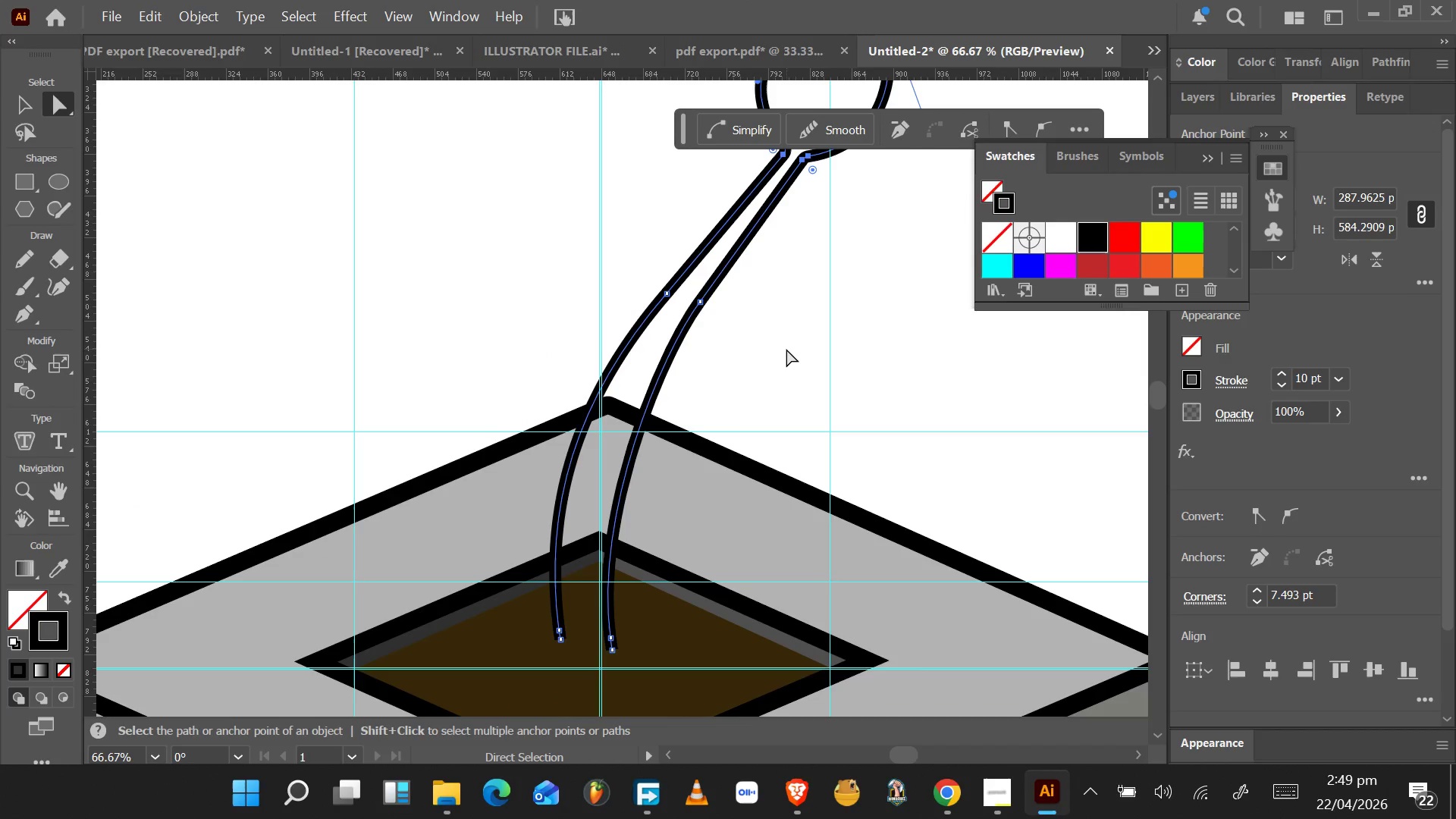 
scroll: coordinate [759, 332], scroll_direction: up, amount: 12.0
 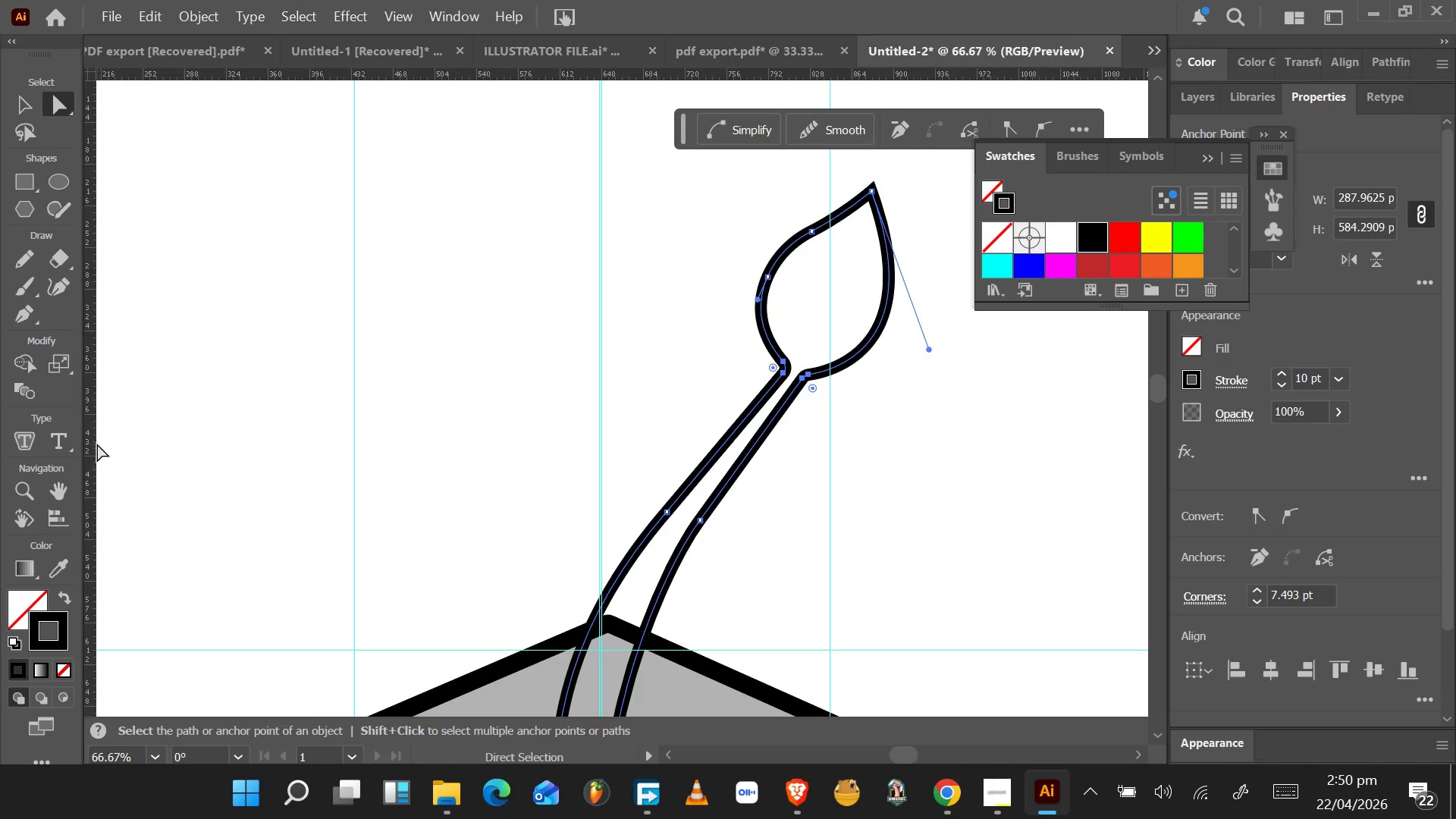 
wait(28.42)
 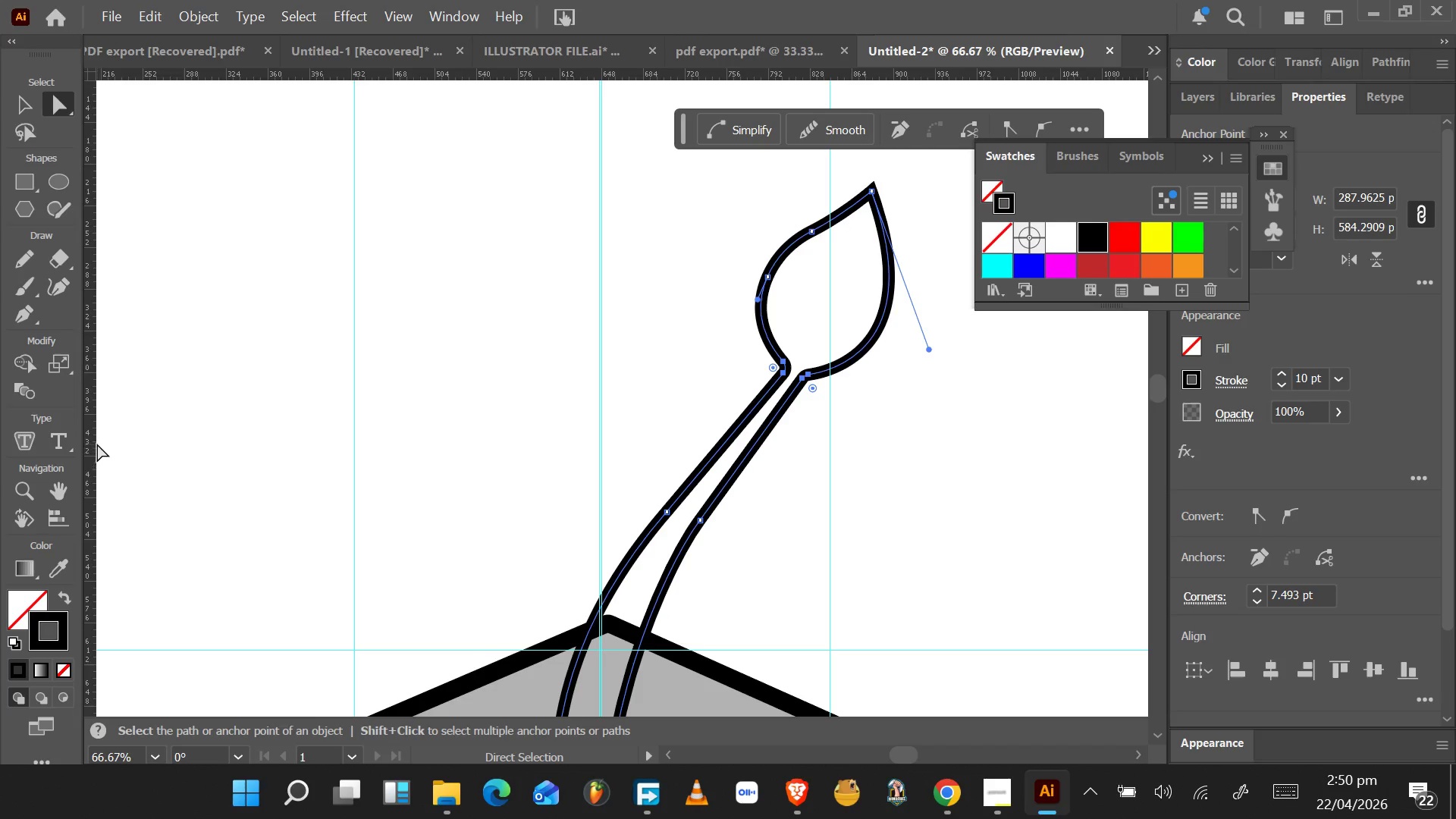 
left_click([36, 319])
 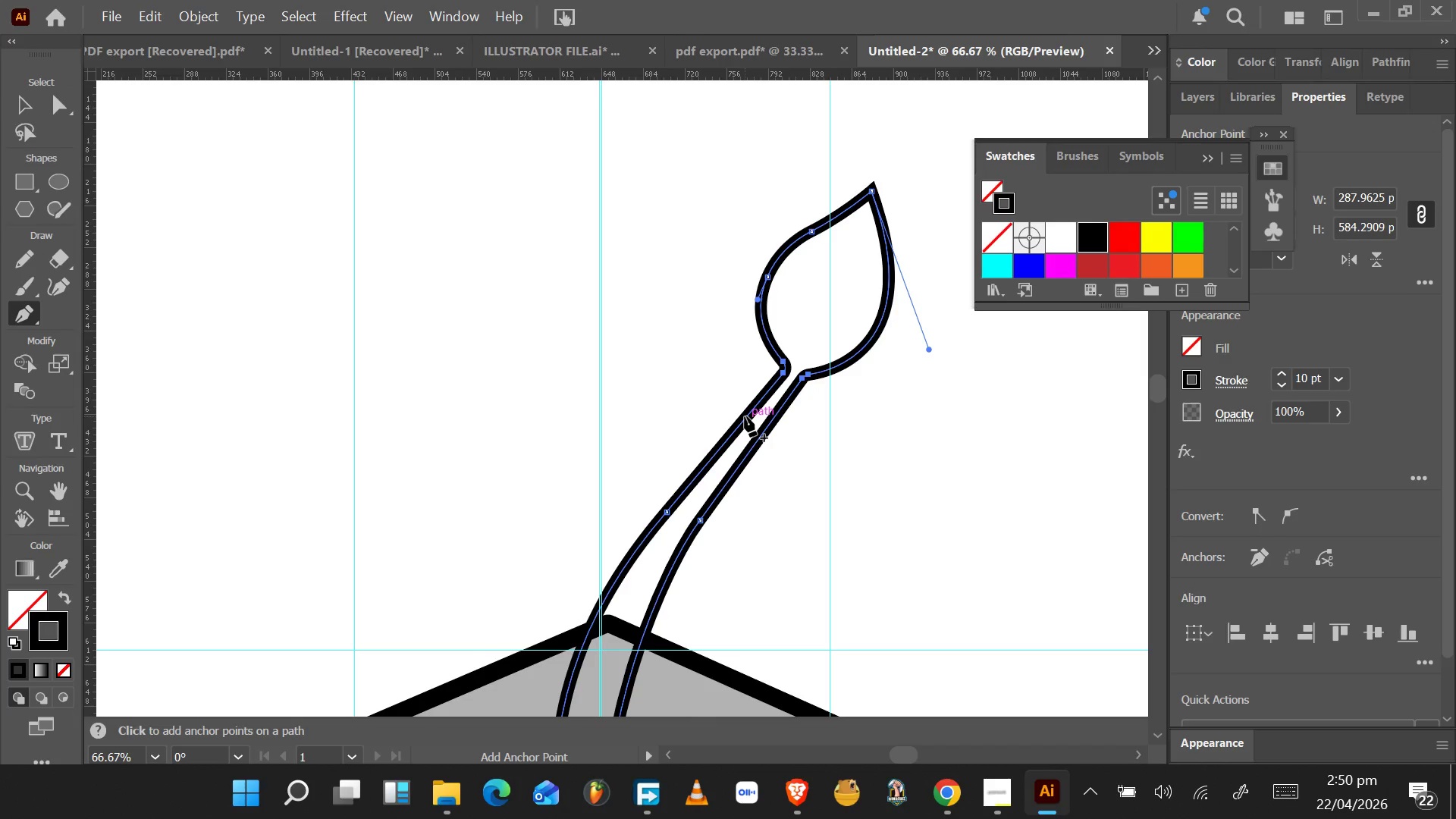 
left_click([745, 418])
 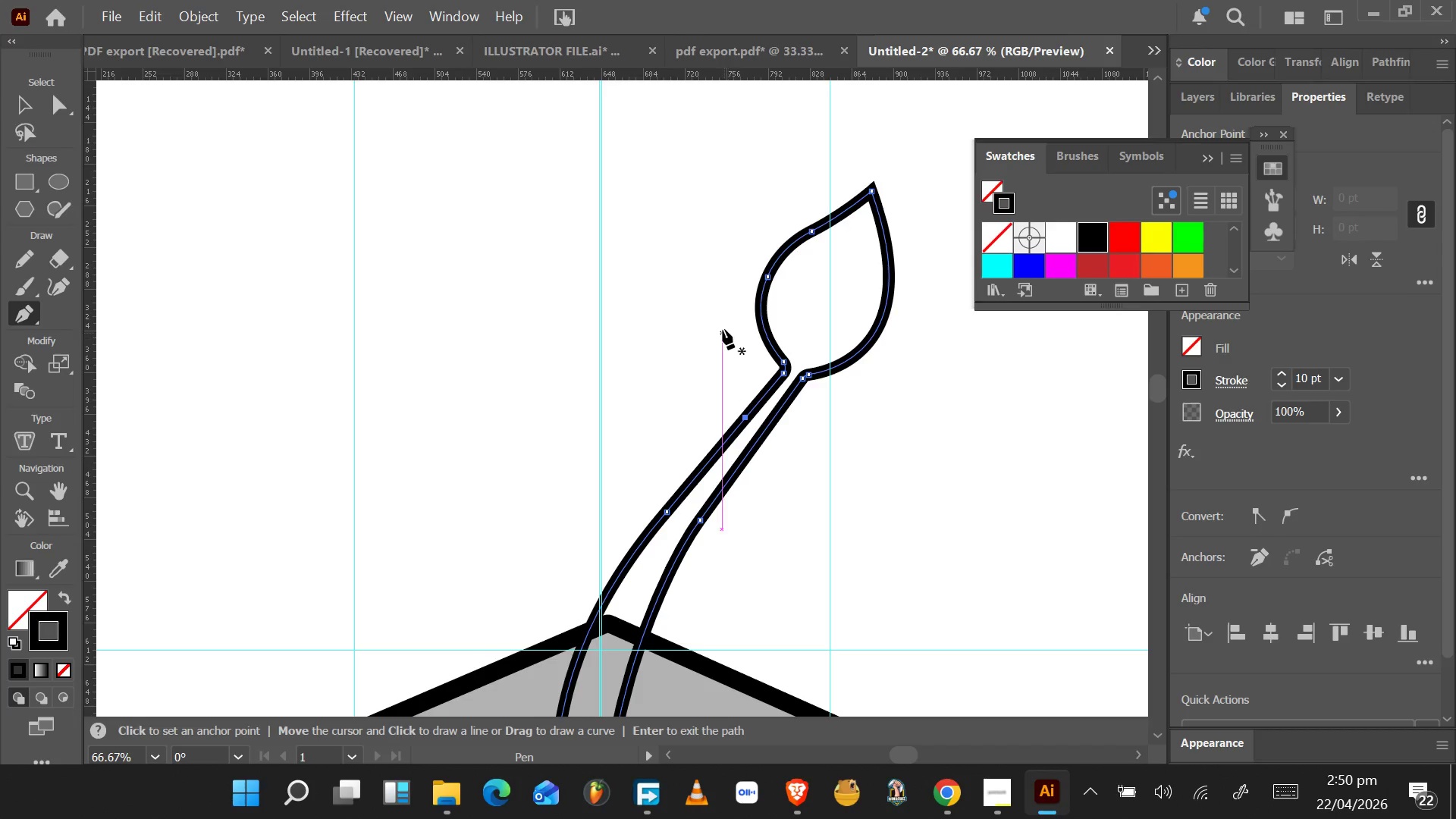 
left_click_drag(start_coordinate=[720, 325], to_coordinate=[698, 301])
 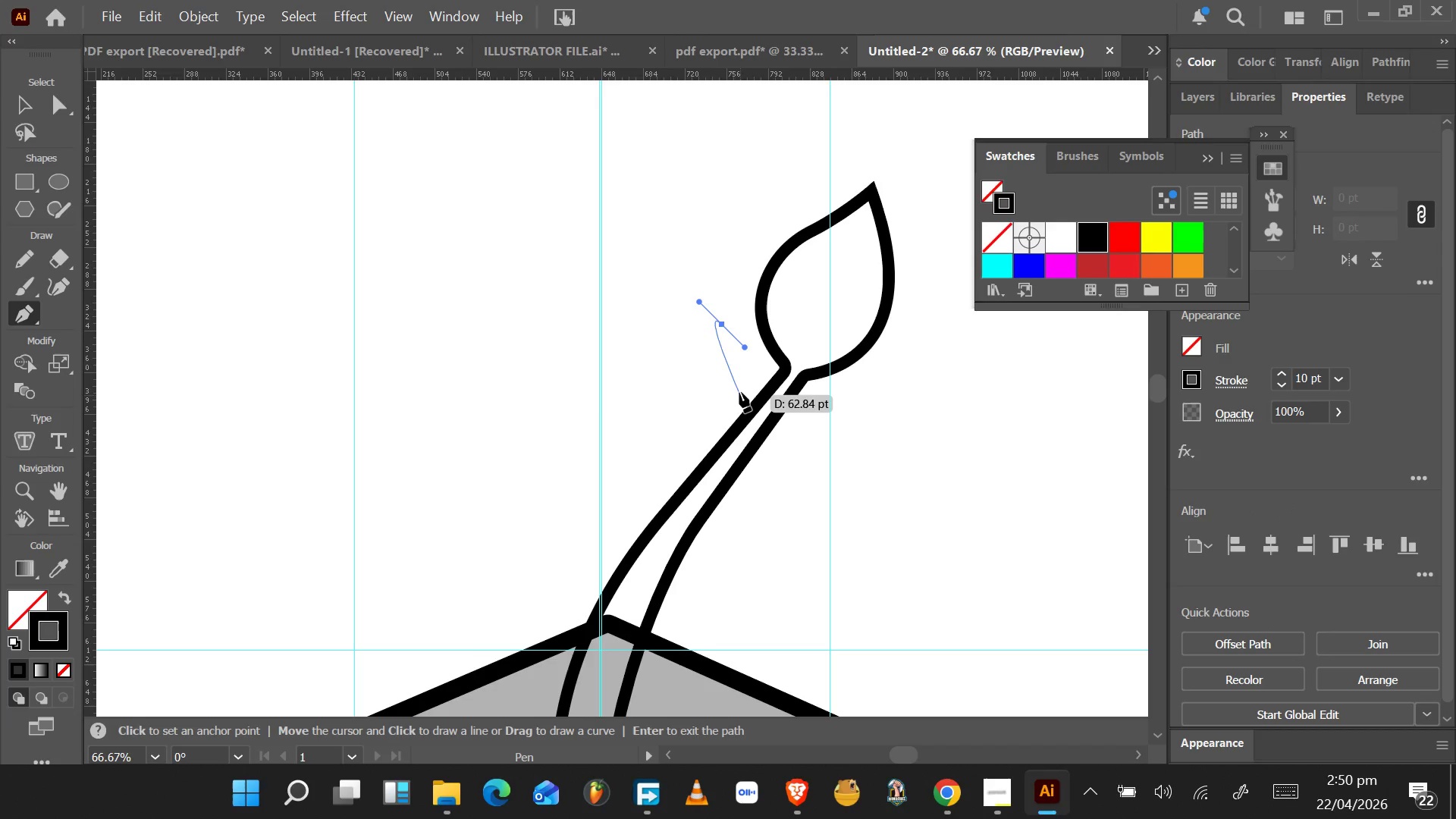 
key(Control+Z)
 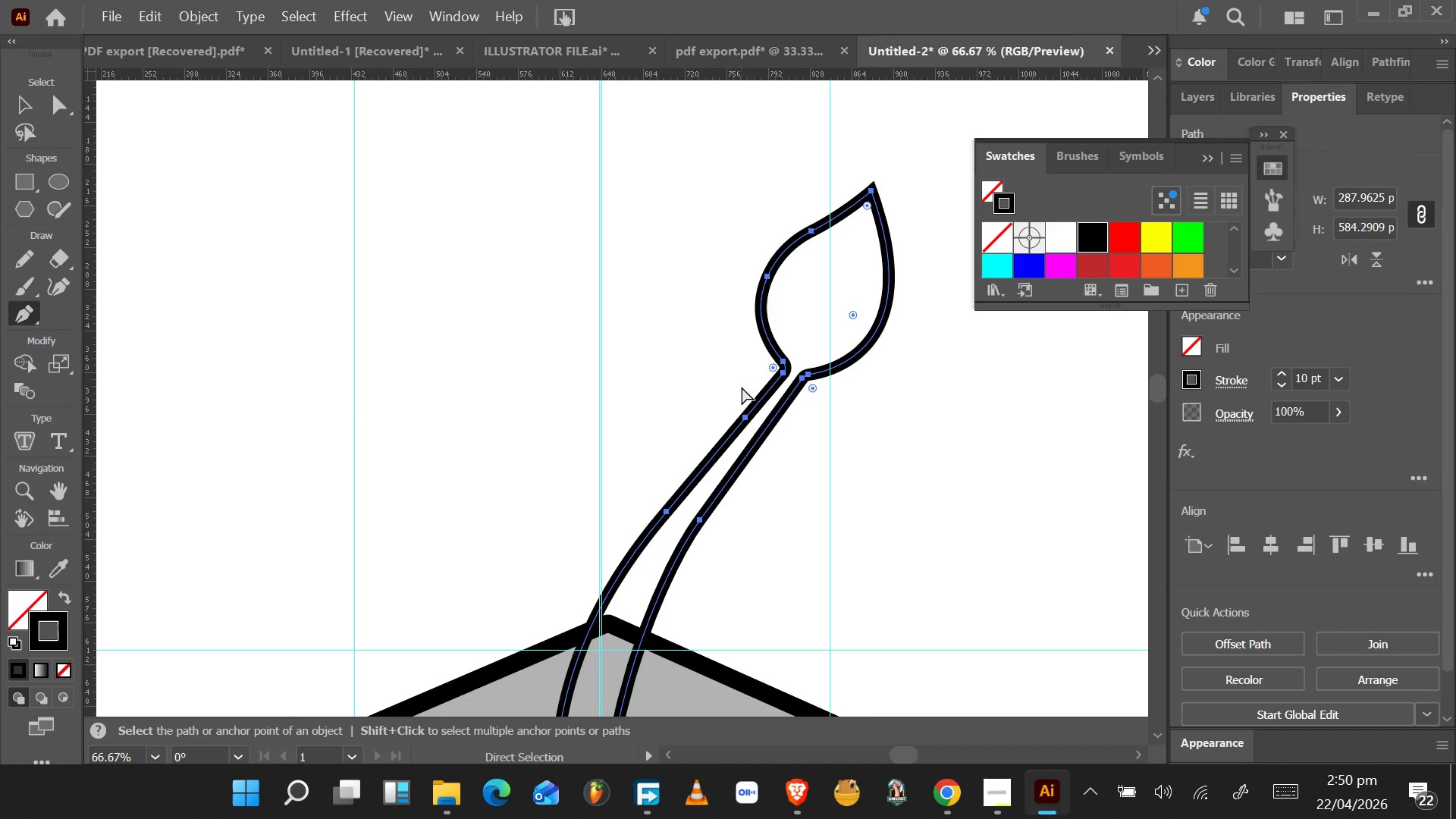 
key(Control+Z)
 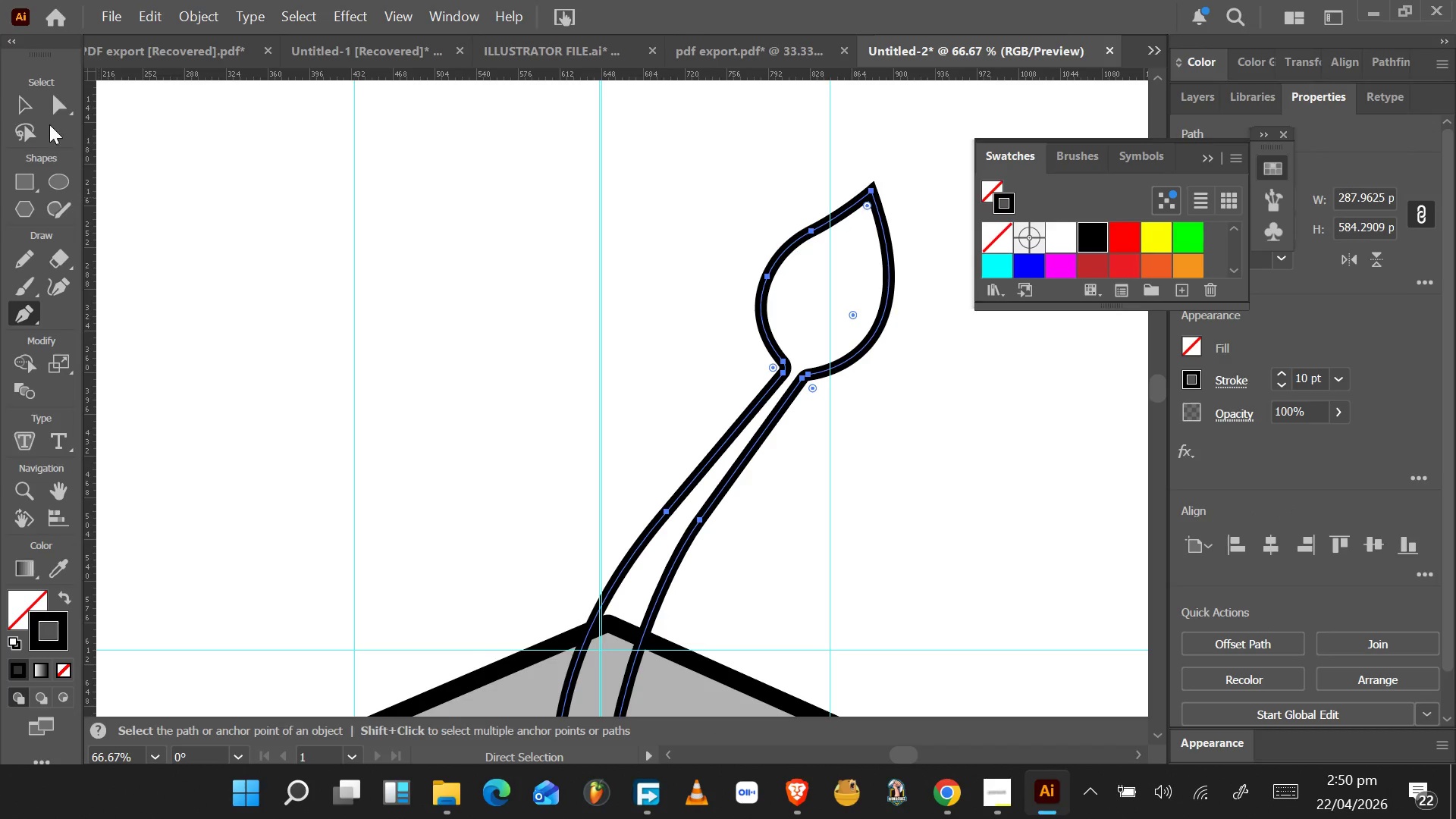 
double_click([628, 424])
 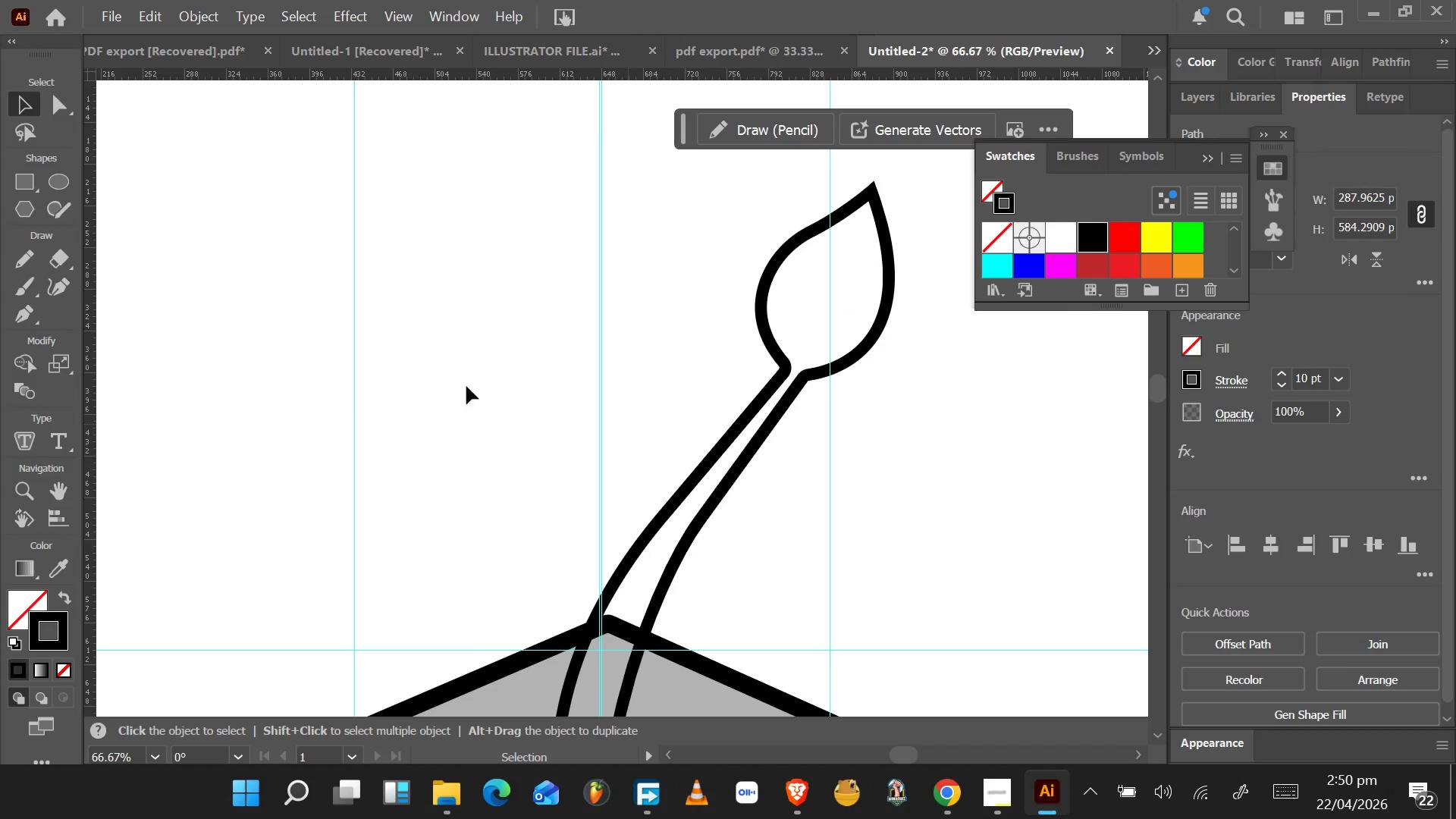 
left_click([453, 381])
 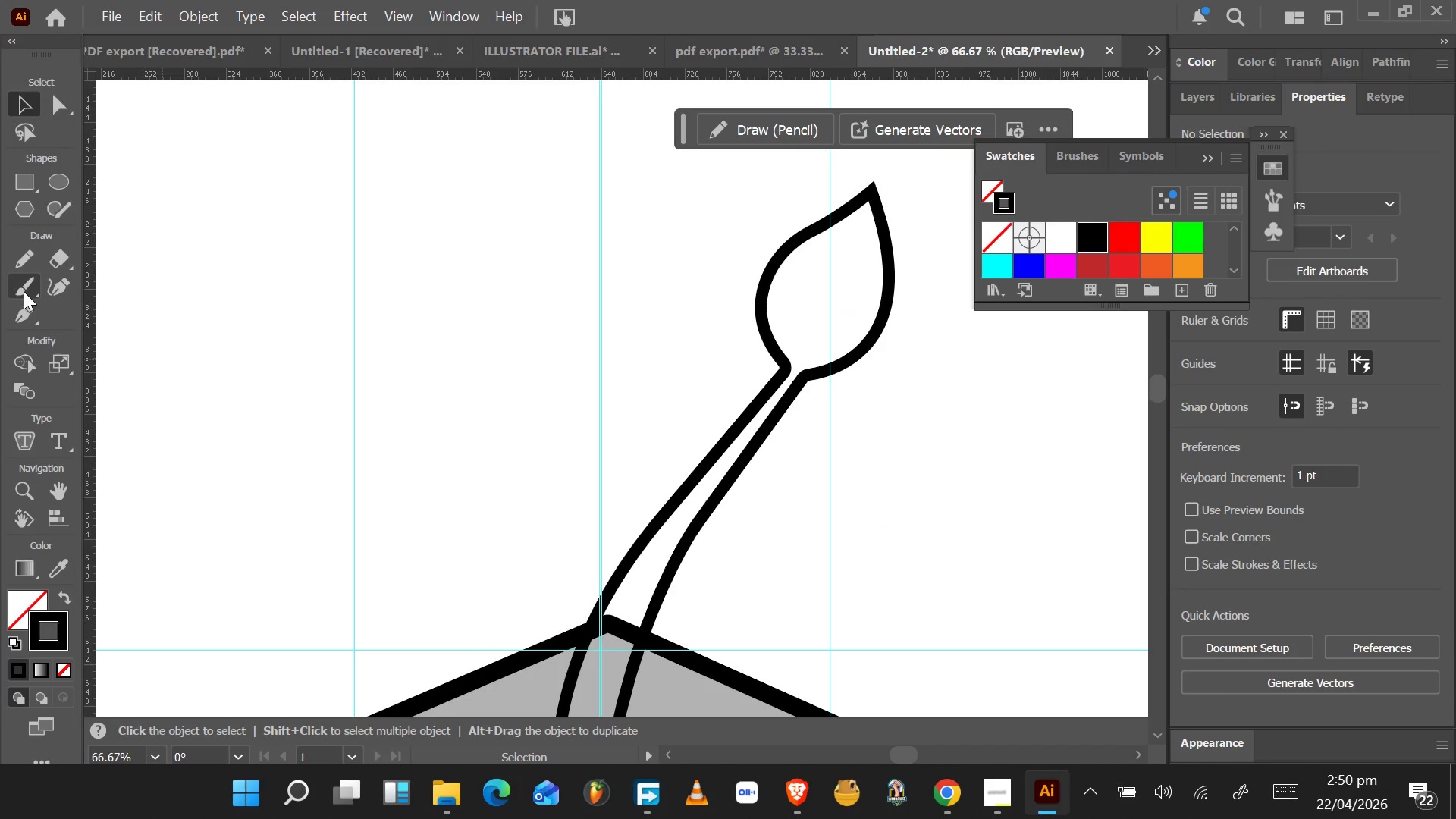 
left_click([24, 309])
 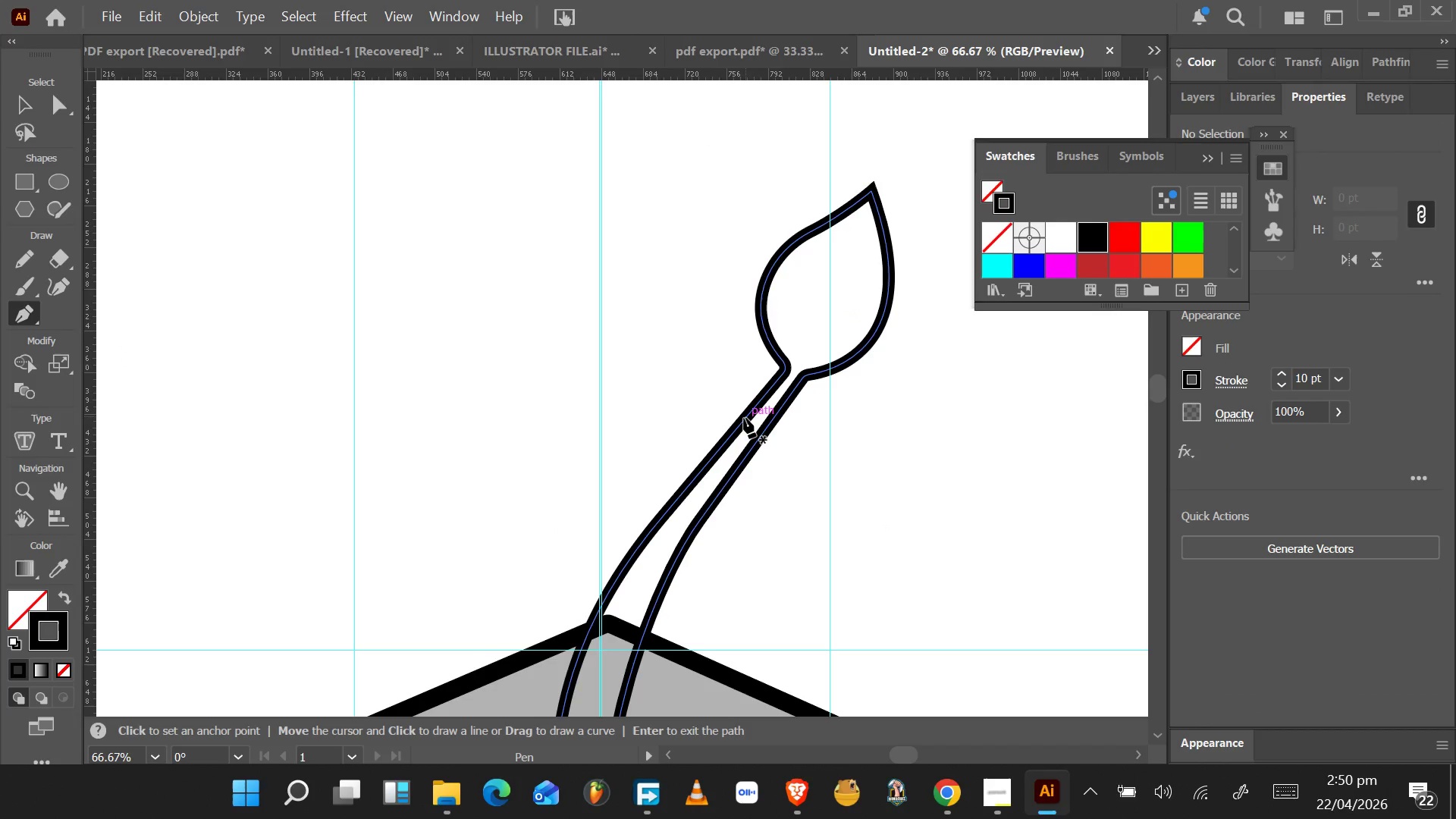 
left_click([744, 419])
 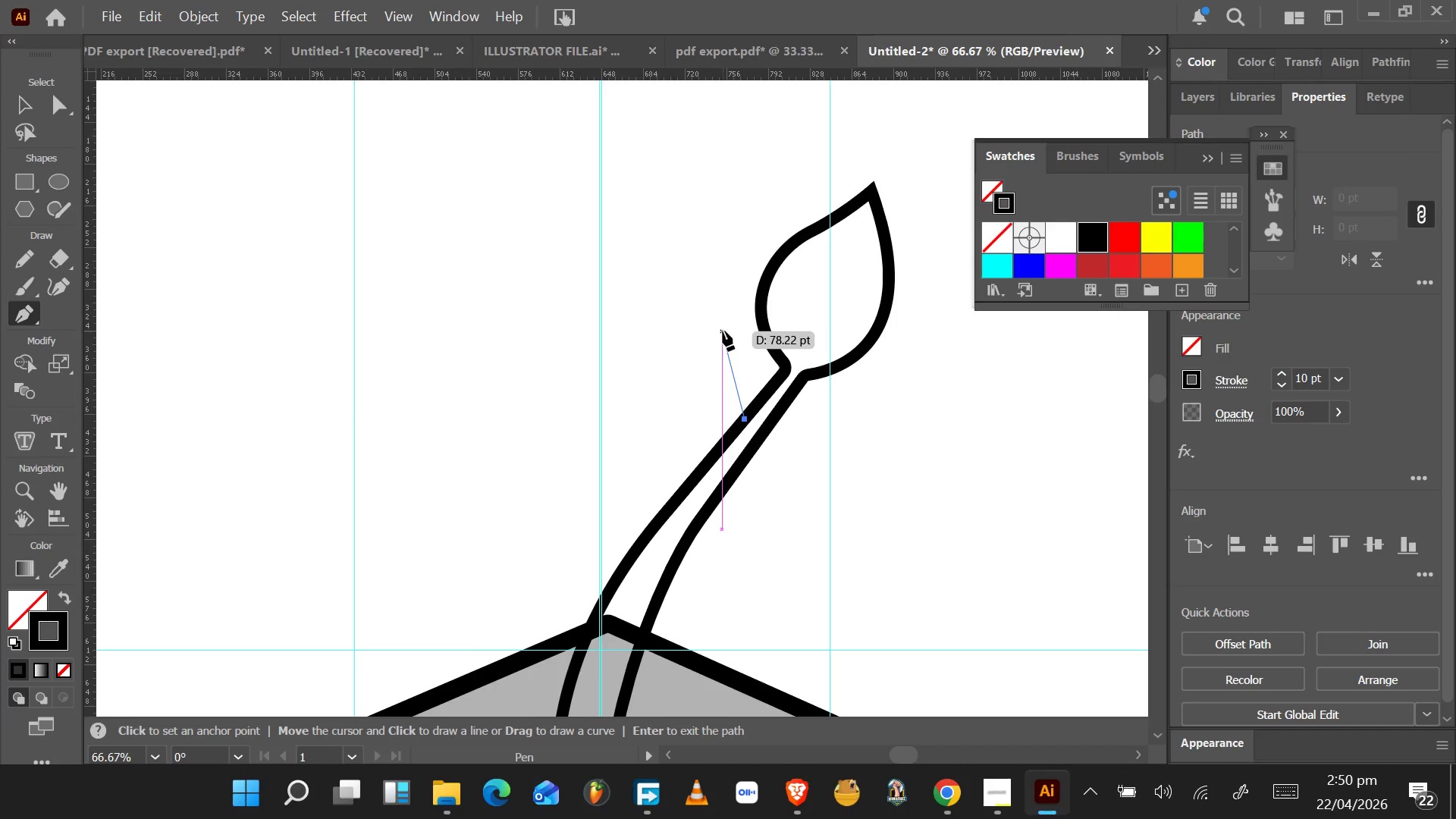 
left_click_drag(start_coordinate=[720, 326], to_coordinate=[692, 316])
 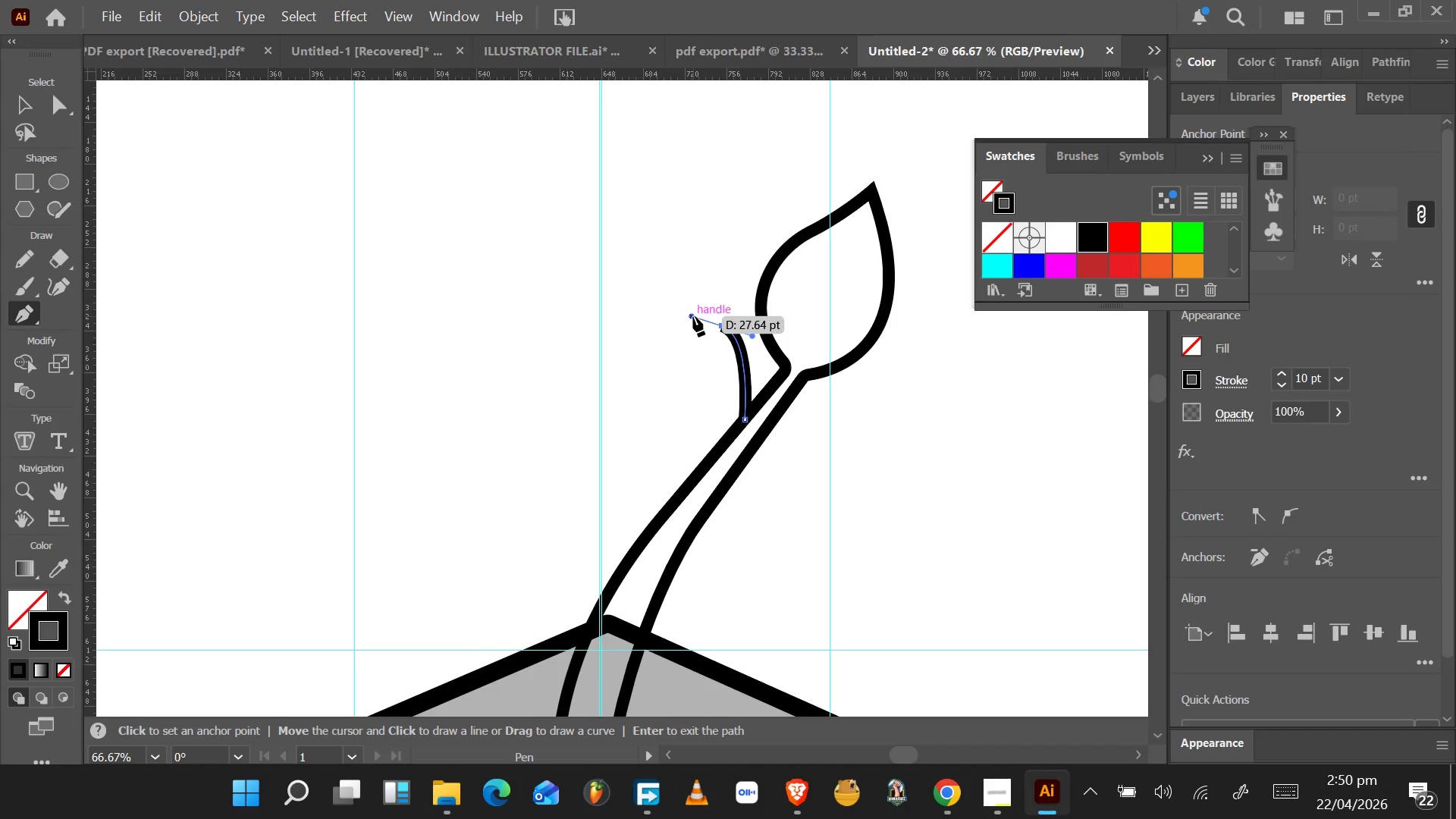 
hold_key(key=AltLeft, duration=1.5)
left_click_drag(start_coordinate=[693, 316], to_coordinate=[722, 328])
 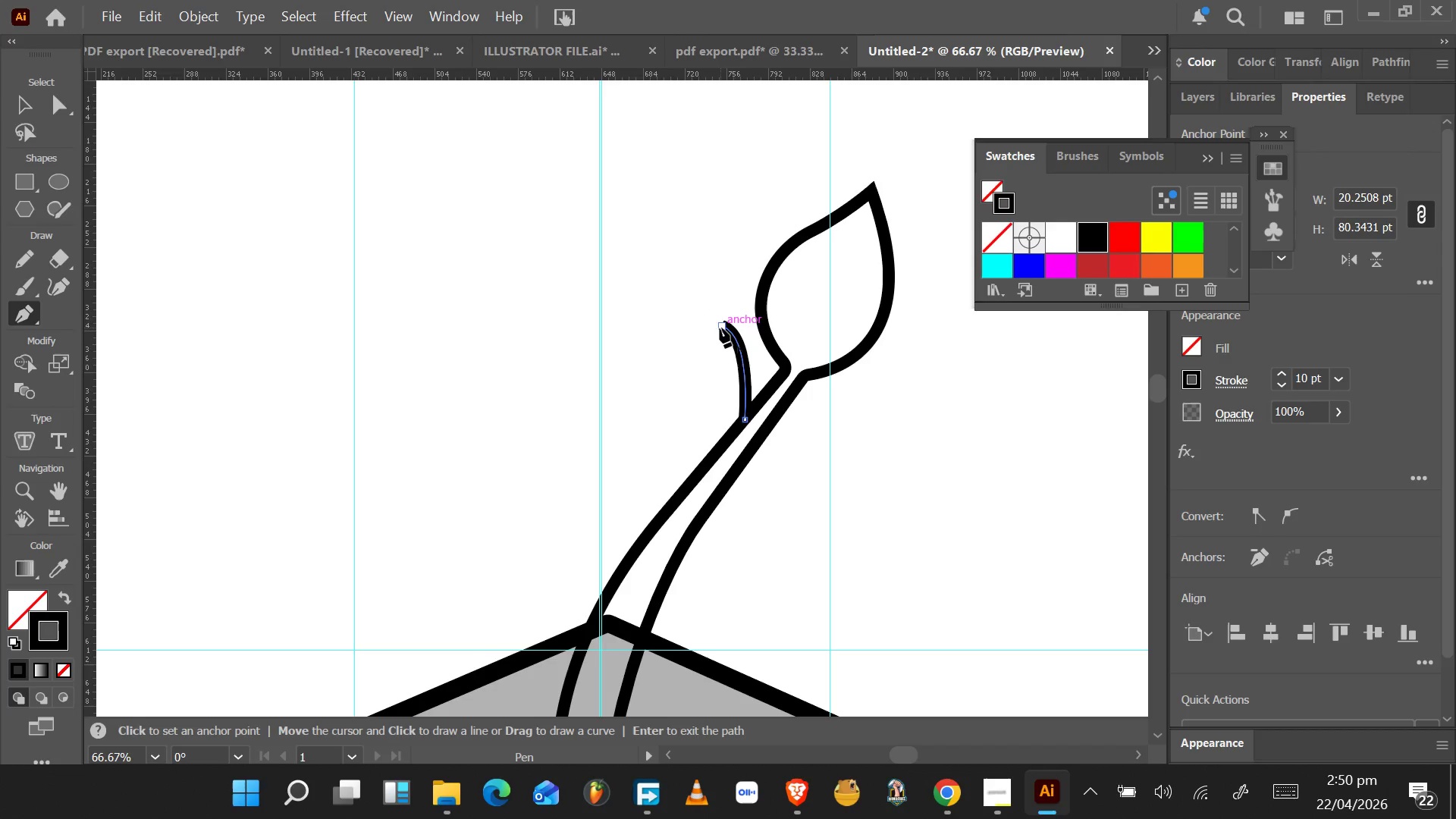 
key(Alt+AltLeft)
 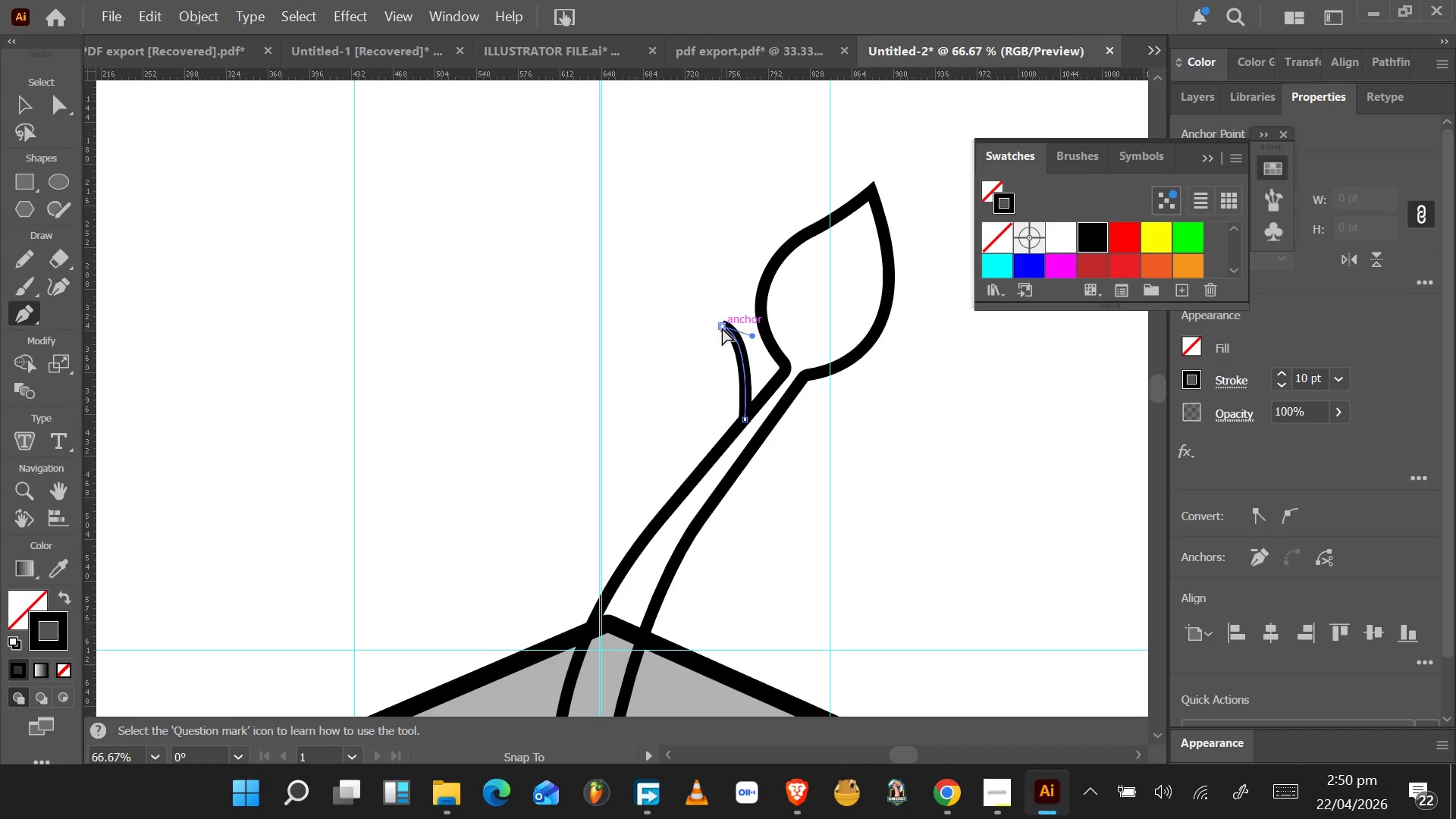 
key(Alt+AltLeft)
 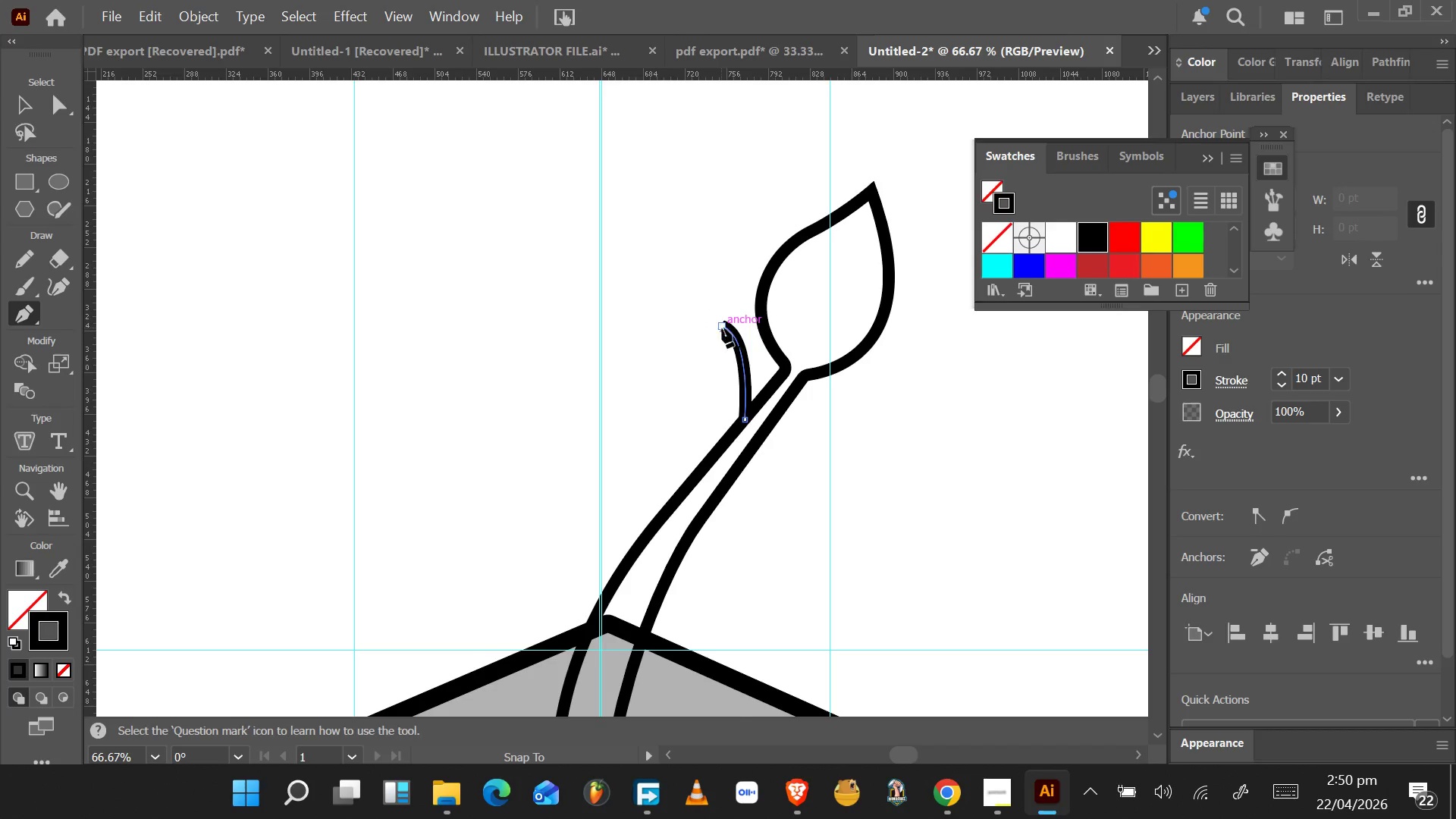 
key(Alt+AltLeft)
 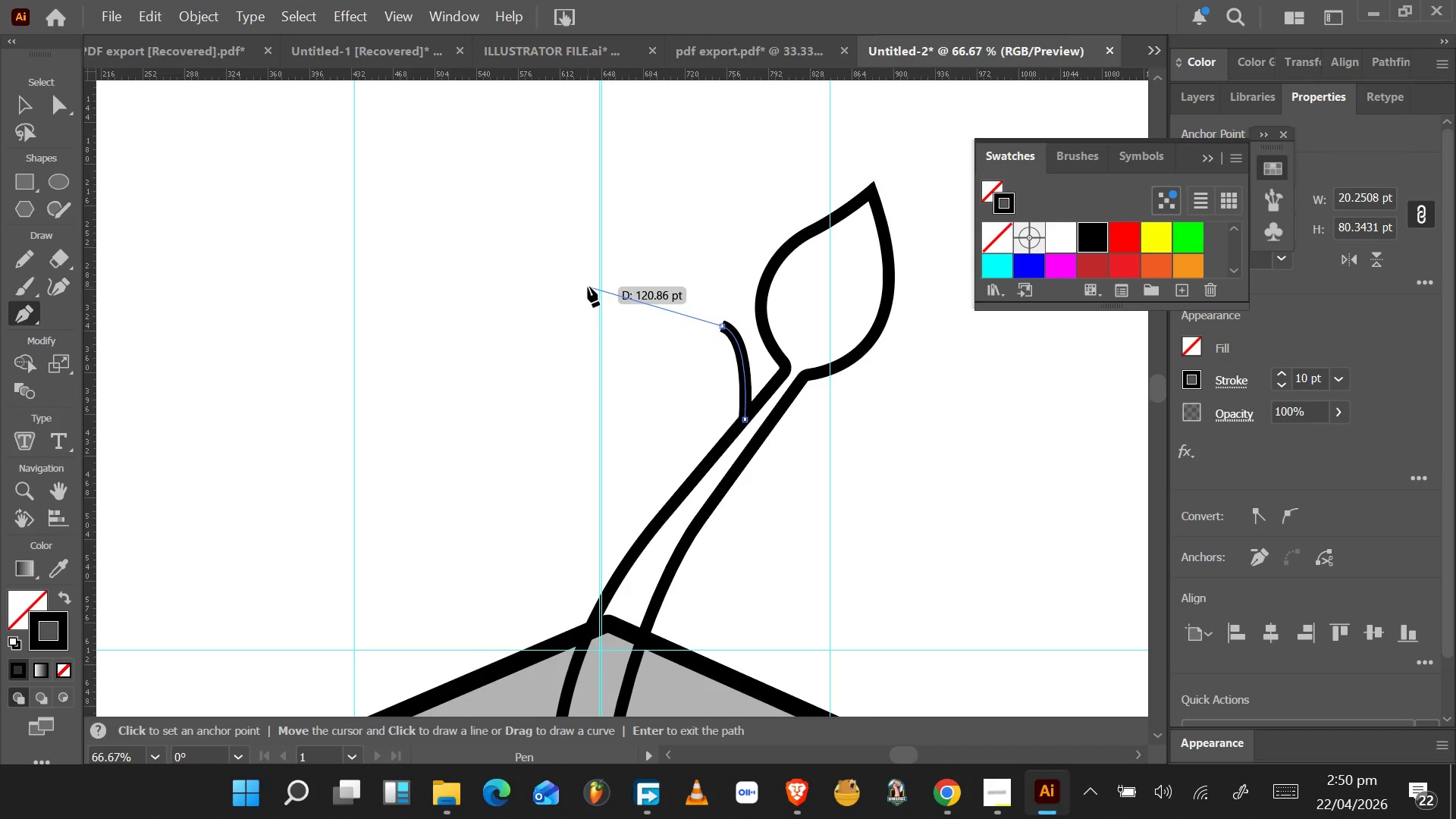 
wait(7.08)
 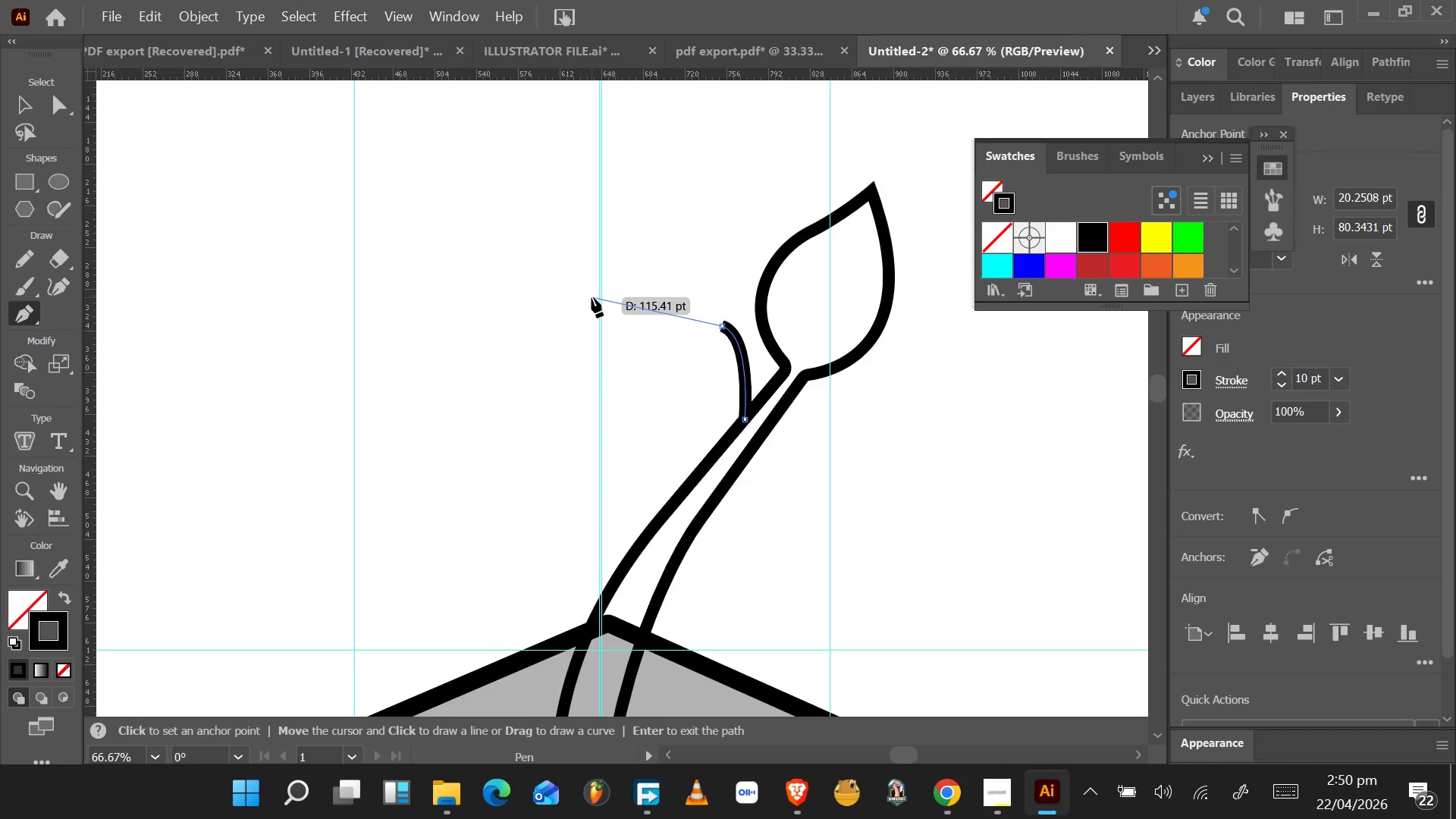 
left_click_drag(start_coordinate=[585, 284], to_coordinate=[487, 277])
 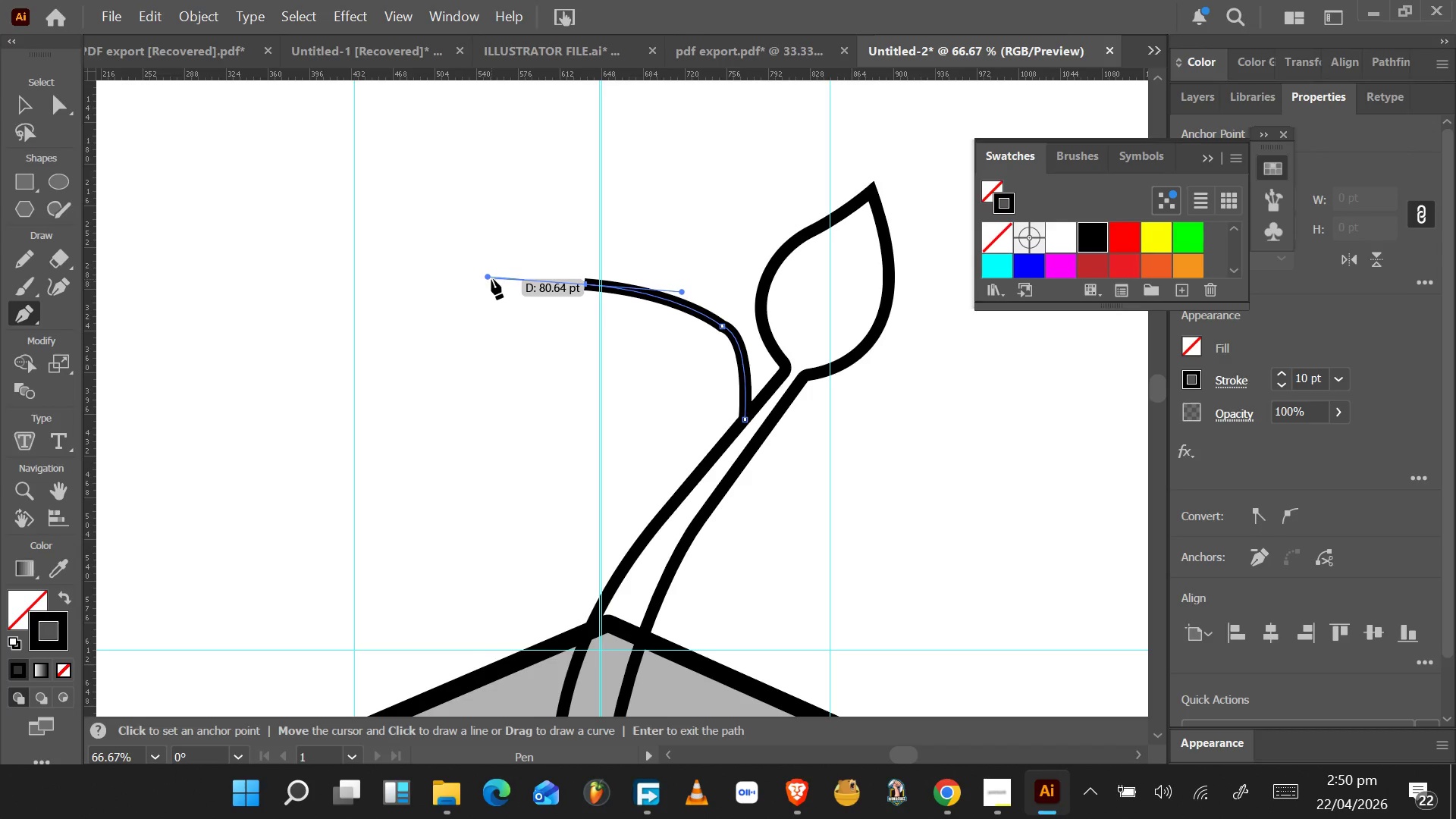 
hold_key(key=AltLeft, duration=1.39)
left_click_drag(start_coordinate=[488, 275], to_coordinate=[582, 285])
 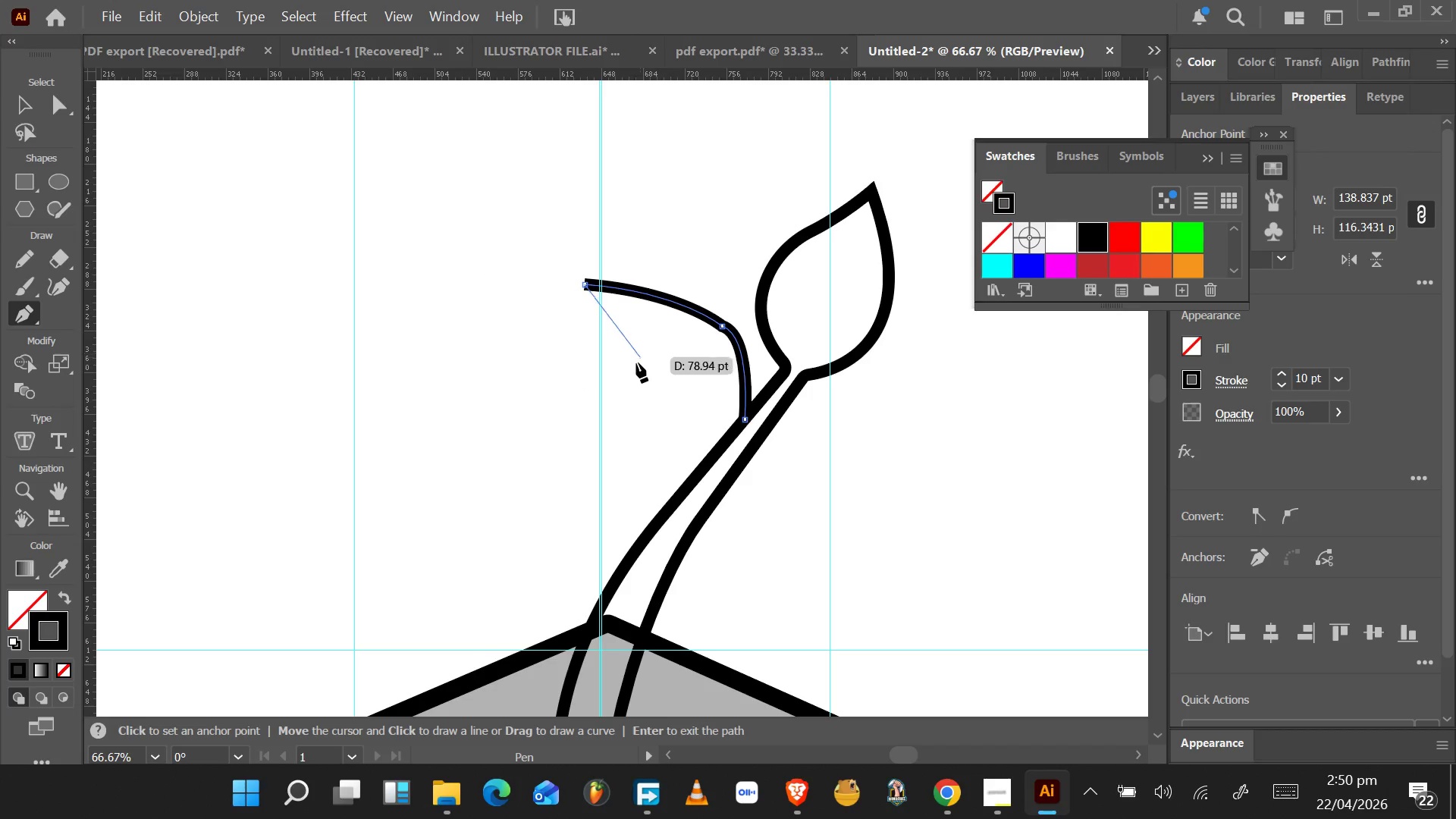 
key(A)
 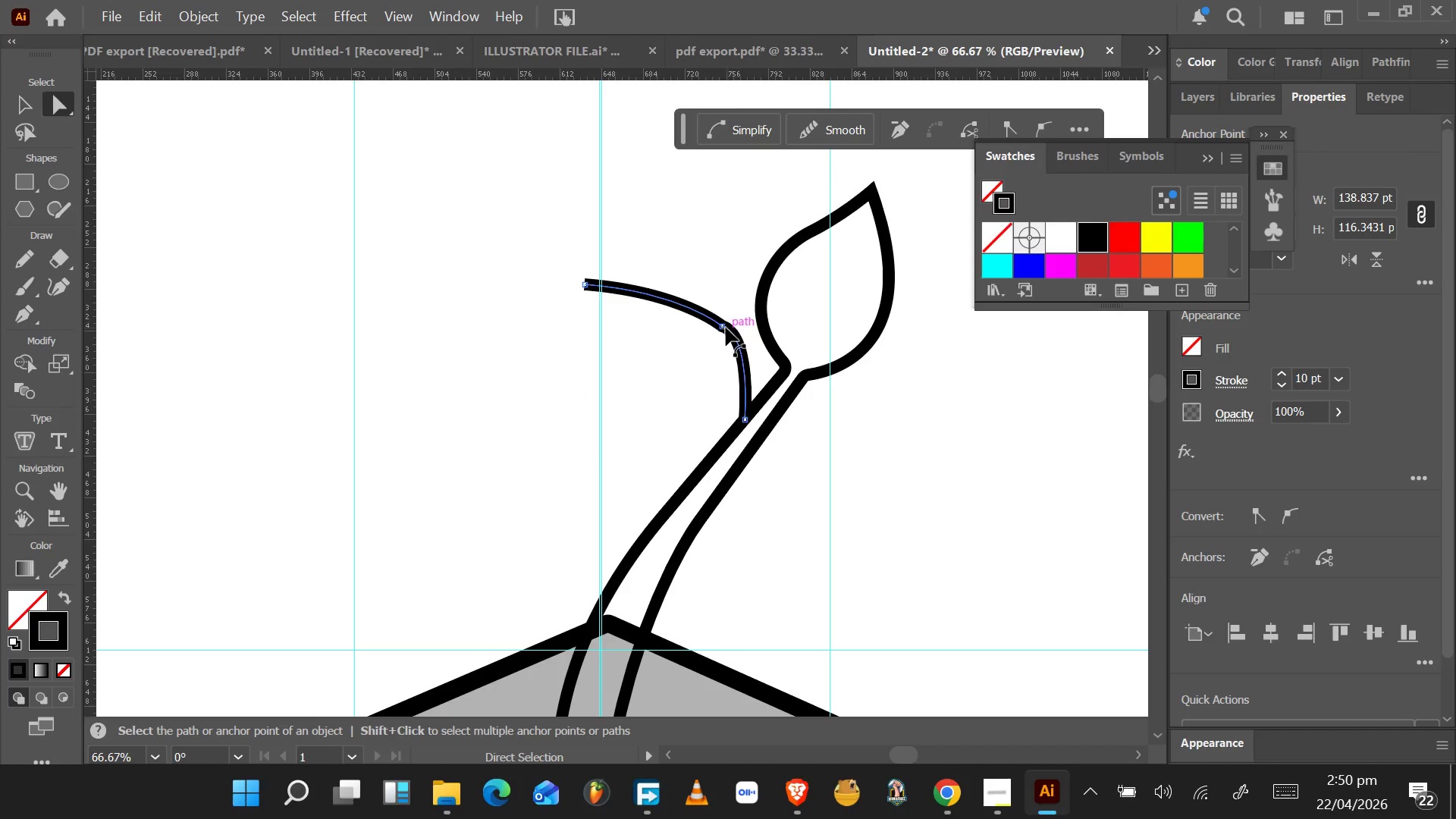 
left_click([721, 328])
 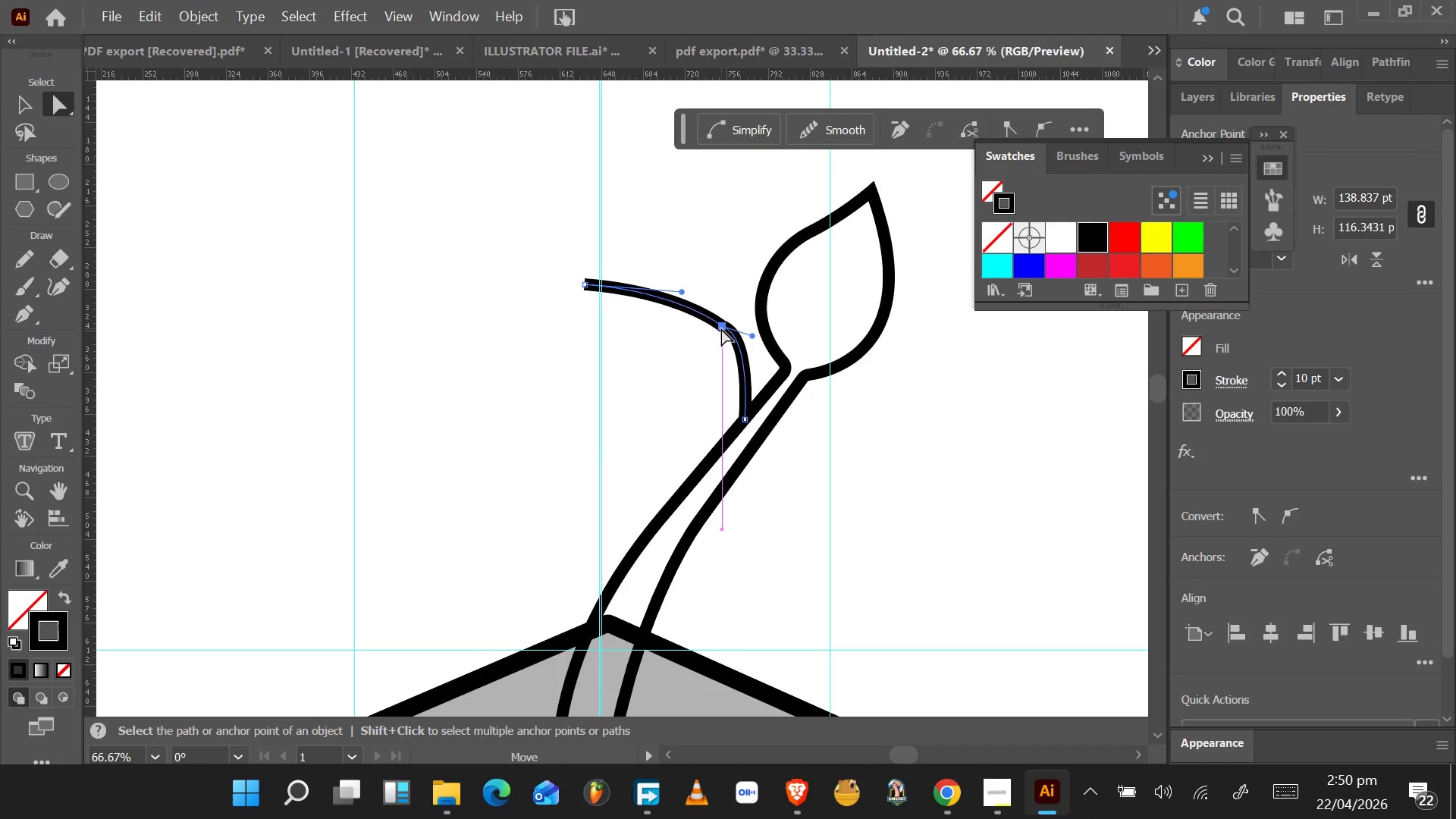 
left_click_drag(start_coordinate=[721, 328], to_coordinate=[710, 308])
 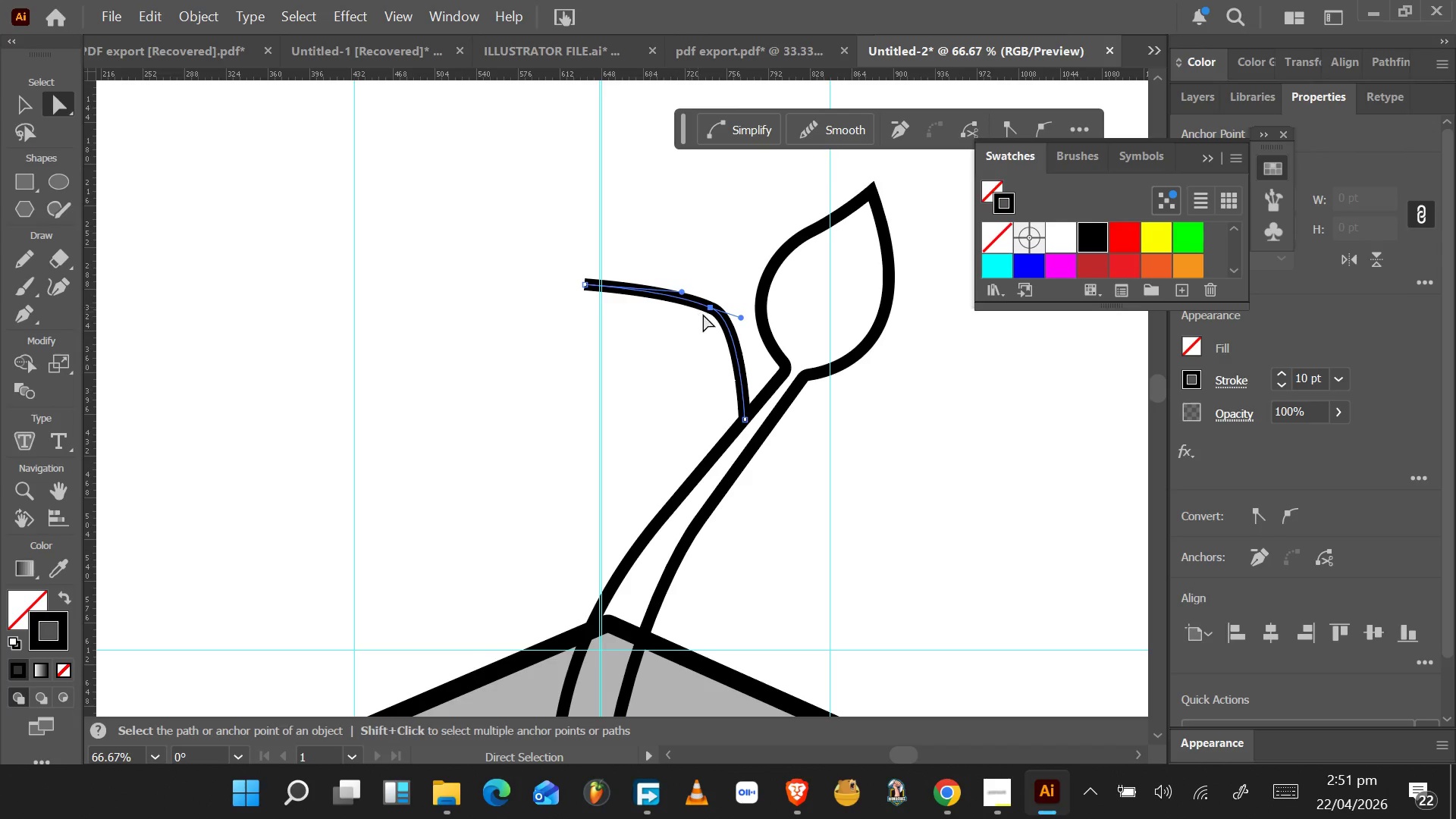 
left_click_drag(start_coordinate=[742, 318], to_coordinate=[756, 354])
 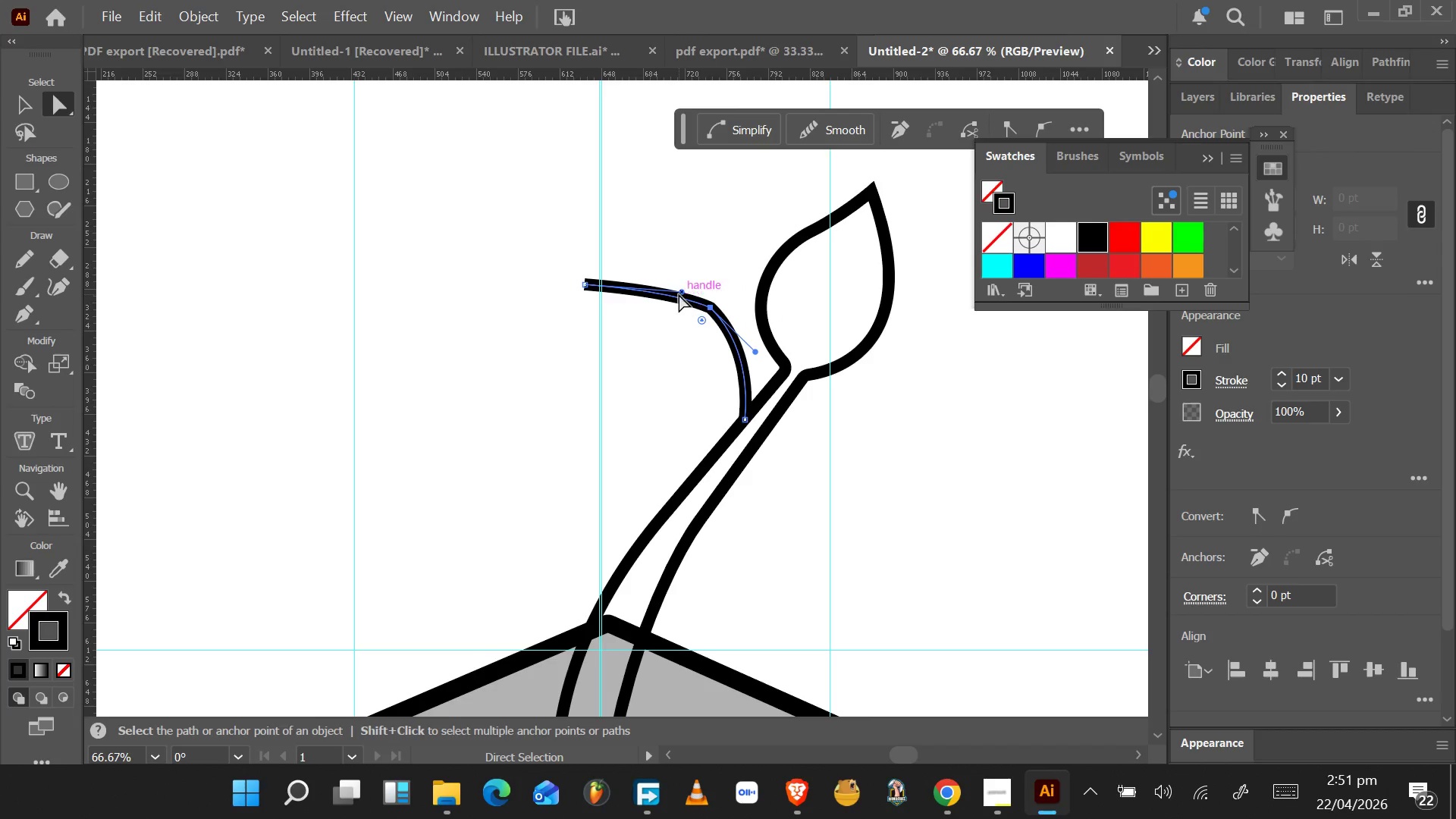 
left_click_drag(start_coordinate=[680, 293], to_coordinate=[657, 262])
 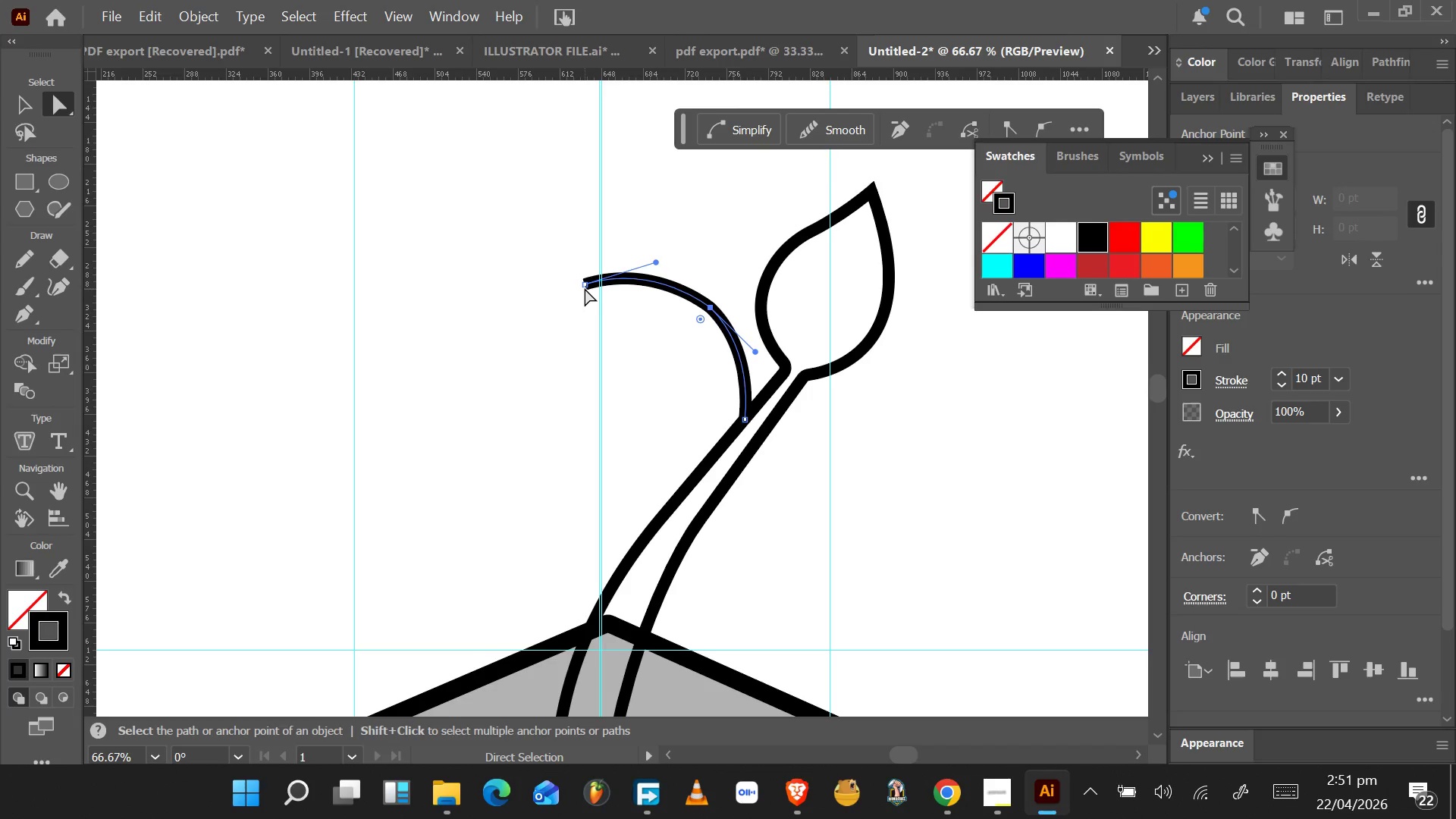 
key(P)
 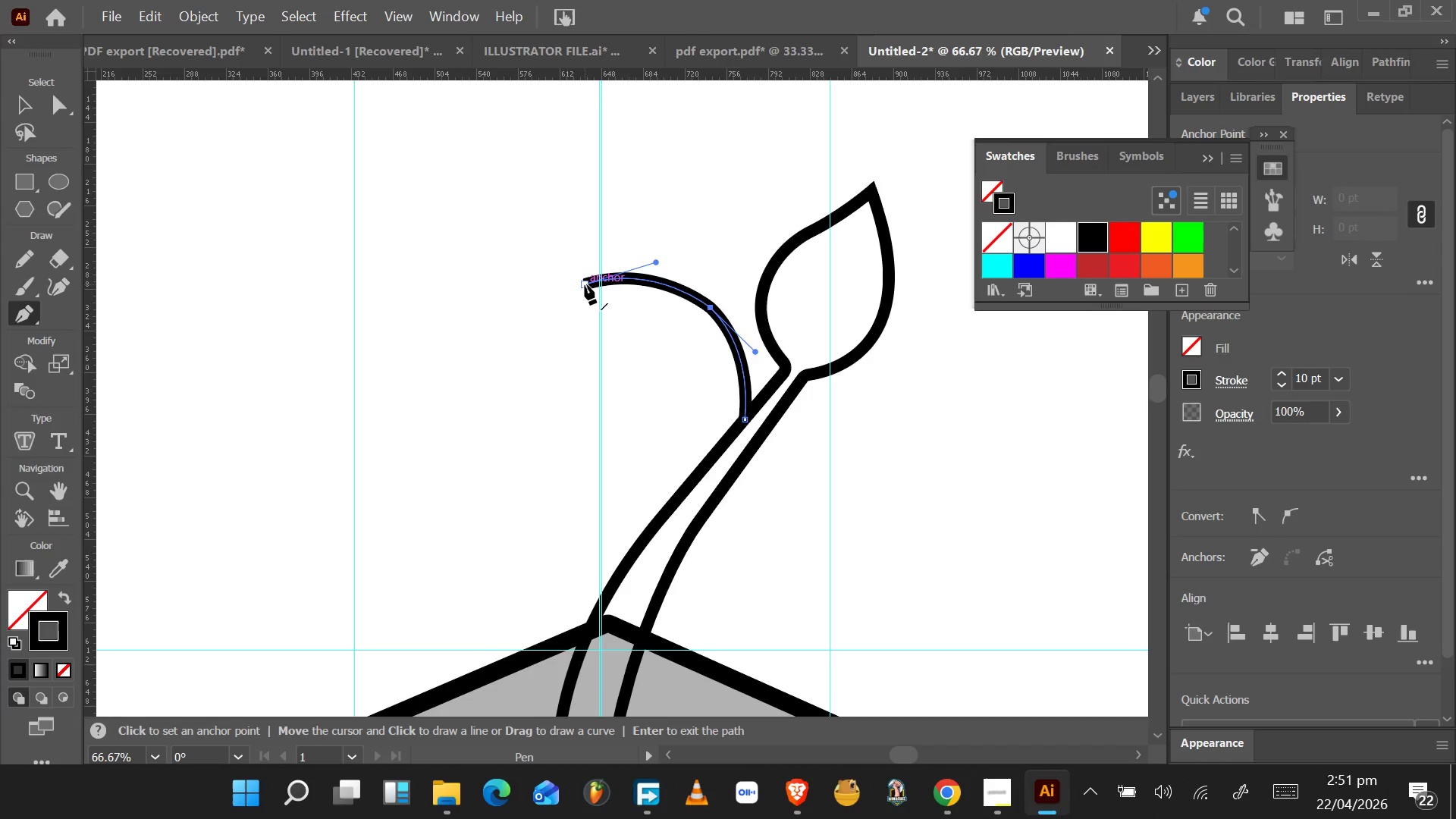 
left_click([585, 284])
 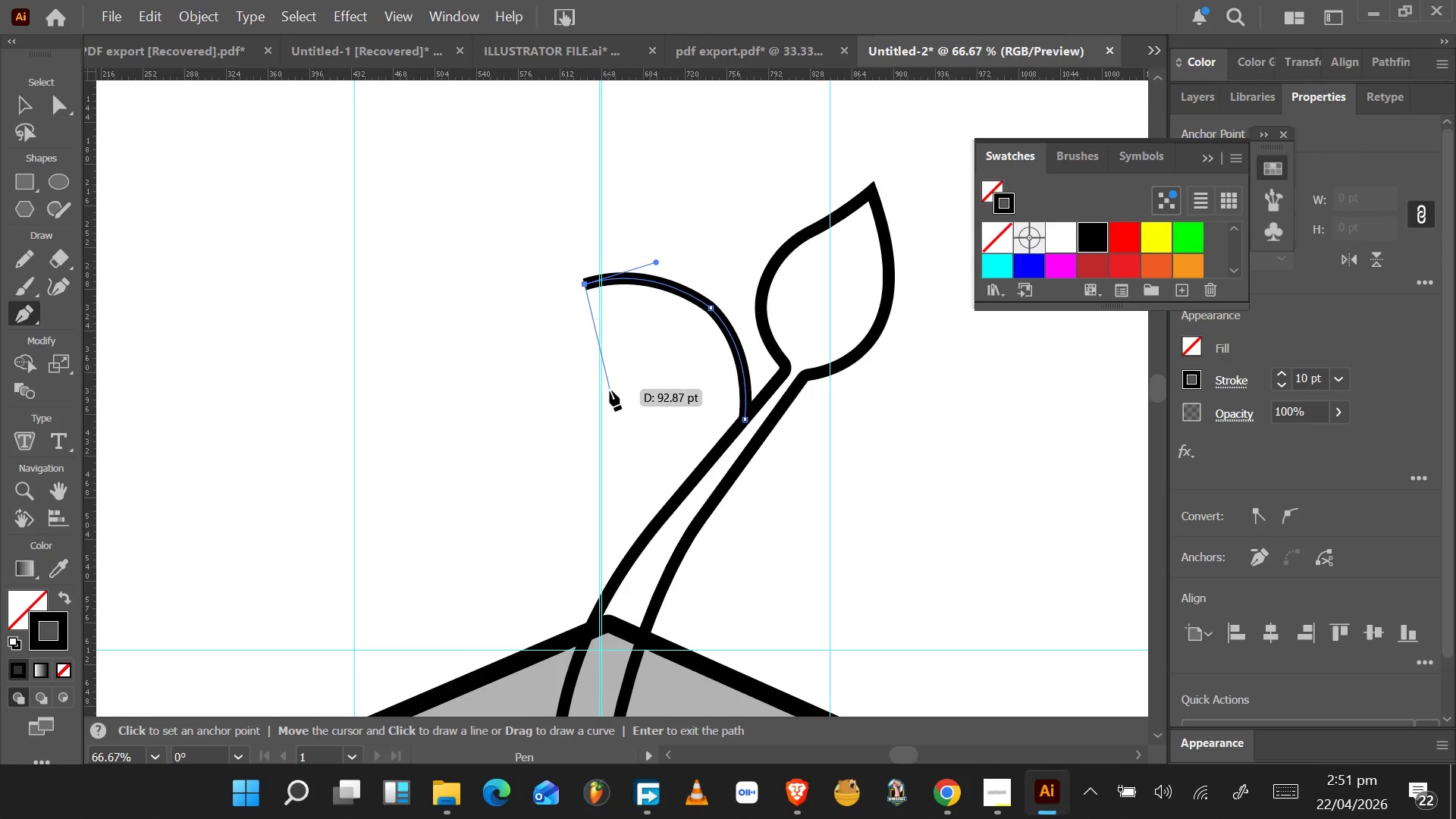 
left_click_drag(start_coordinate=[610, 396], to_coordinate=[647, 438])
 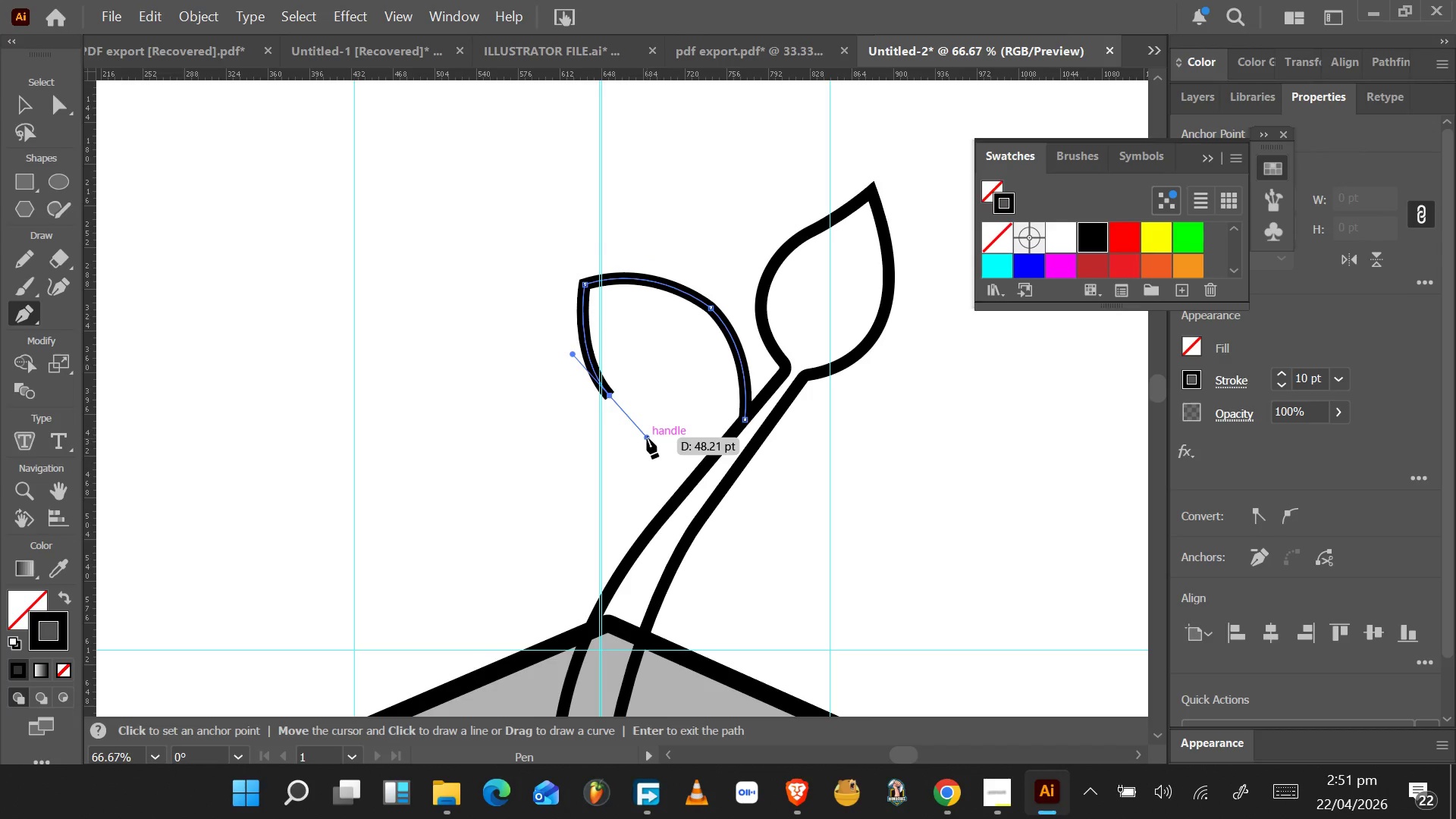 
hold_key(key=AltLeft, duration=1.53)
left_click_drag(start_coordinate=[647, 438], to_coordinate=[610, 397])
 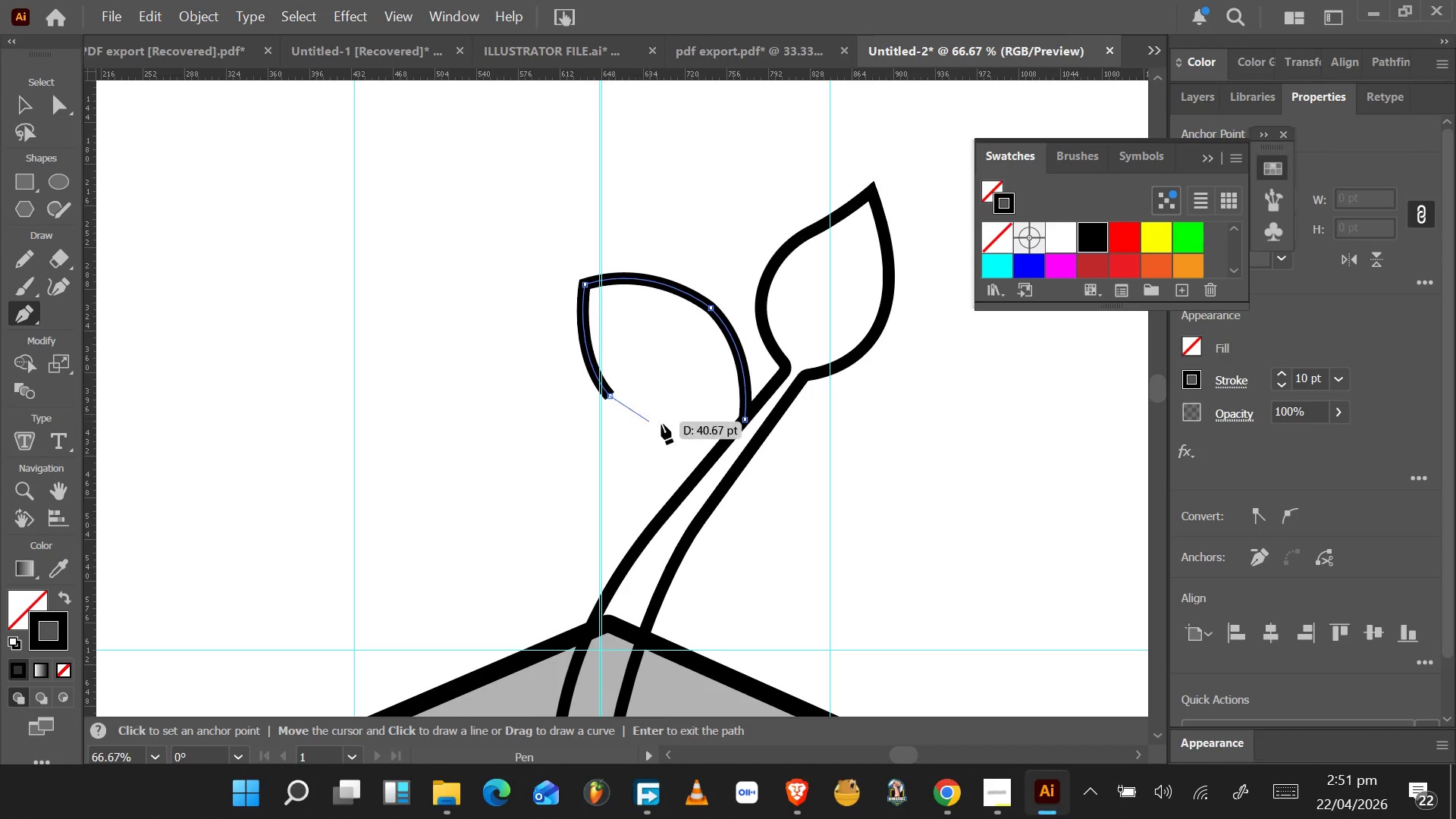 
hold_key(key=AltLeft, duration=0.56)
 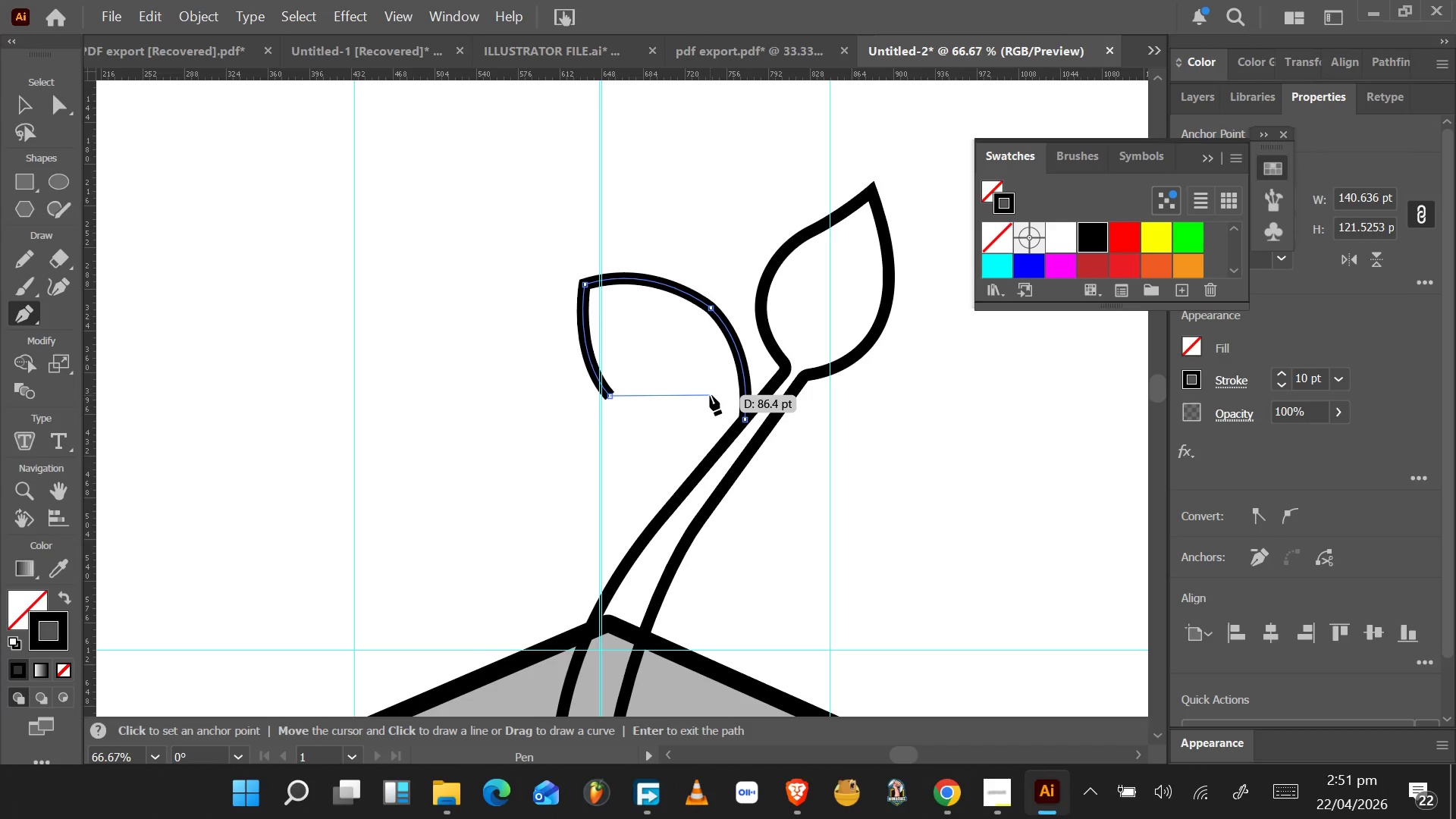 
wait(7.39)
 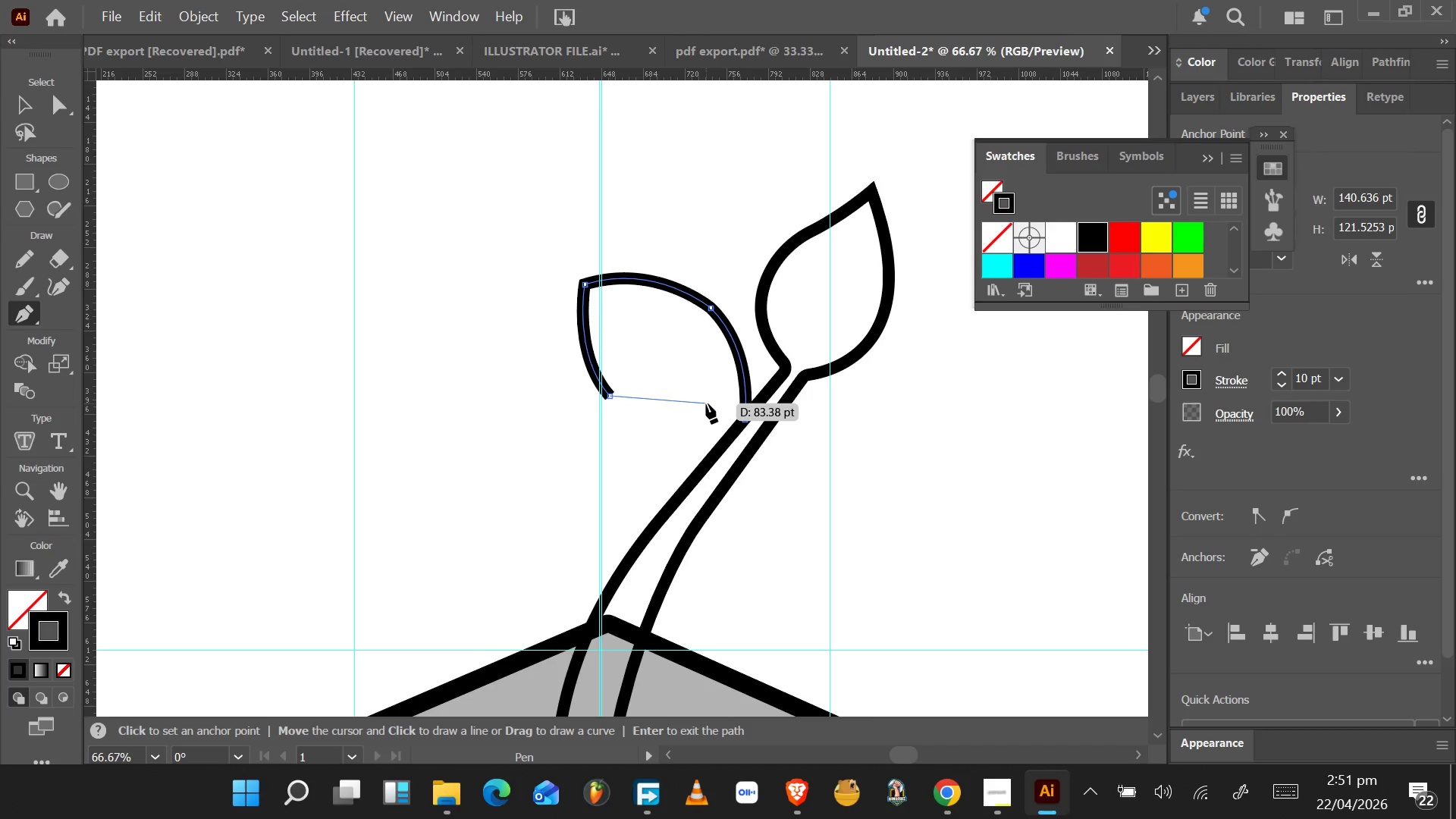 
left_click_drag(start_coordinate=[704, 396], to_coordinate=[745, 366])
 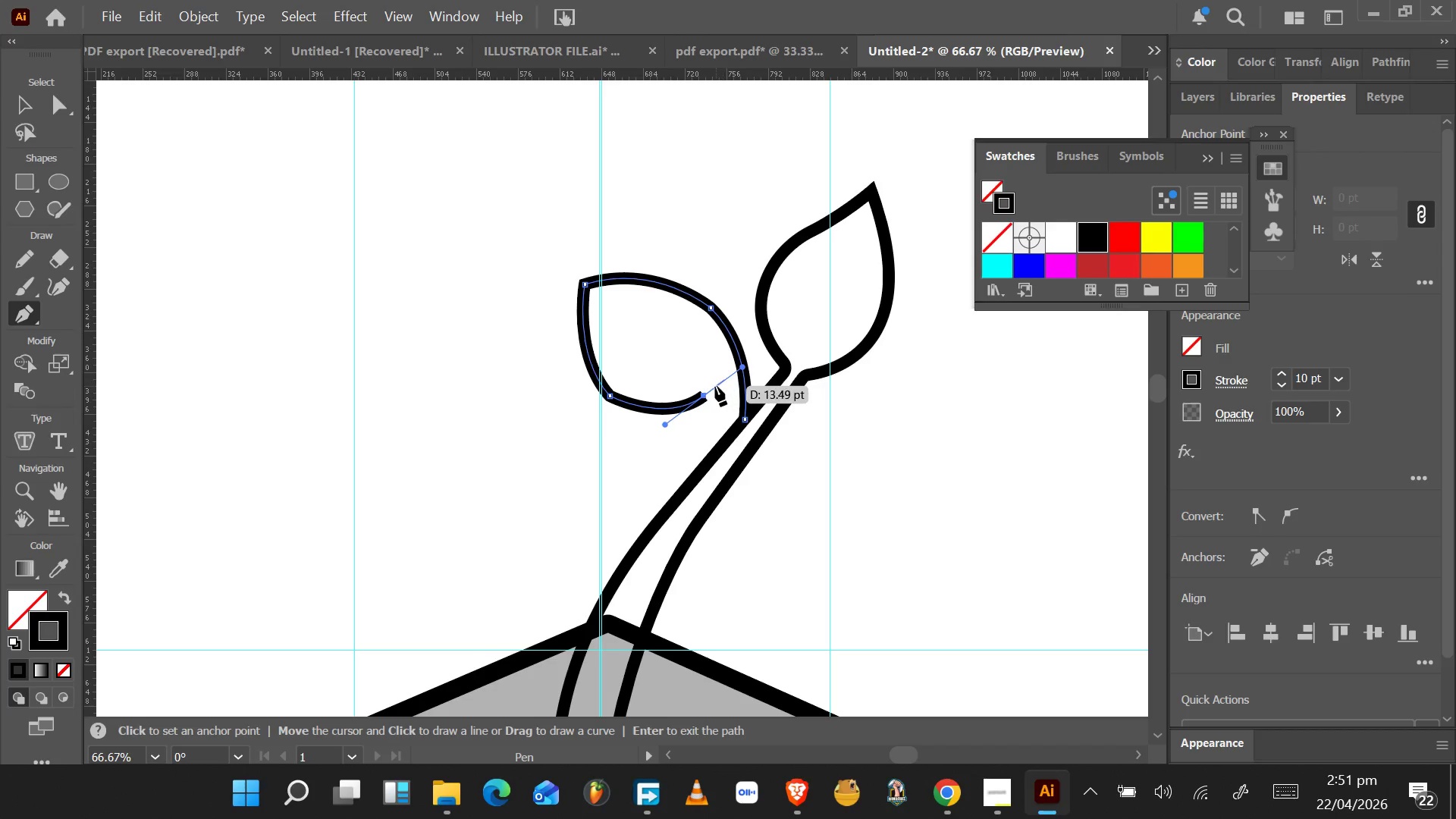 
hold_key(key=ControlLeft, duration=0.62)
 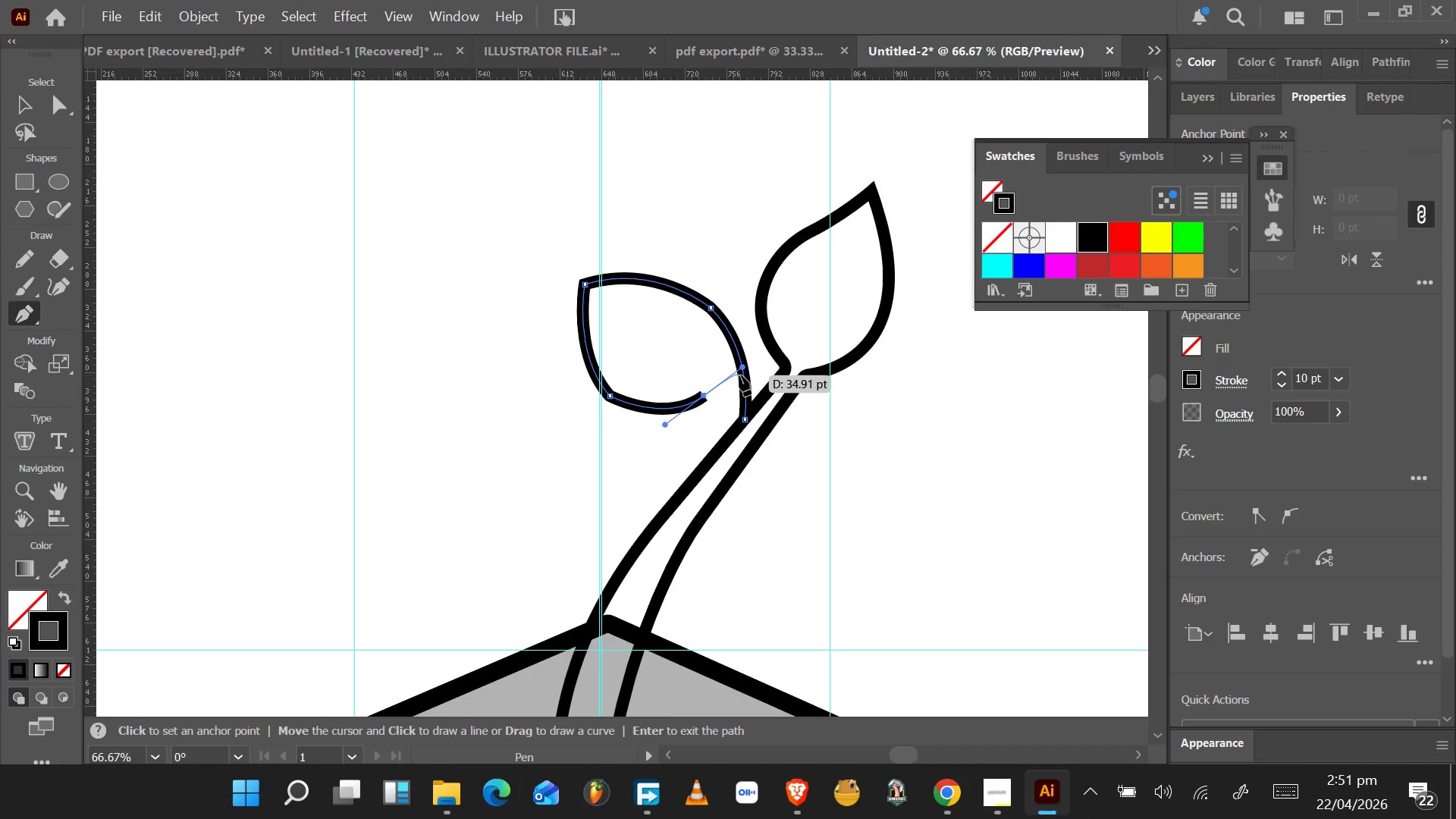 
hold_key(key=AltLeft, duration=1.5)
left_click_drag(start_coordinate=[742, 367], to_coordinate=[705, 397])
 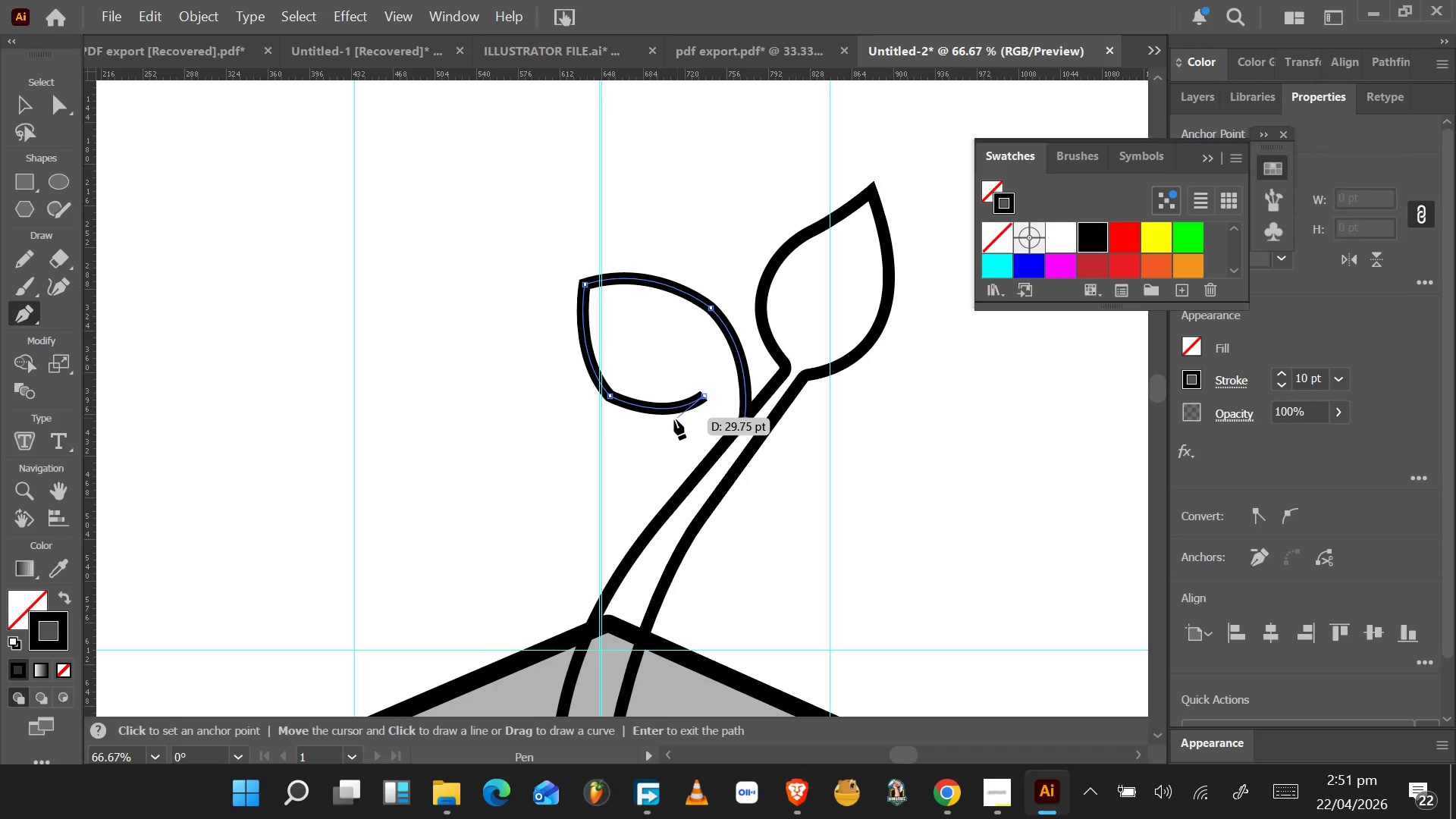 
hold_key(key=AltLeft, duration=0.95)
 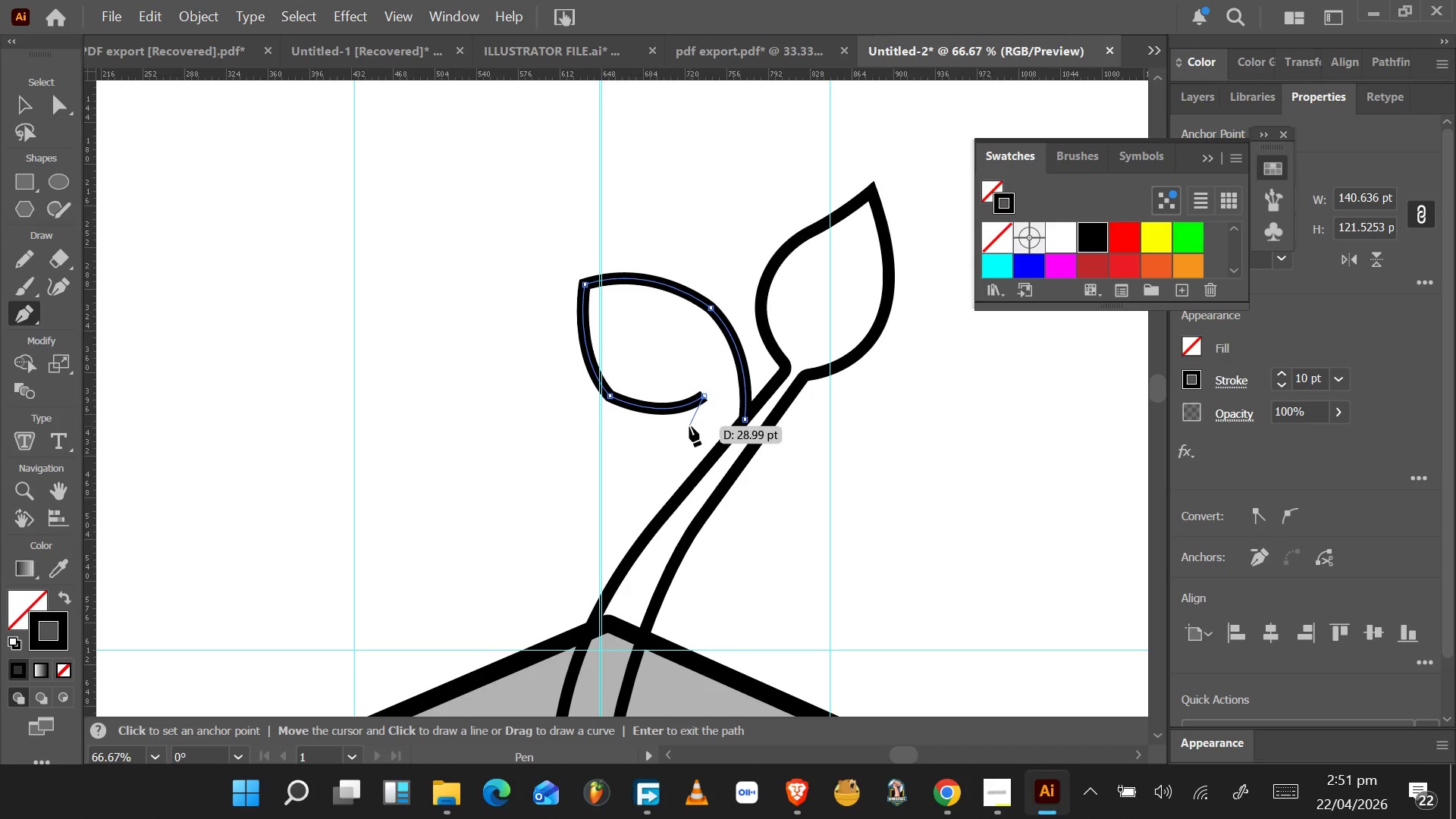 
wait(11.58)
 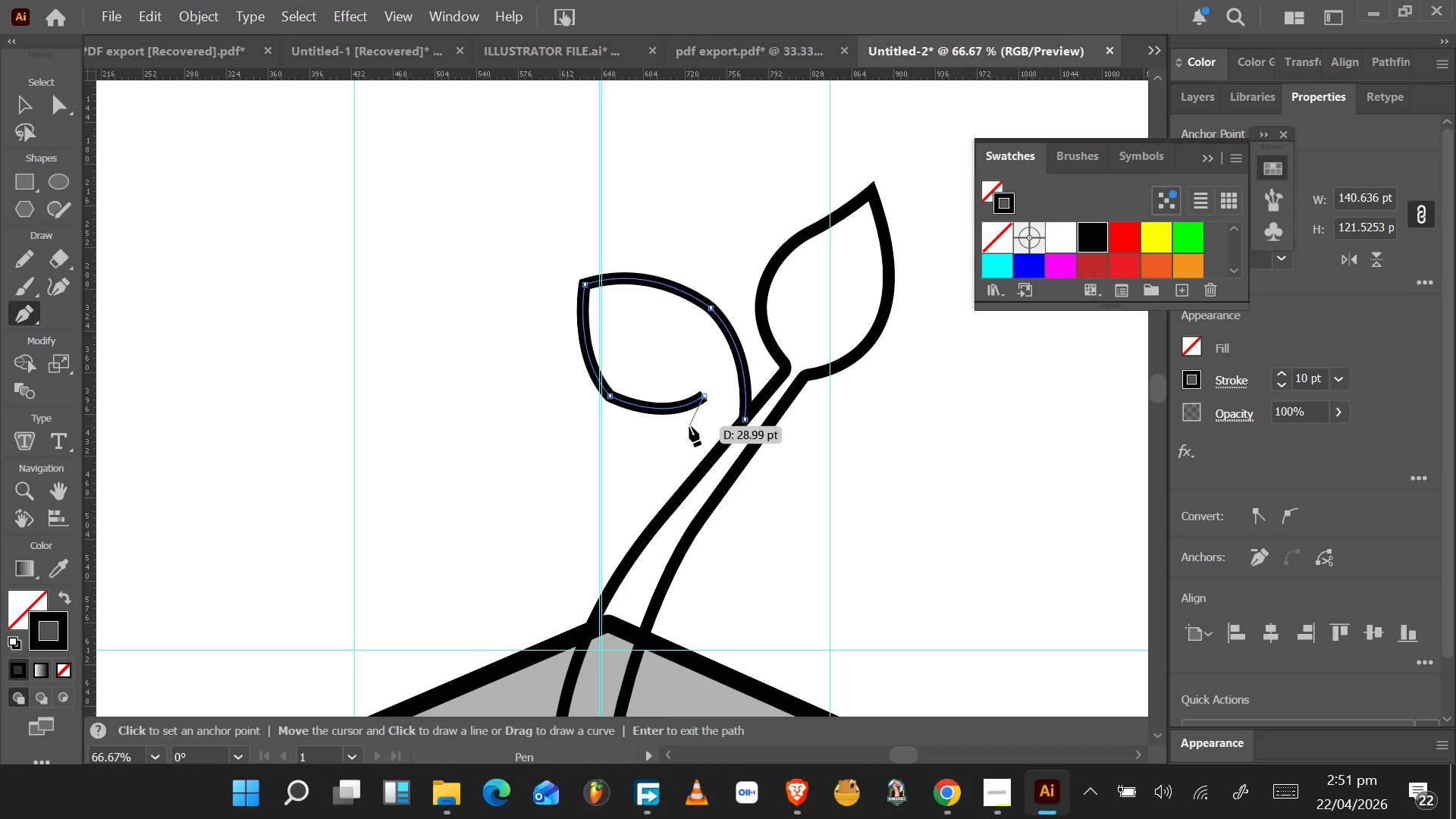 
key(A)
 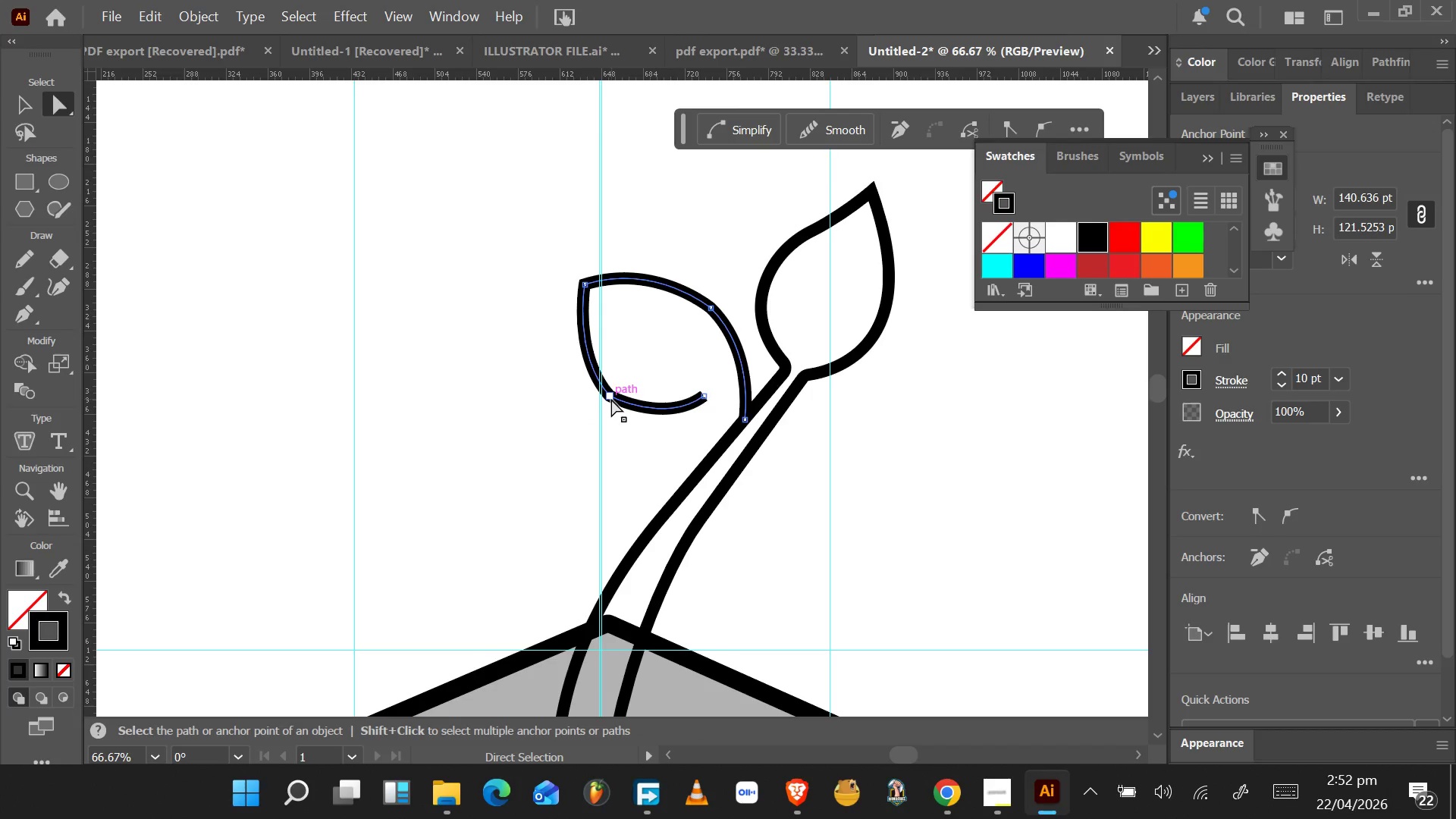 
left_click([610, 395])
 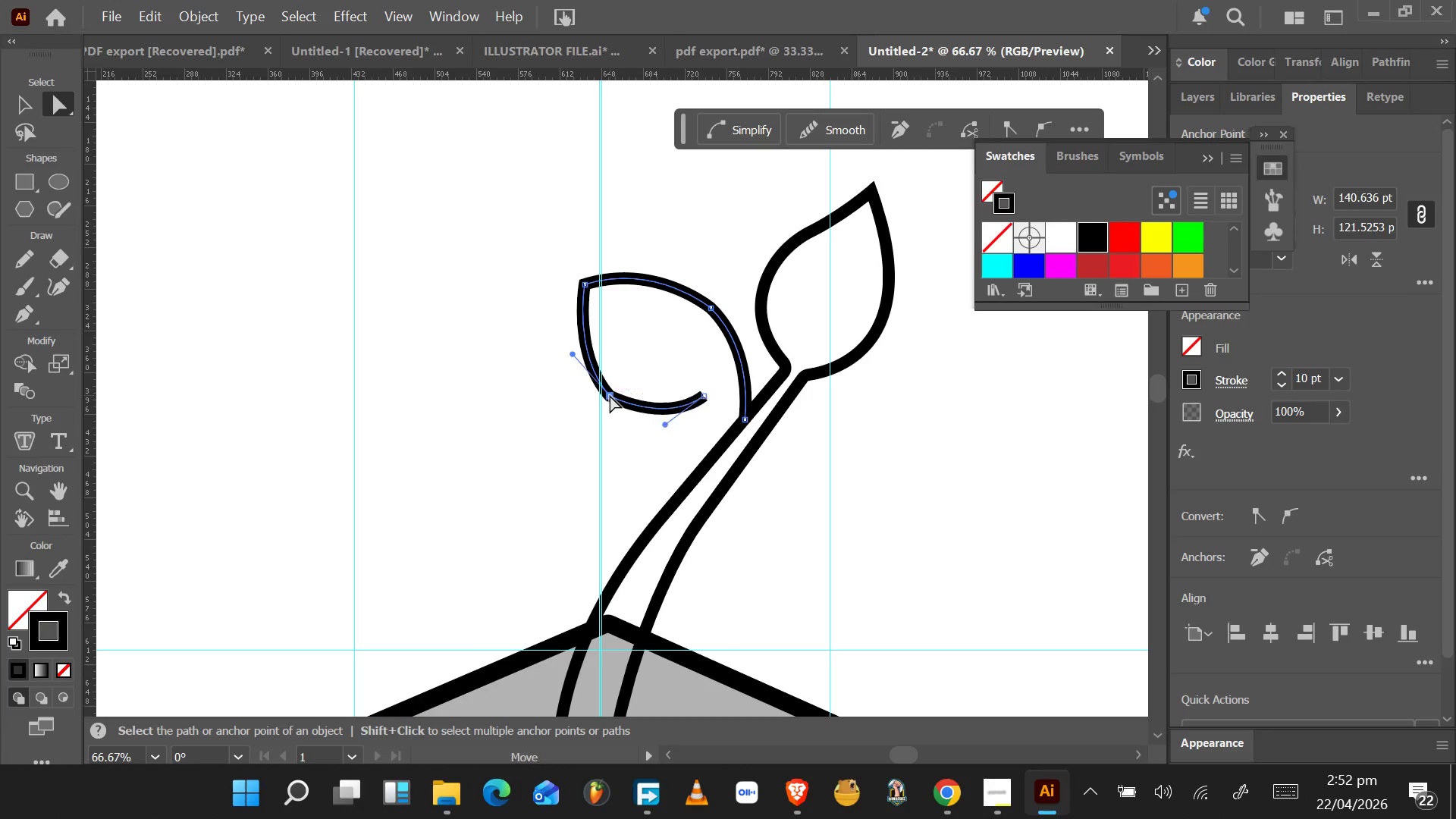 
left_click_drag(start_coordinate=[610, 395], to_coordinate=[604, 379])
 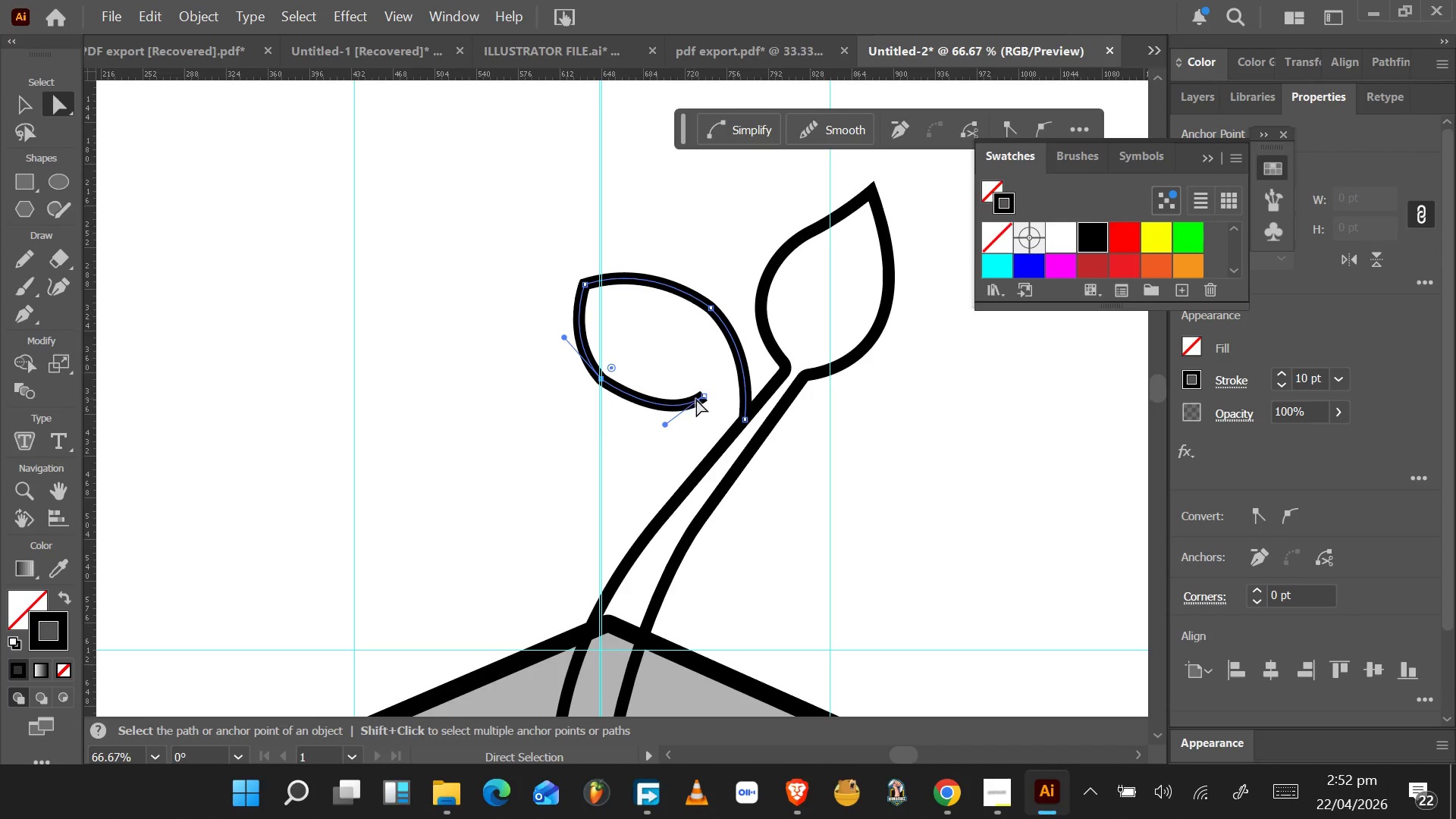 
left_click([702, 397])
 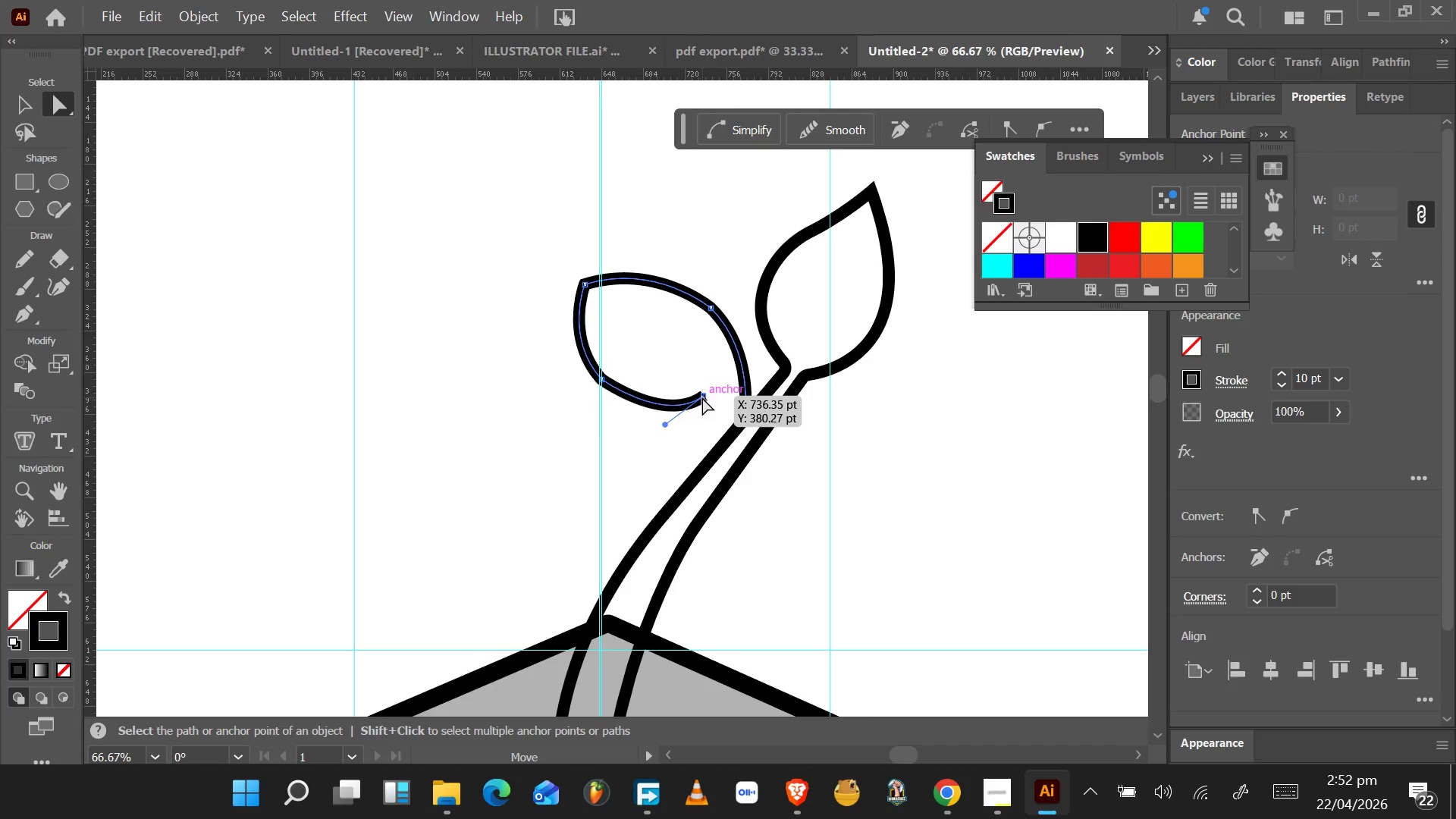 
left_click_drag(start_coordinate=[702, 397], to_coordinate=[680, 397])
 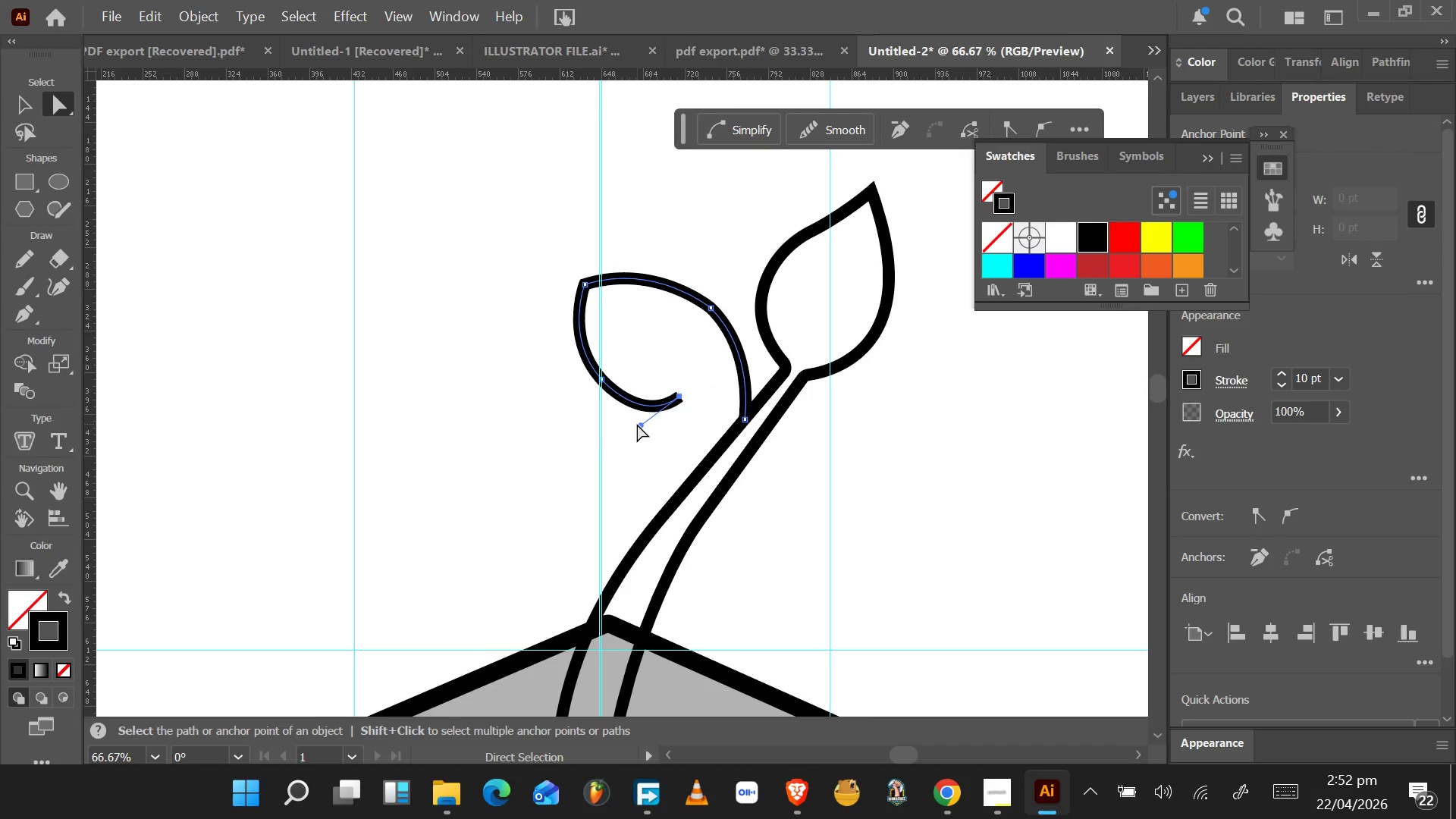 
hold_key(key=AltLeft, duration=1.53)
left_click_drag(start_coordinate=[639, 425], to_coordinate=[621, 417])
 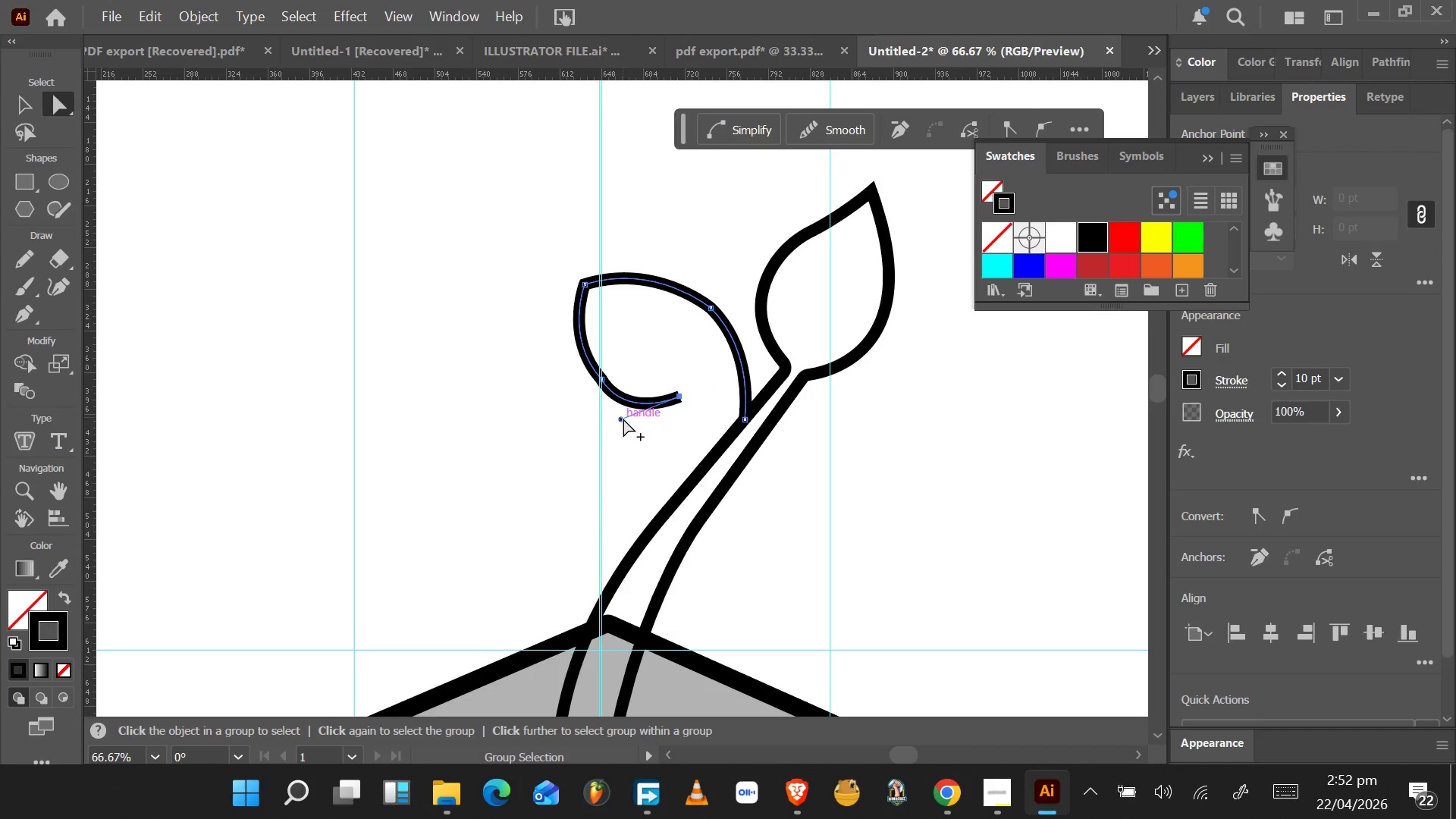 
hold_key(key=AltLeft, duration=1.53)
 